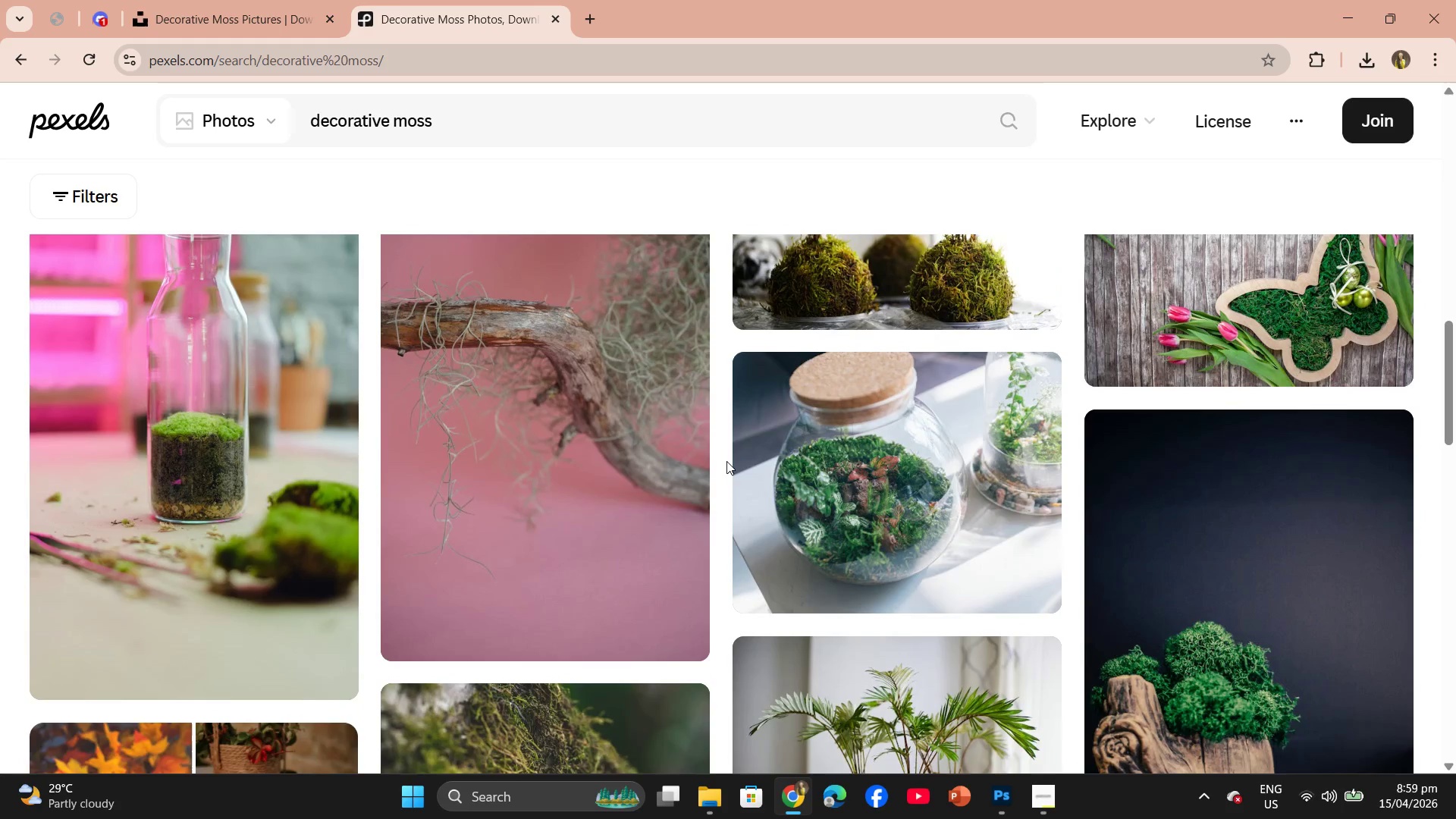 
scroll: coordinate [726, 460], scroll_direction: none, amount: 0.0
 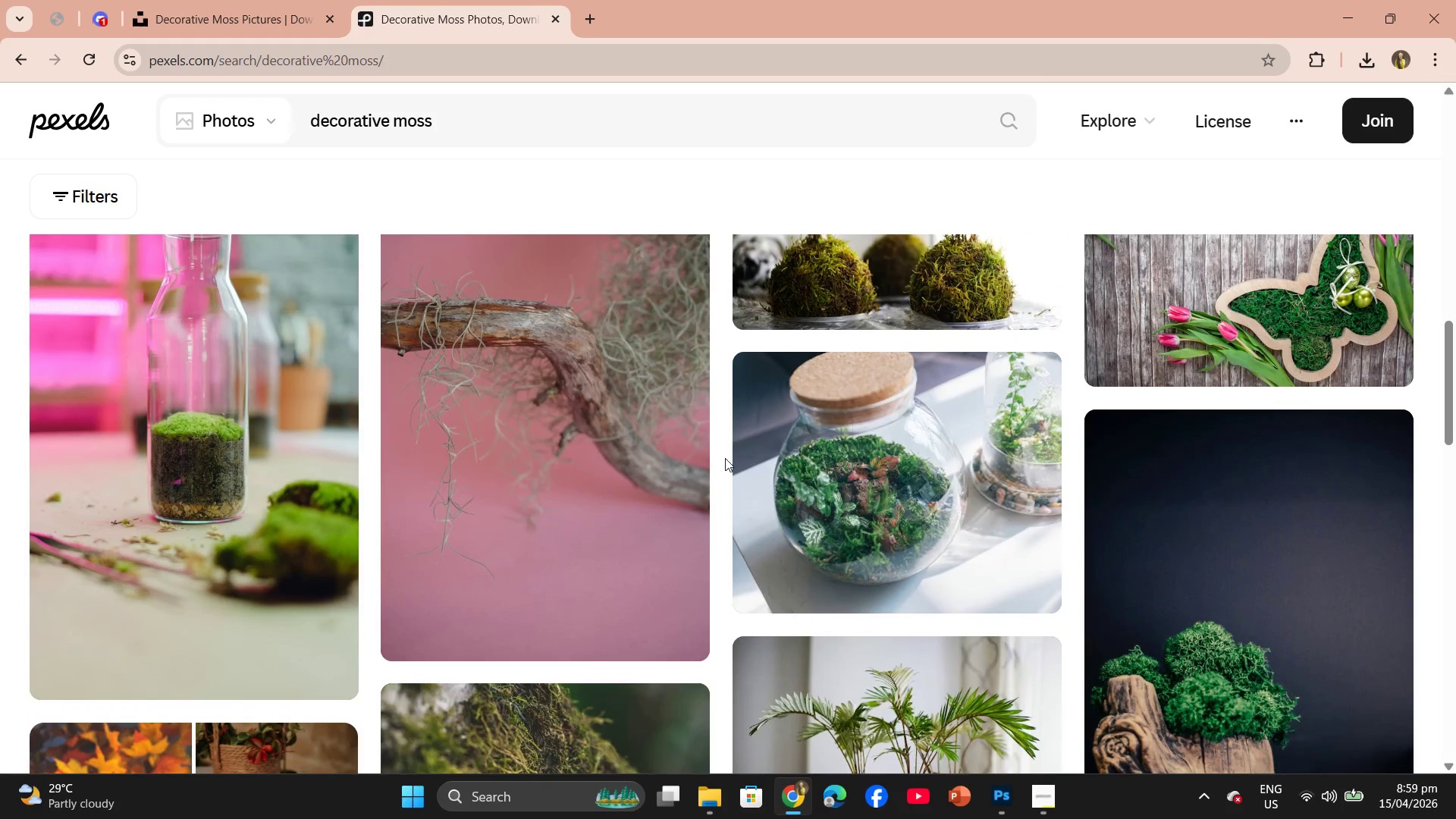 
scroll: coordinate [999, 499], scroll_direction: down, amount: 4.0
 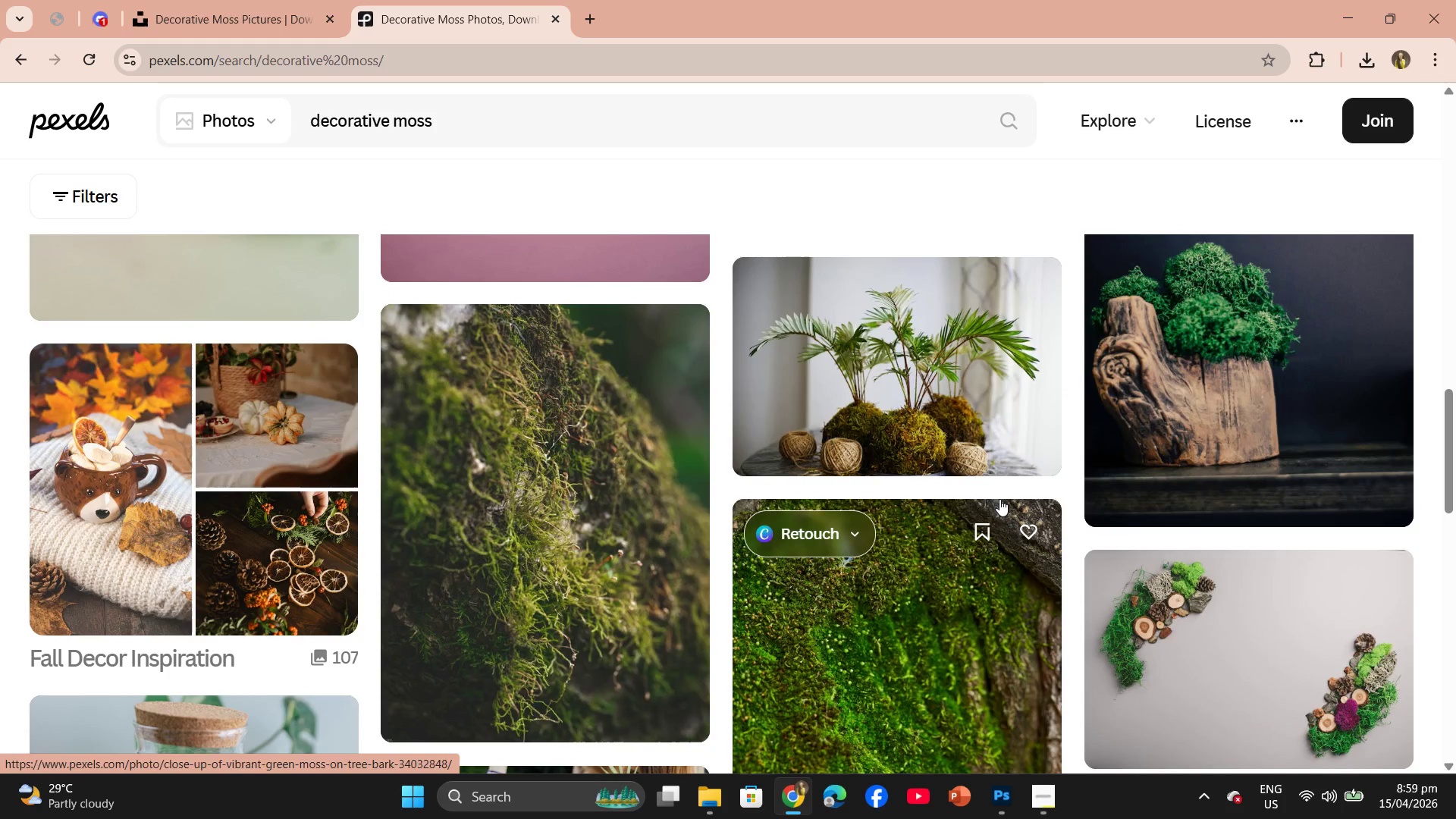 
scroll: coordinate [999, 494], scroll_direction: up, amount: 2.0
 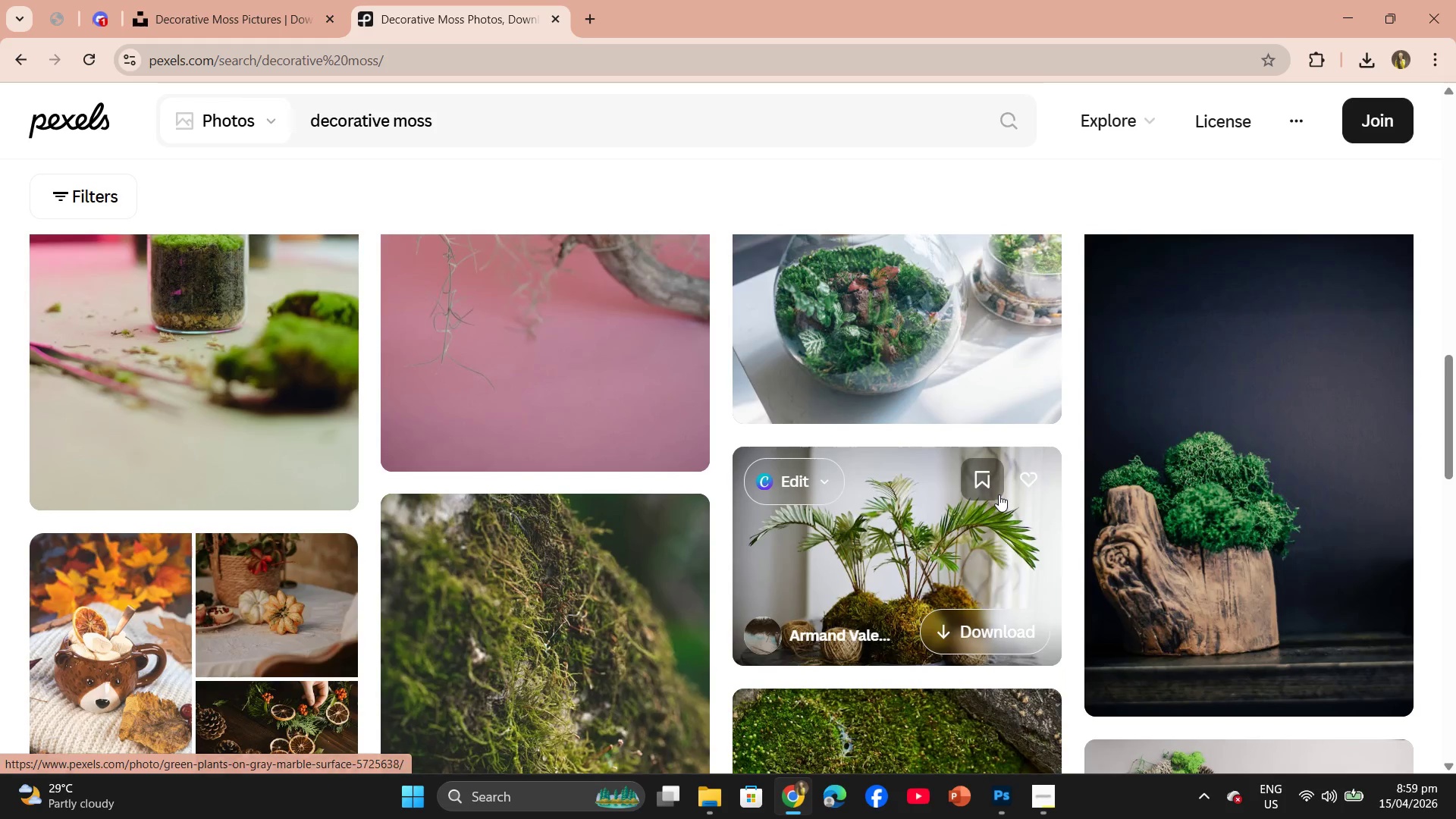 
scroll: coordinate [999, 494], scroll_direction: down, amount: 2.0
 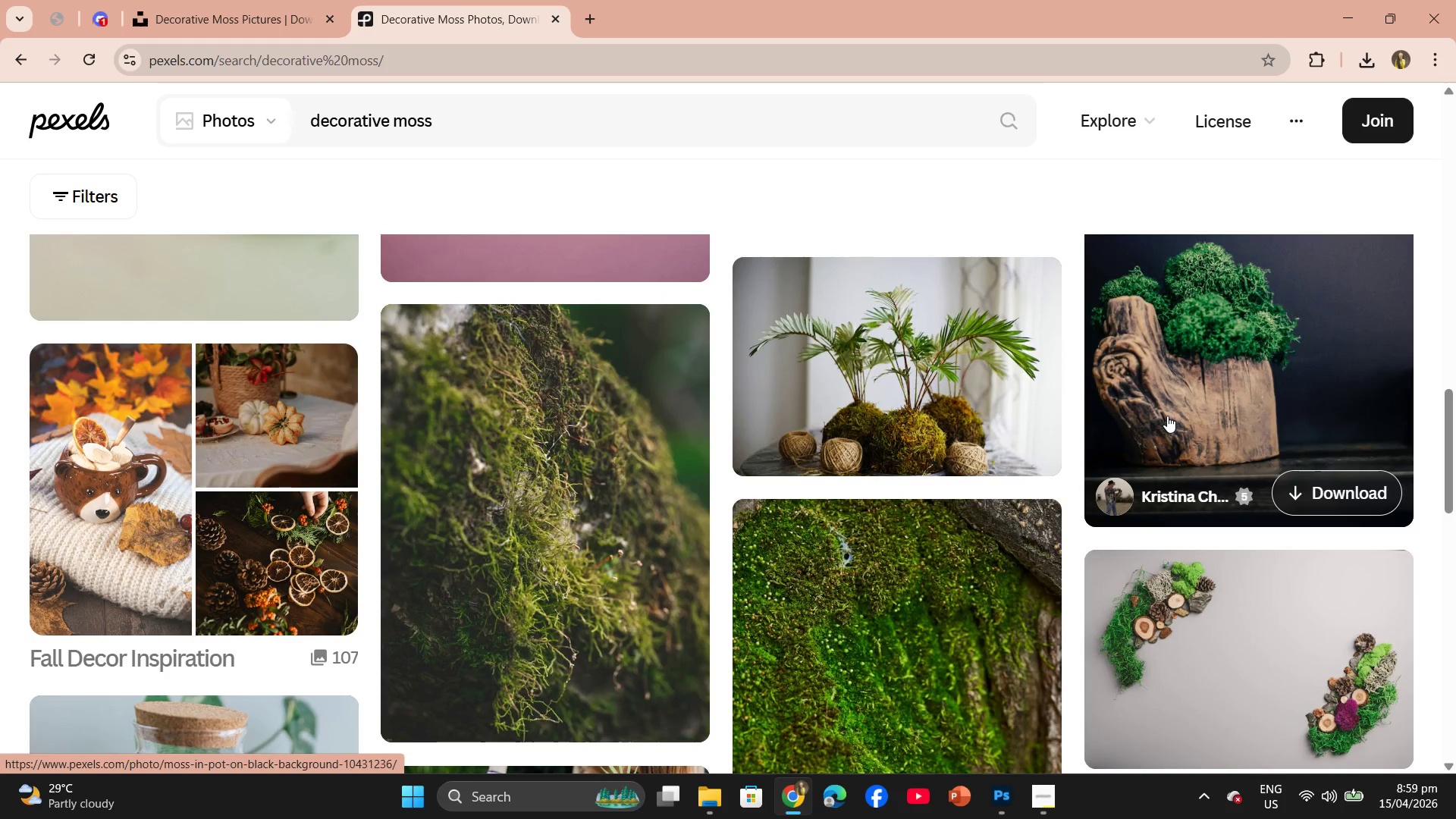 
left_click([1167, 416])
 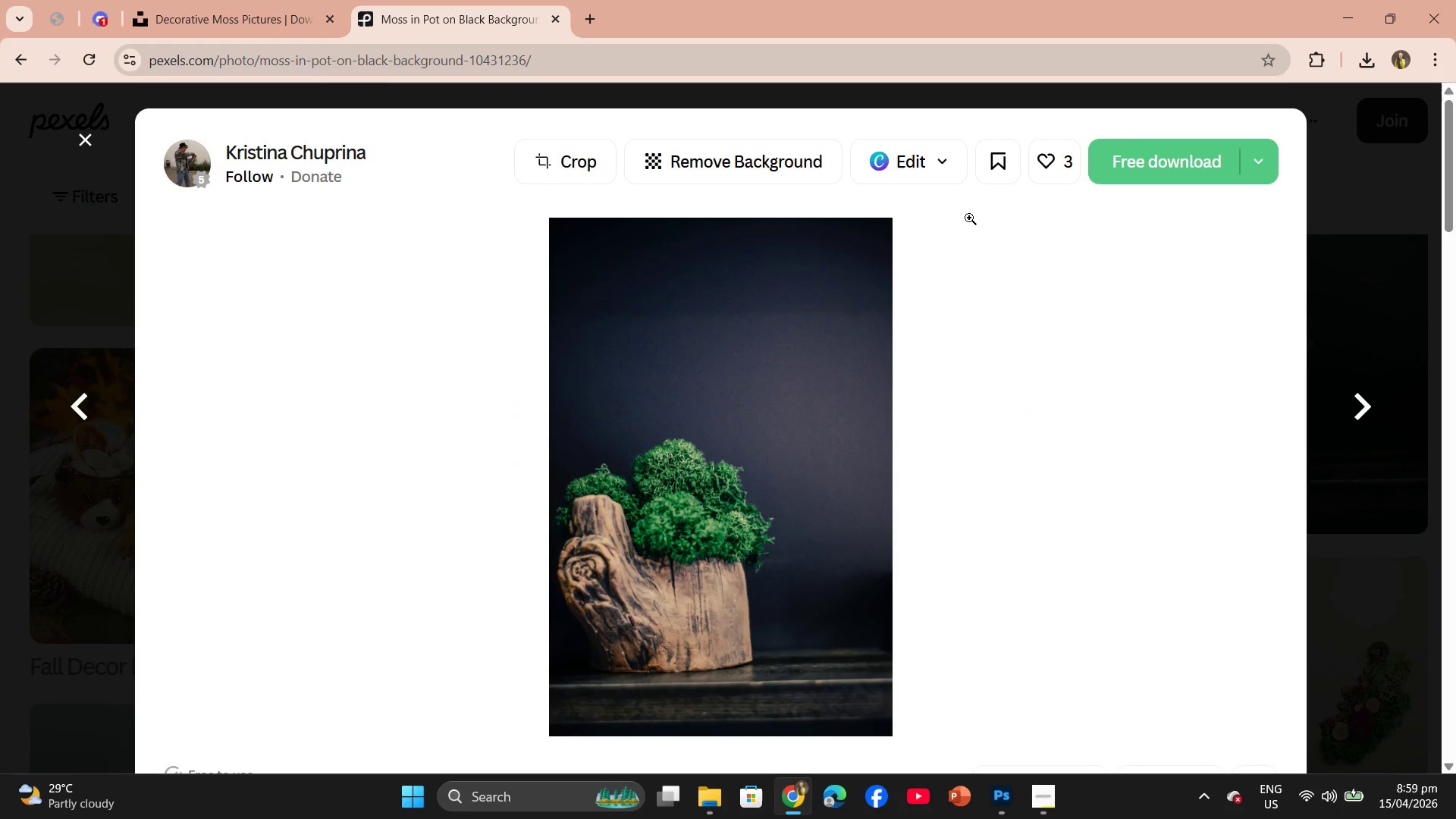 
left_click([1134, 165])
 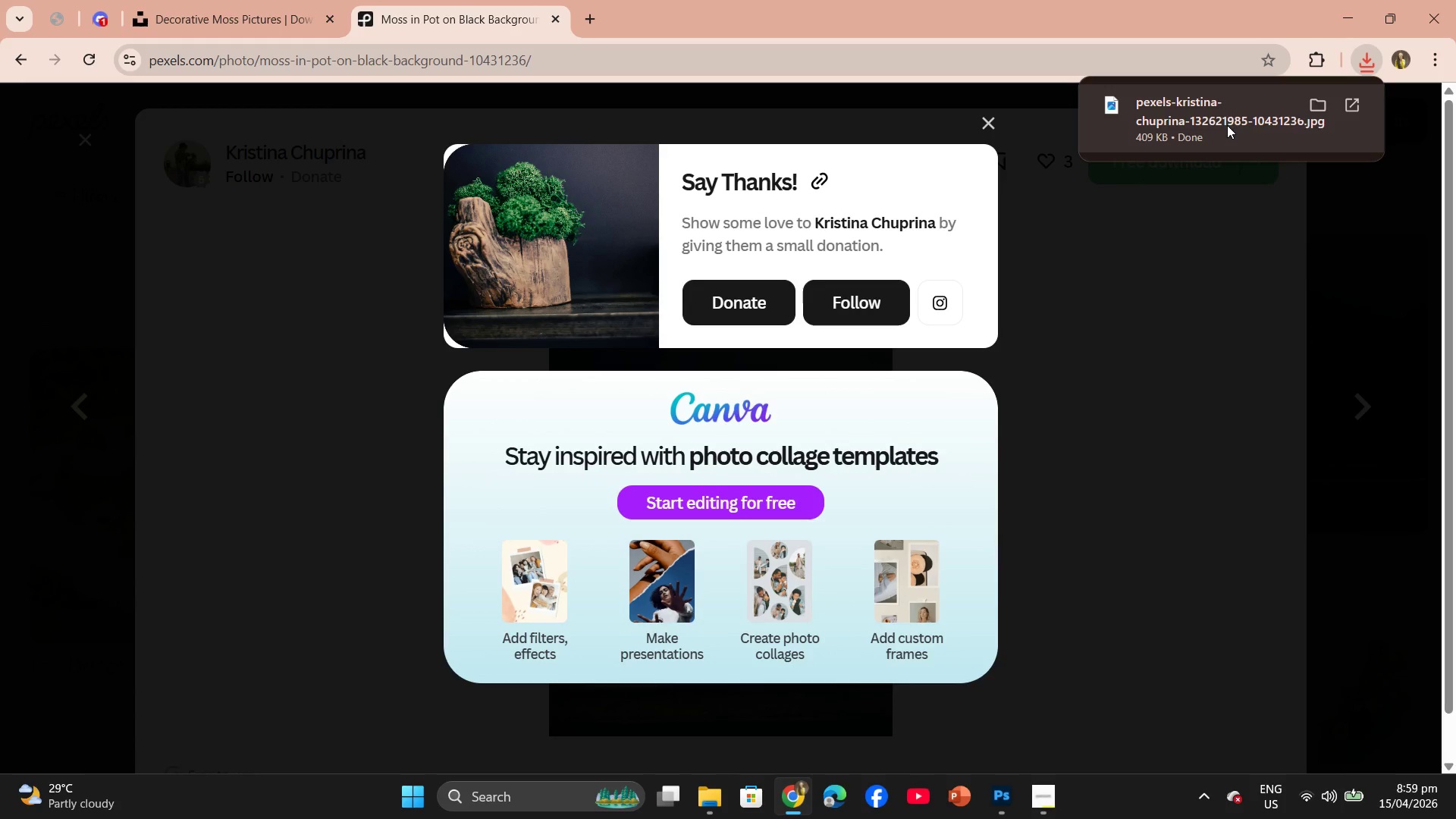 
mouse_move([990, 785])
 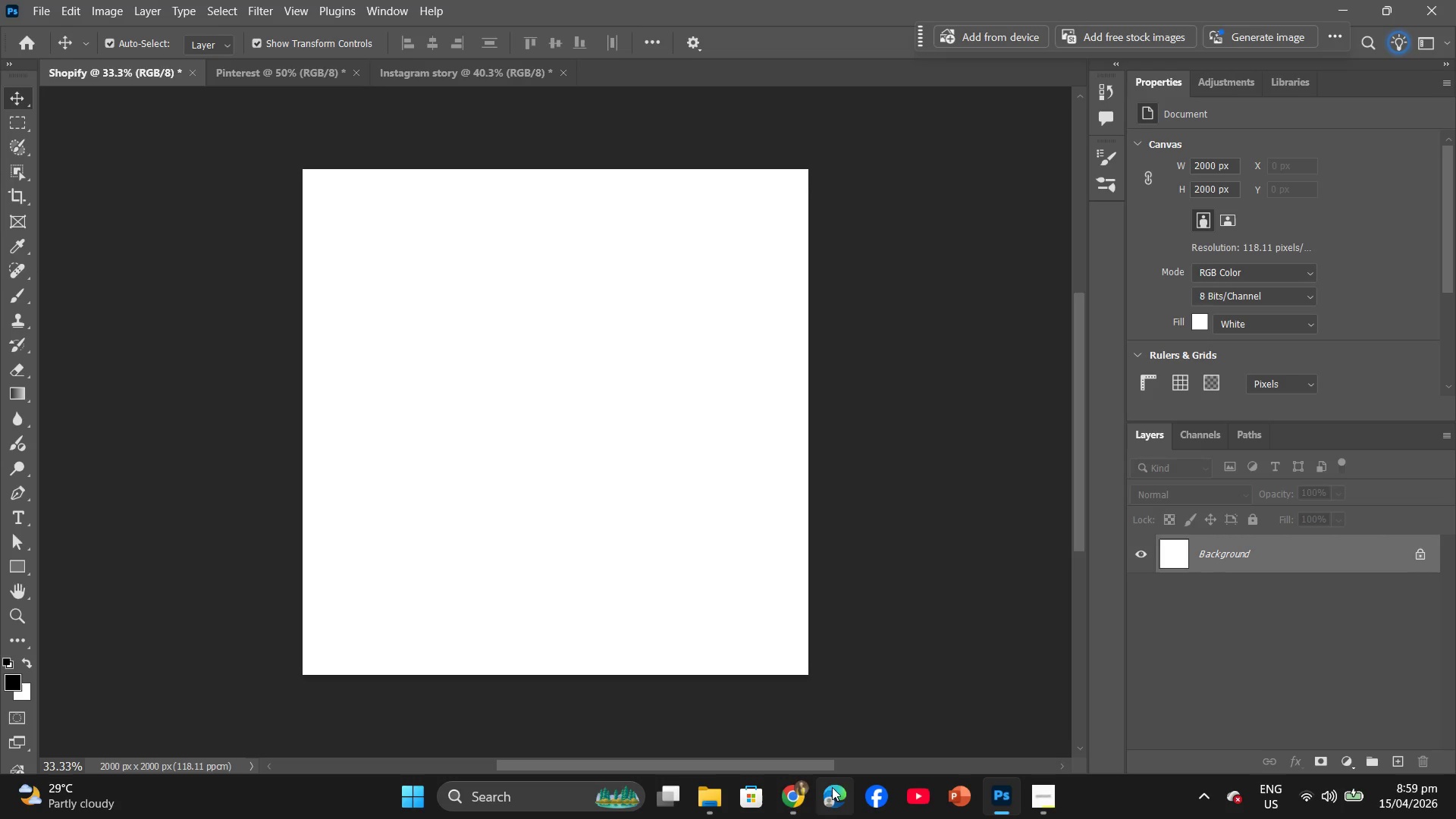 
left_click([779, 797])
 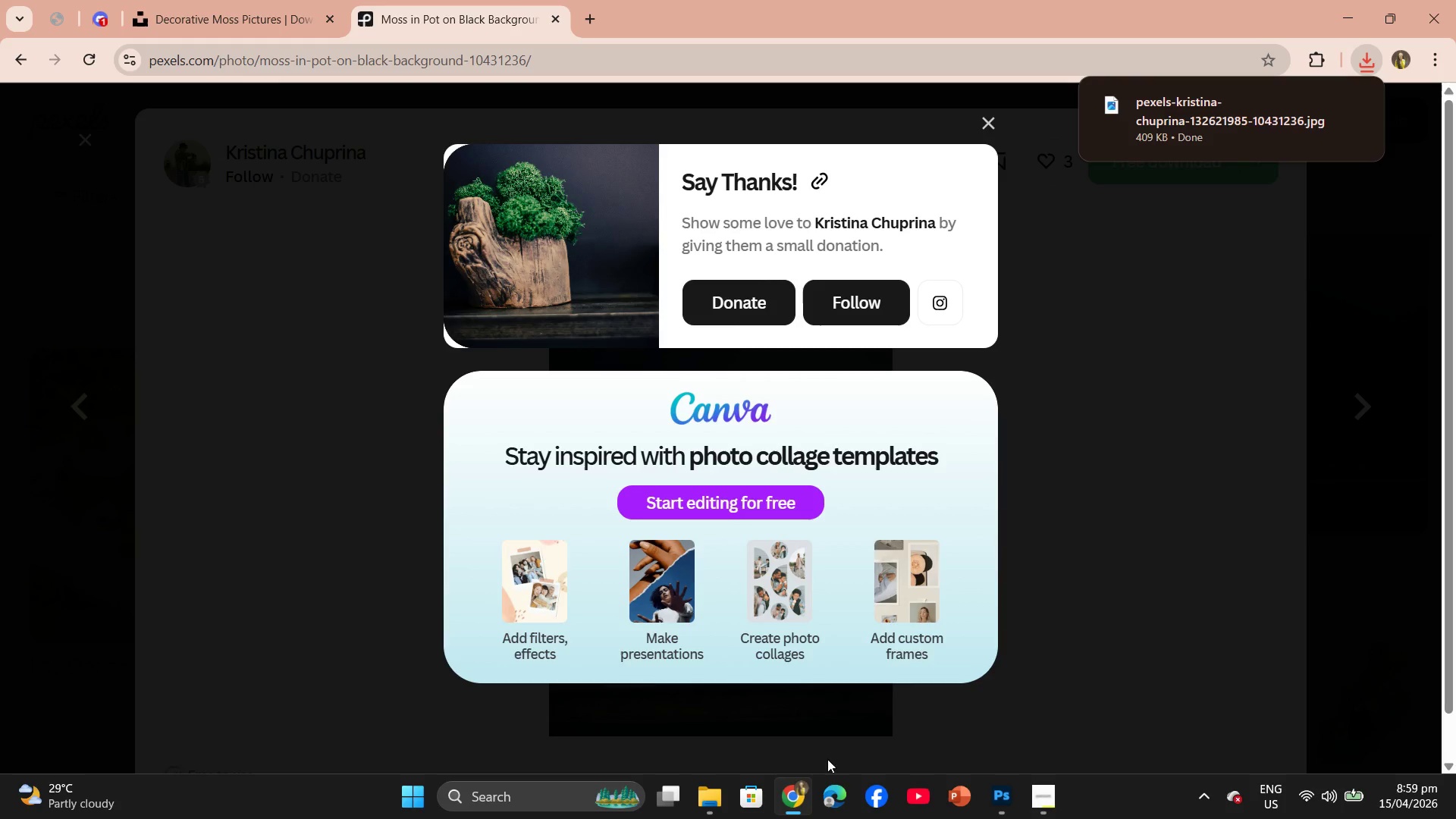 
left_click_drag(start_coordinate=[1167, 101], to_coordinate=[542, 483])
 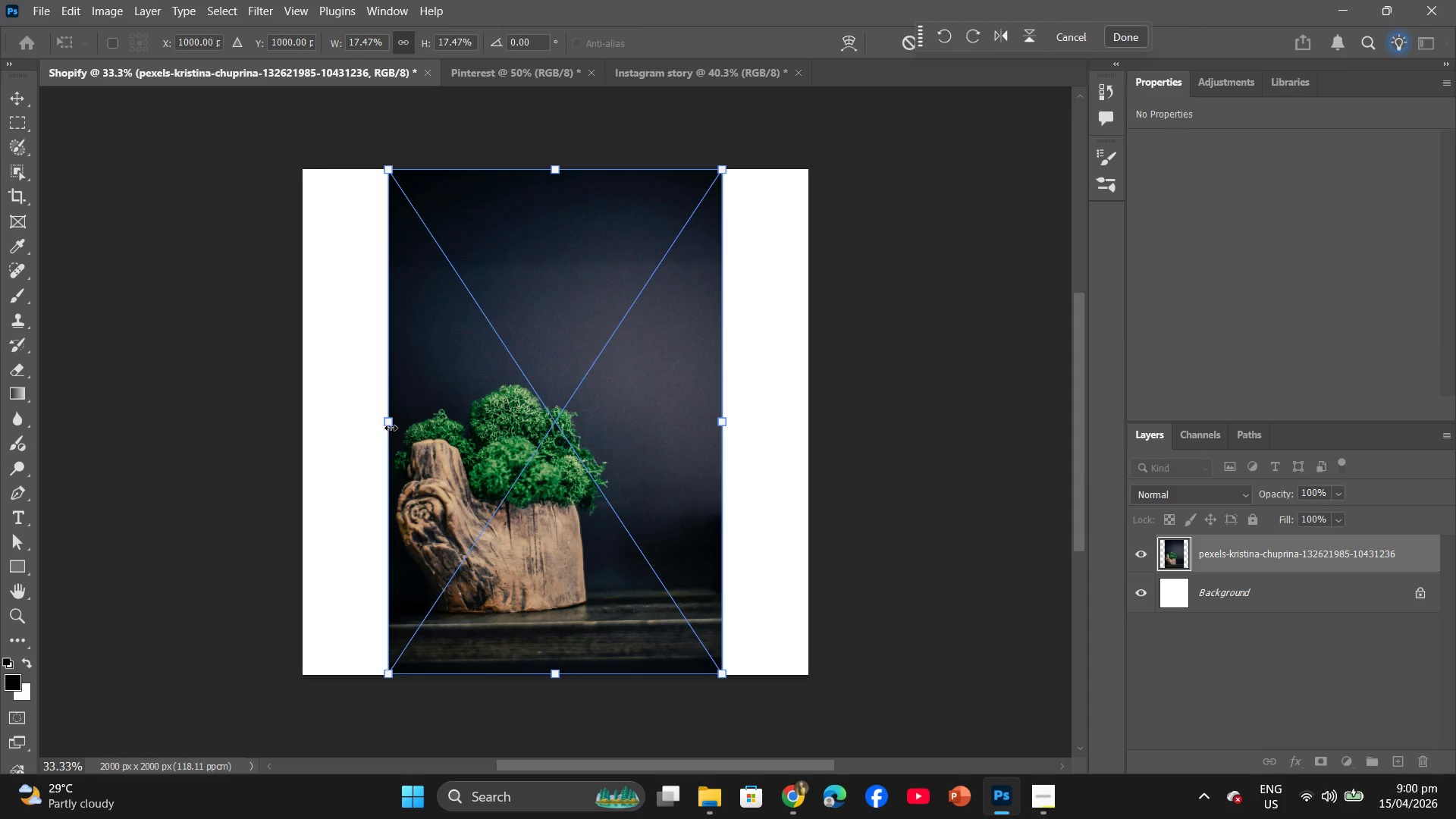 
left_click_drag(start_coordinate=[387, 423], to_coordinate=[306, 423])
 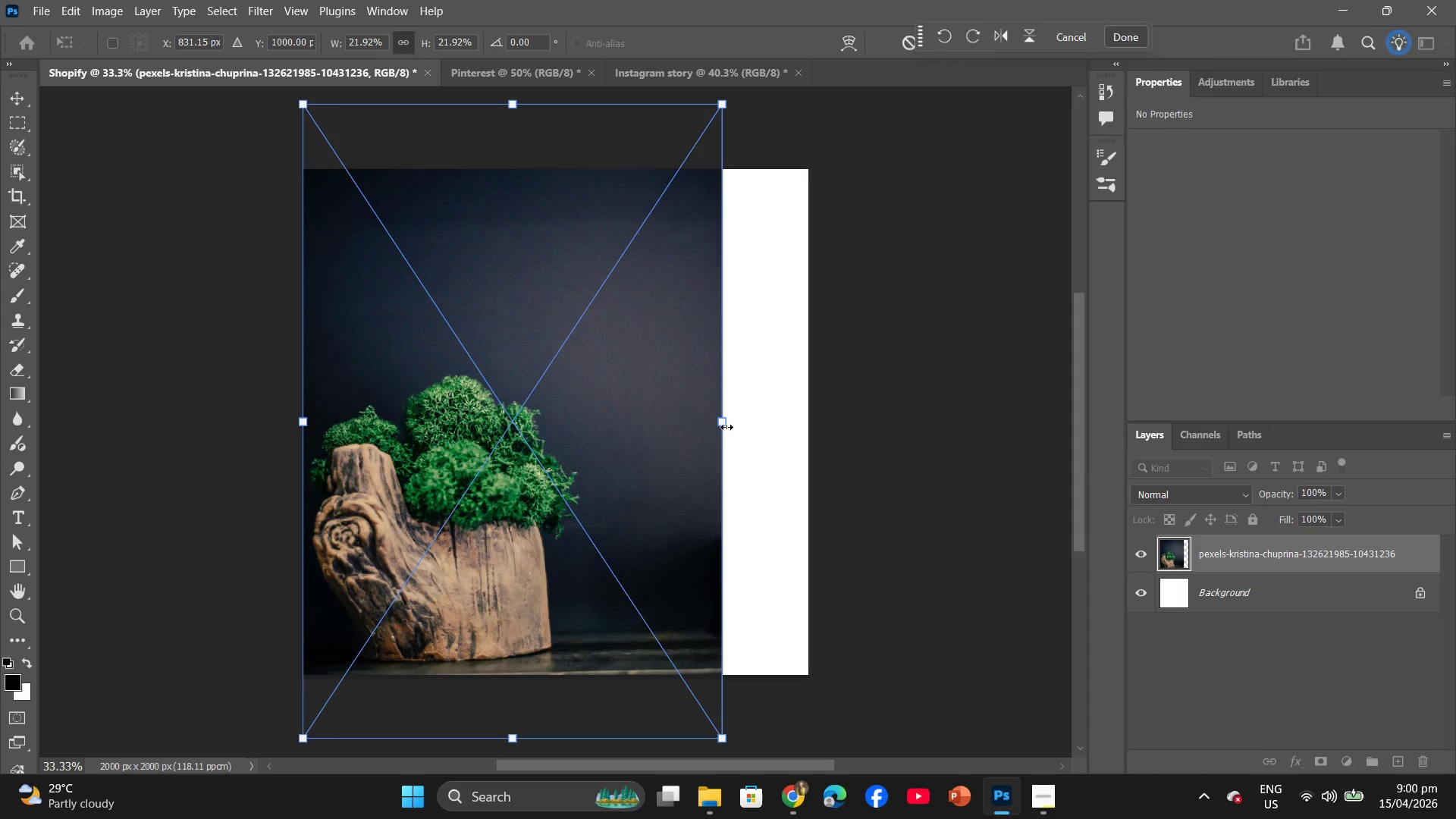 
left_click_drag(start_coordinate=[725, 425], to_coordinate=[811, 429])
 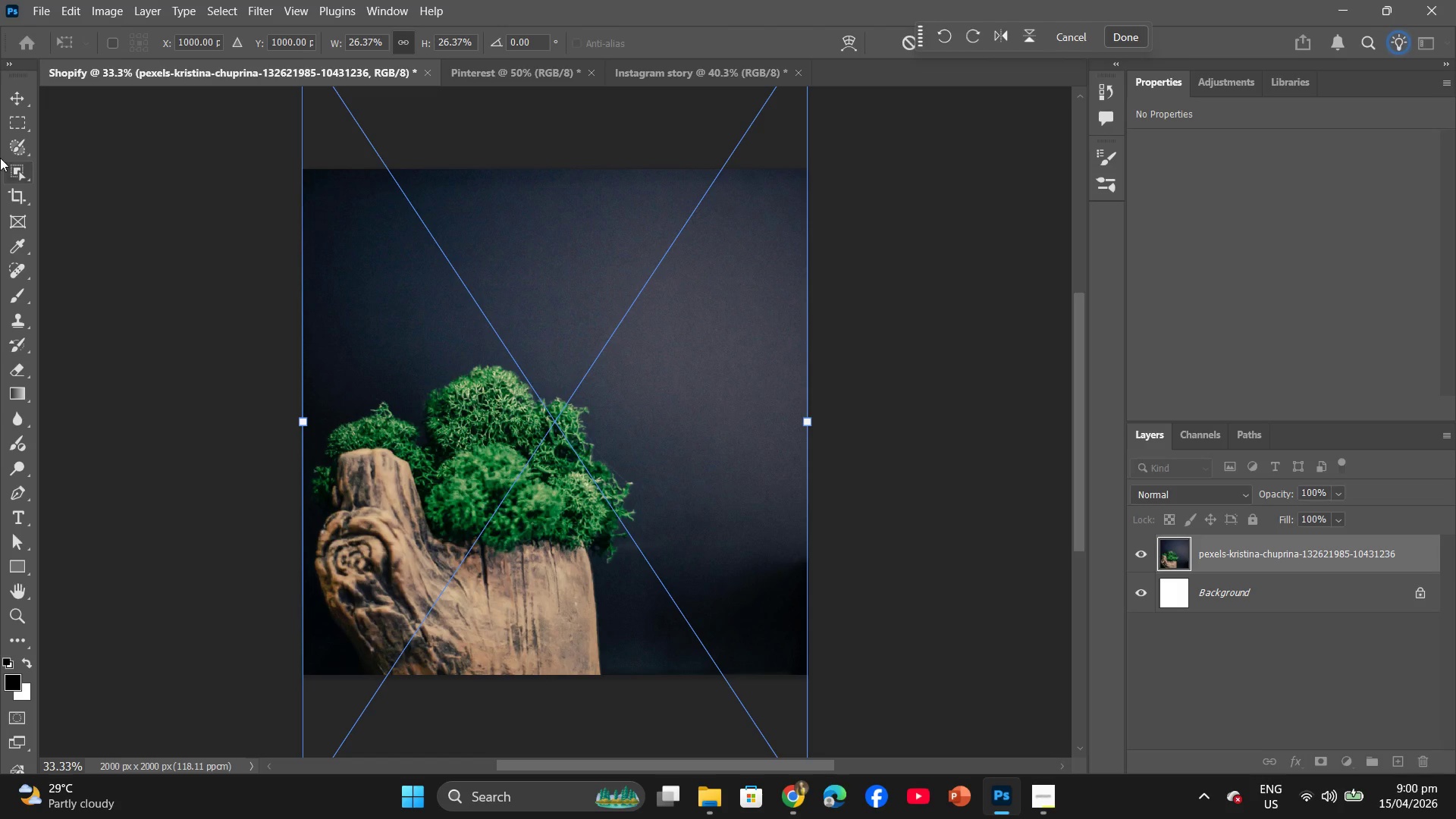 
left_click([22, 97])
 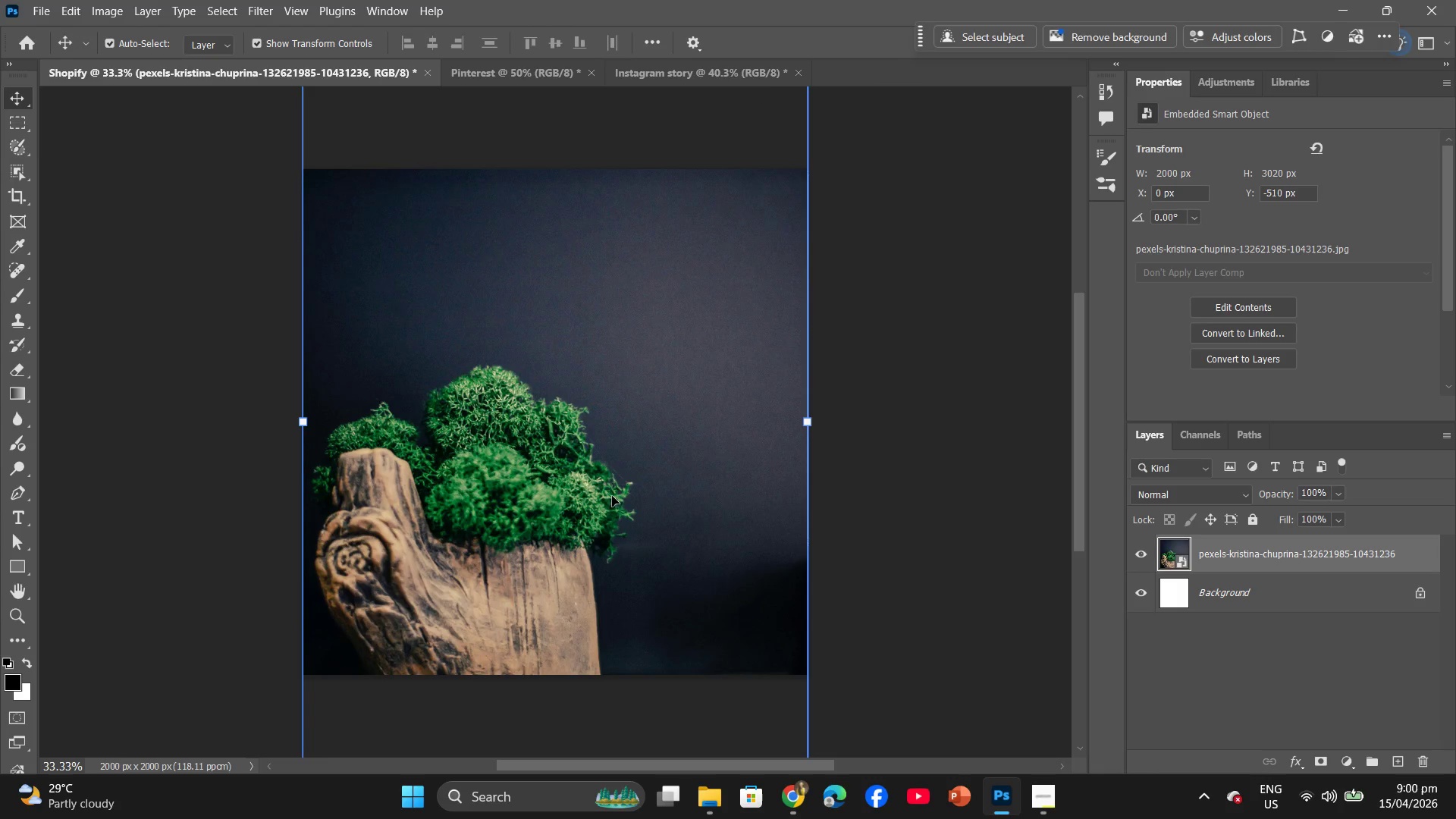 
left_click_drag(start_coordinate=[614, 497], to_coordinate=[612, 450])
 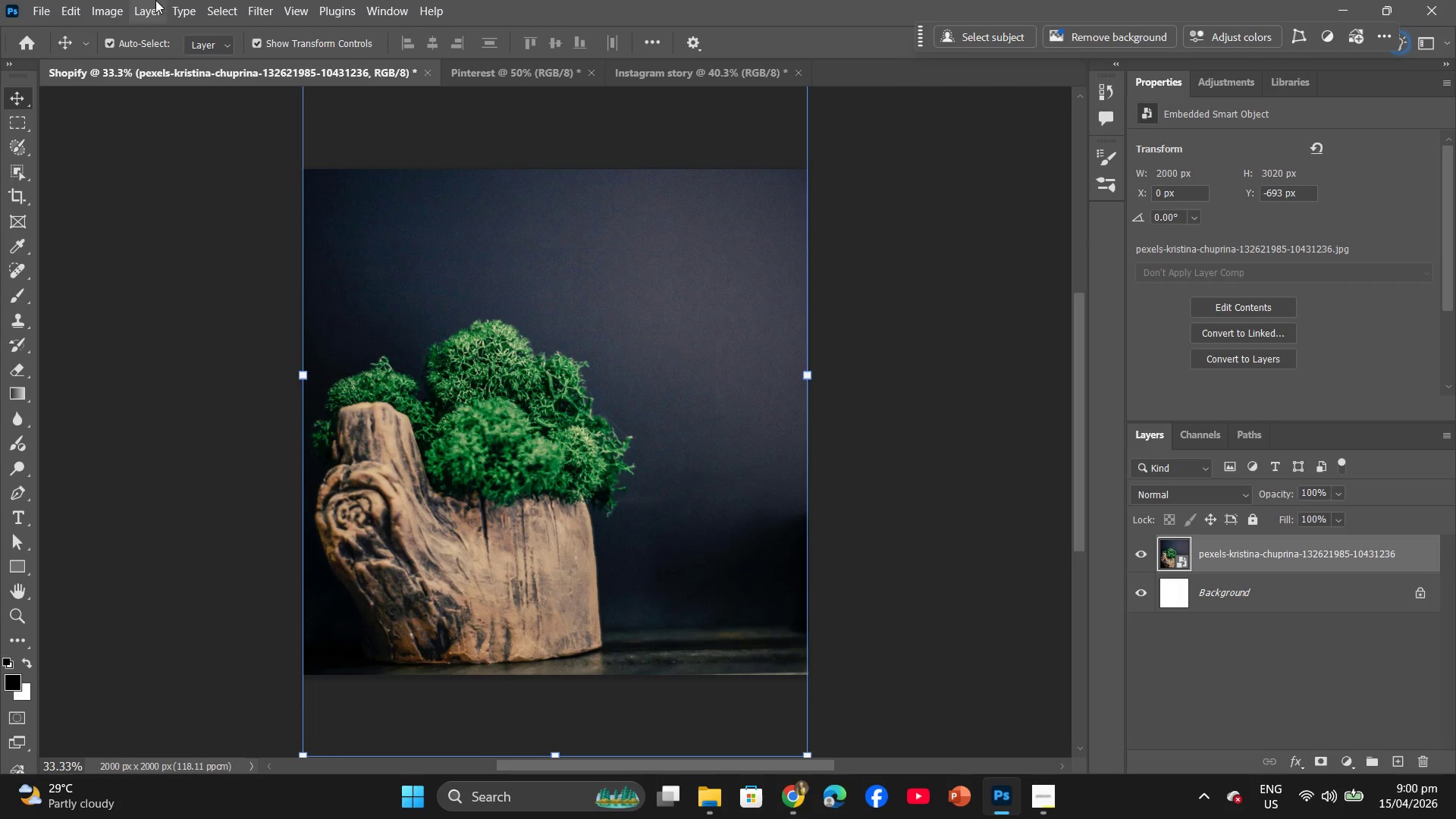 
left_click([245, 2])
 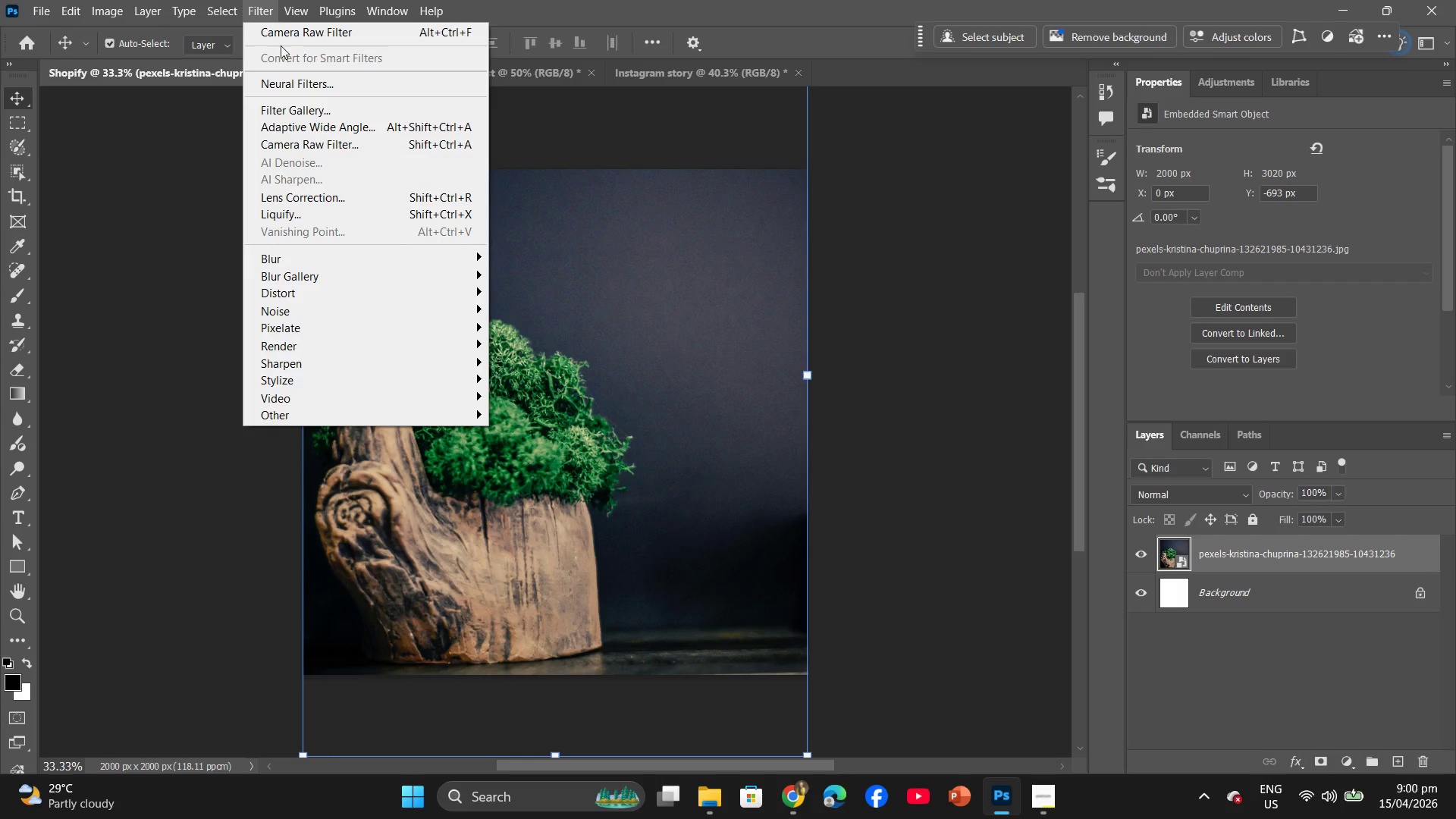 
left_click([283, 33])
 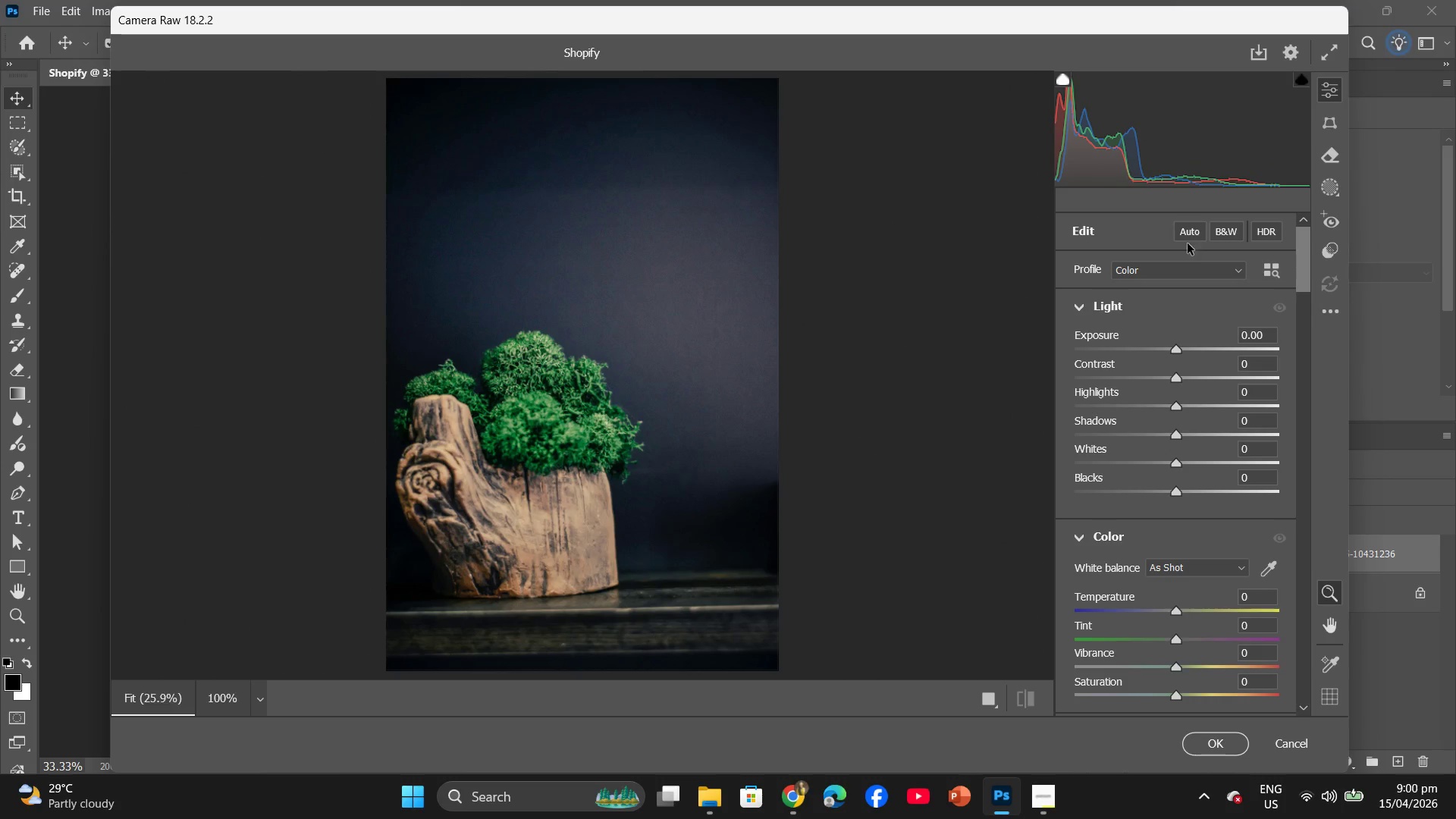 
wait(5.05)
 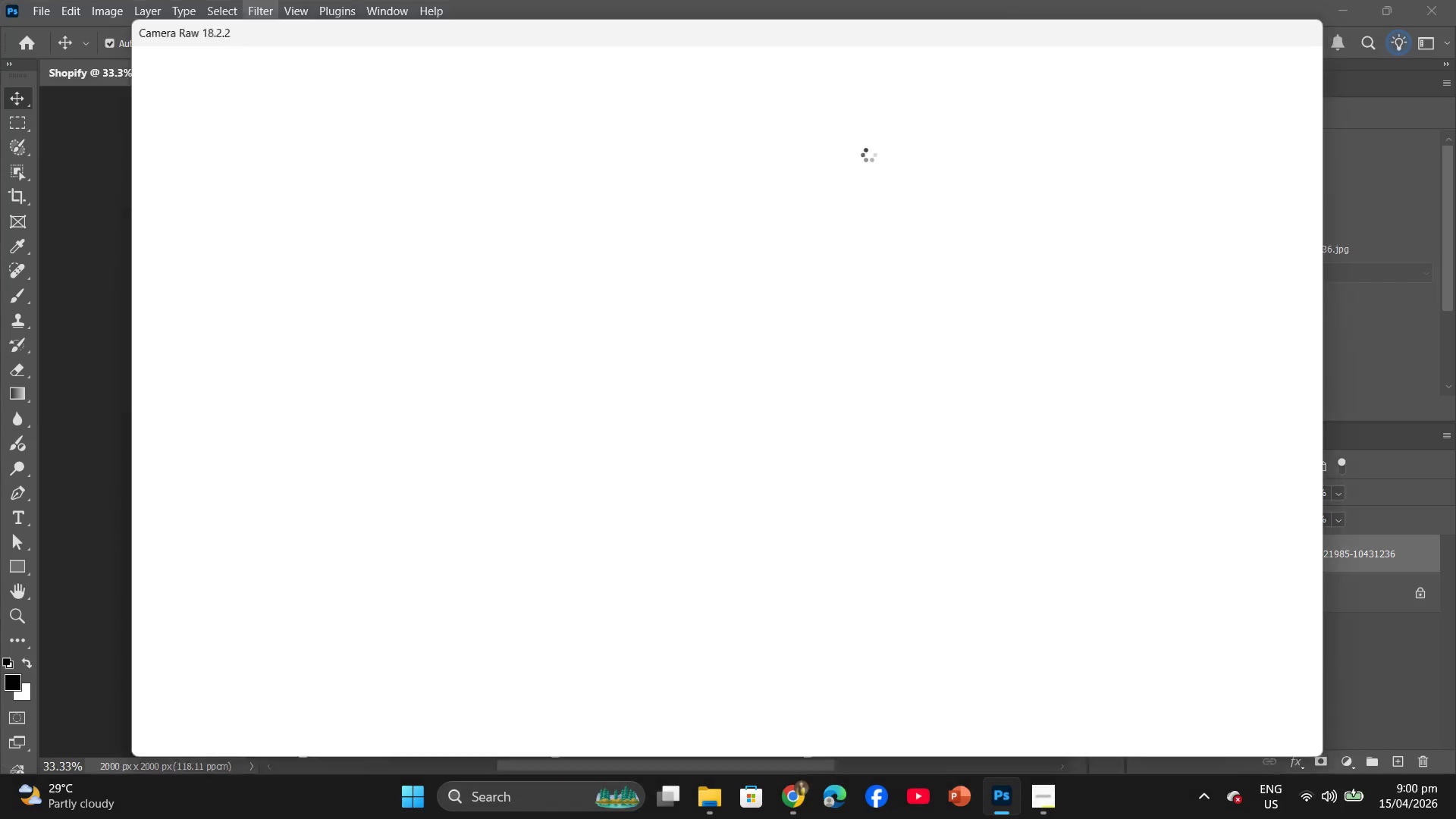 
scroll: coordinate [1172, 575], scroll_direction: down, amount: 1.0
 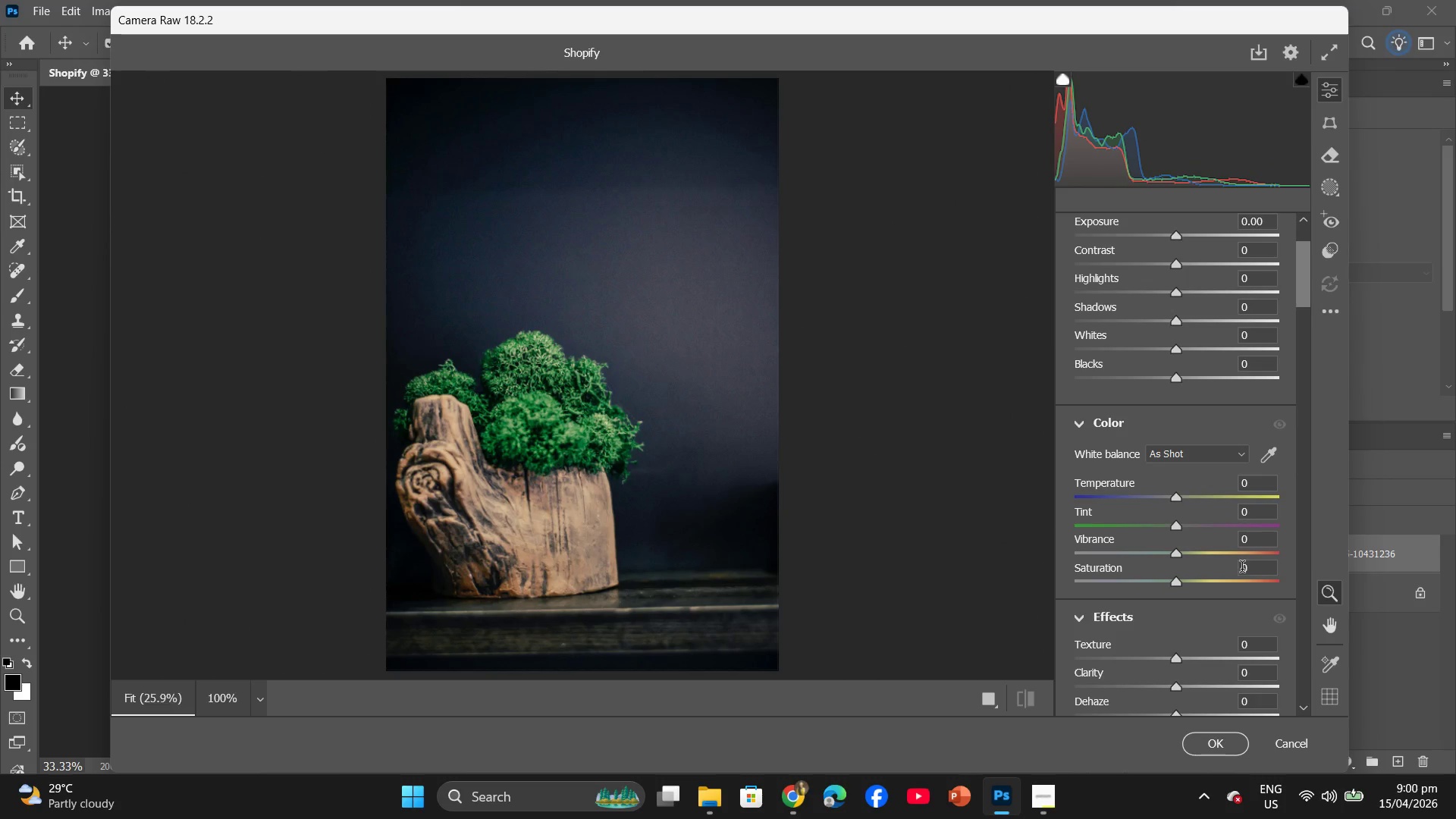 
left_click([1246, 570])
 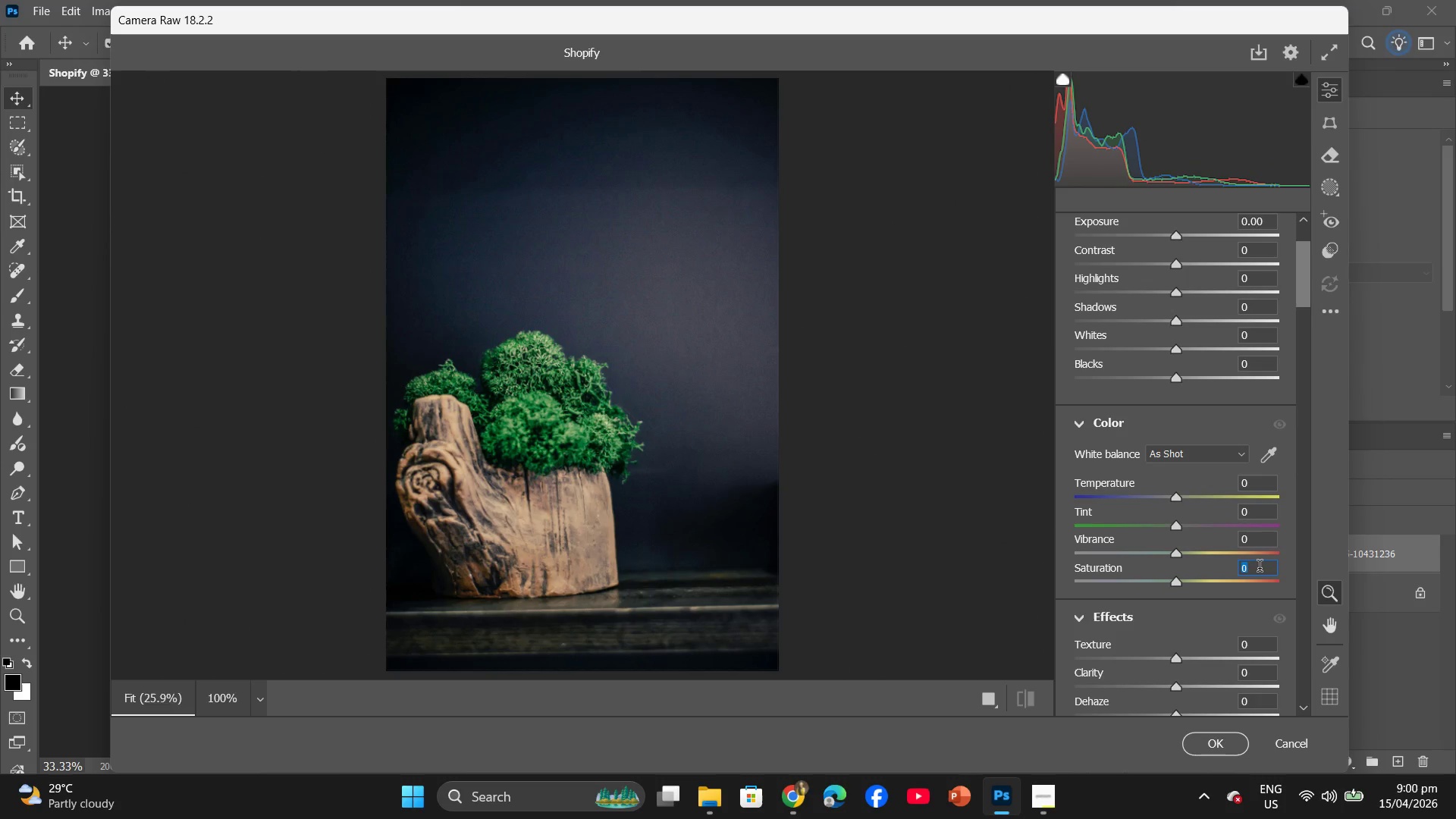 
key(5)
 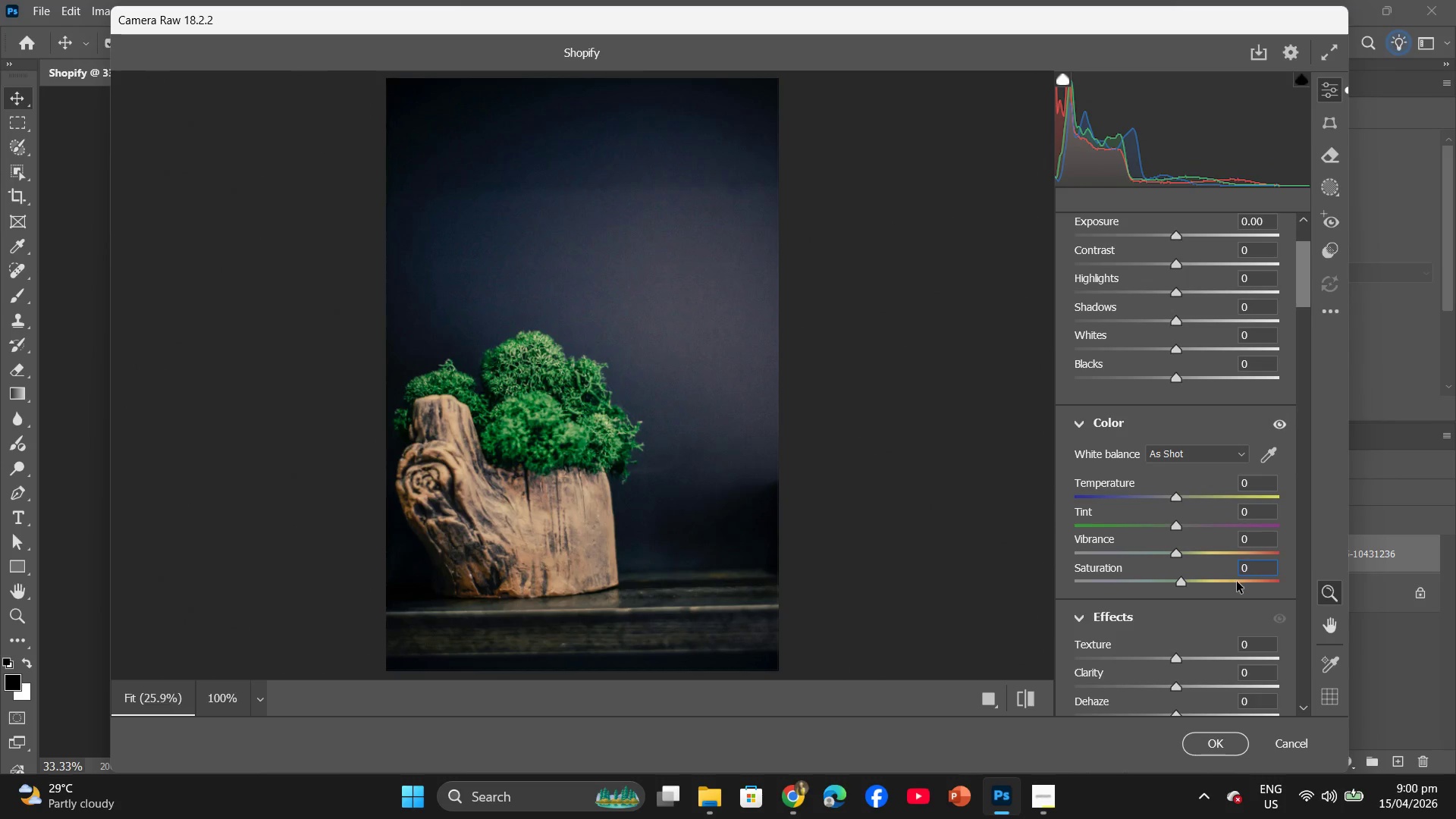 
left_click([1247, 571])
 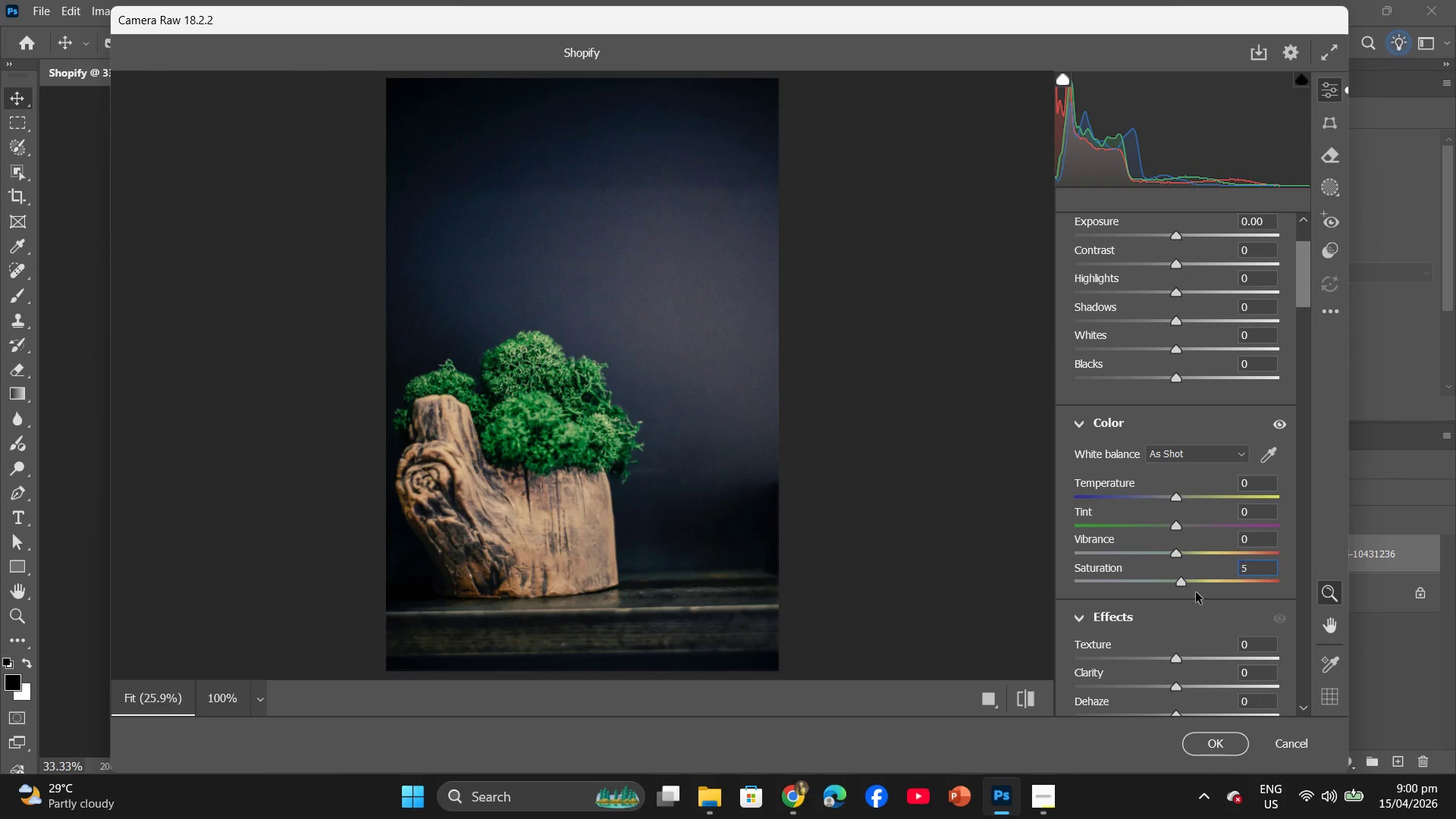 
scroll: coordinate [1192, 595], scroll_direction: down, amount: 19.0
 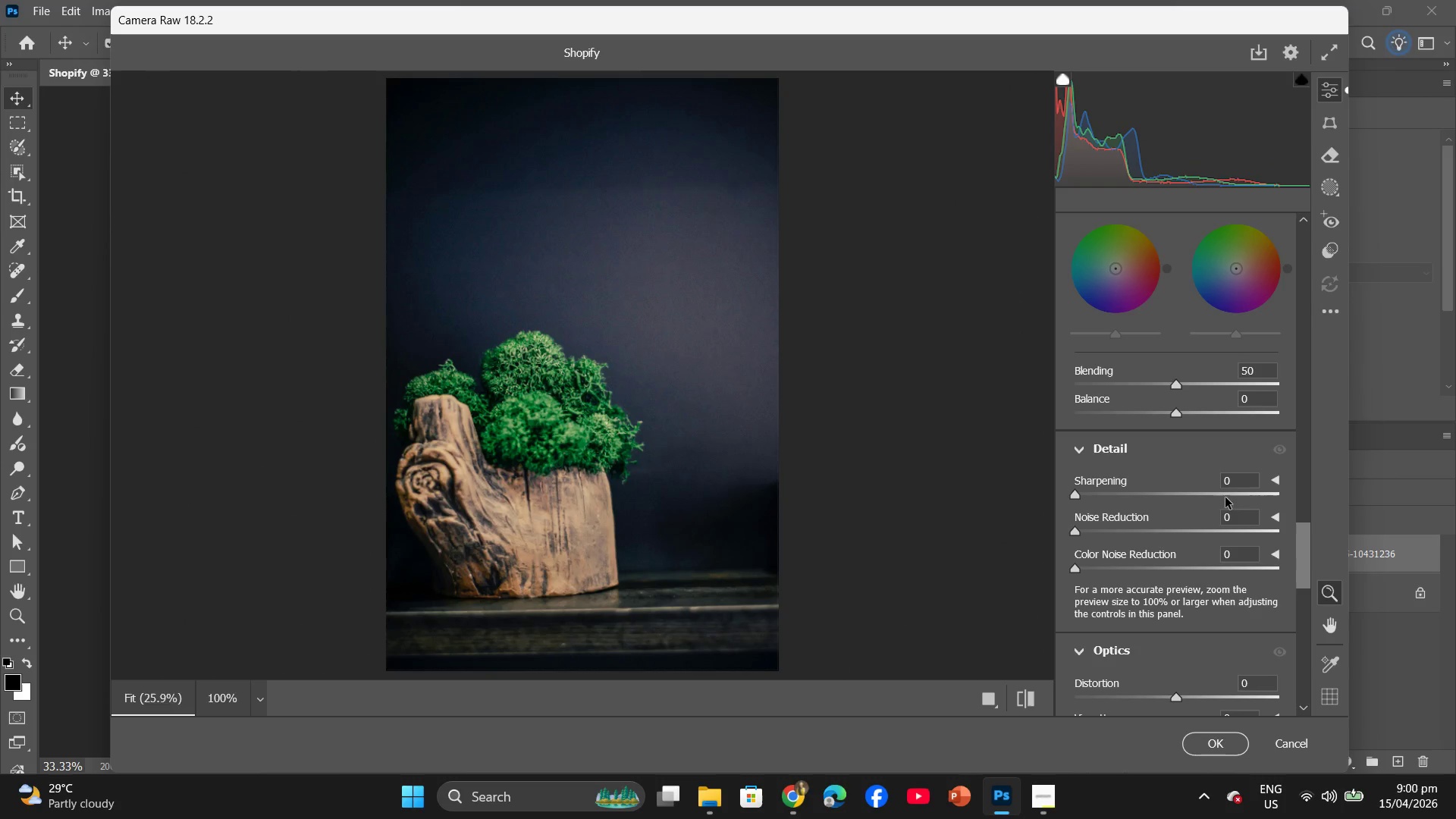 
left_click([1228, 487])
 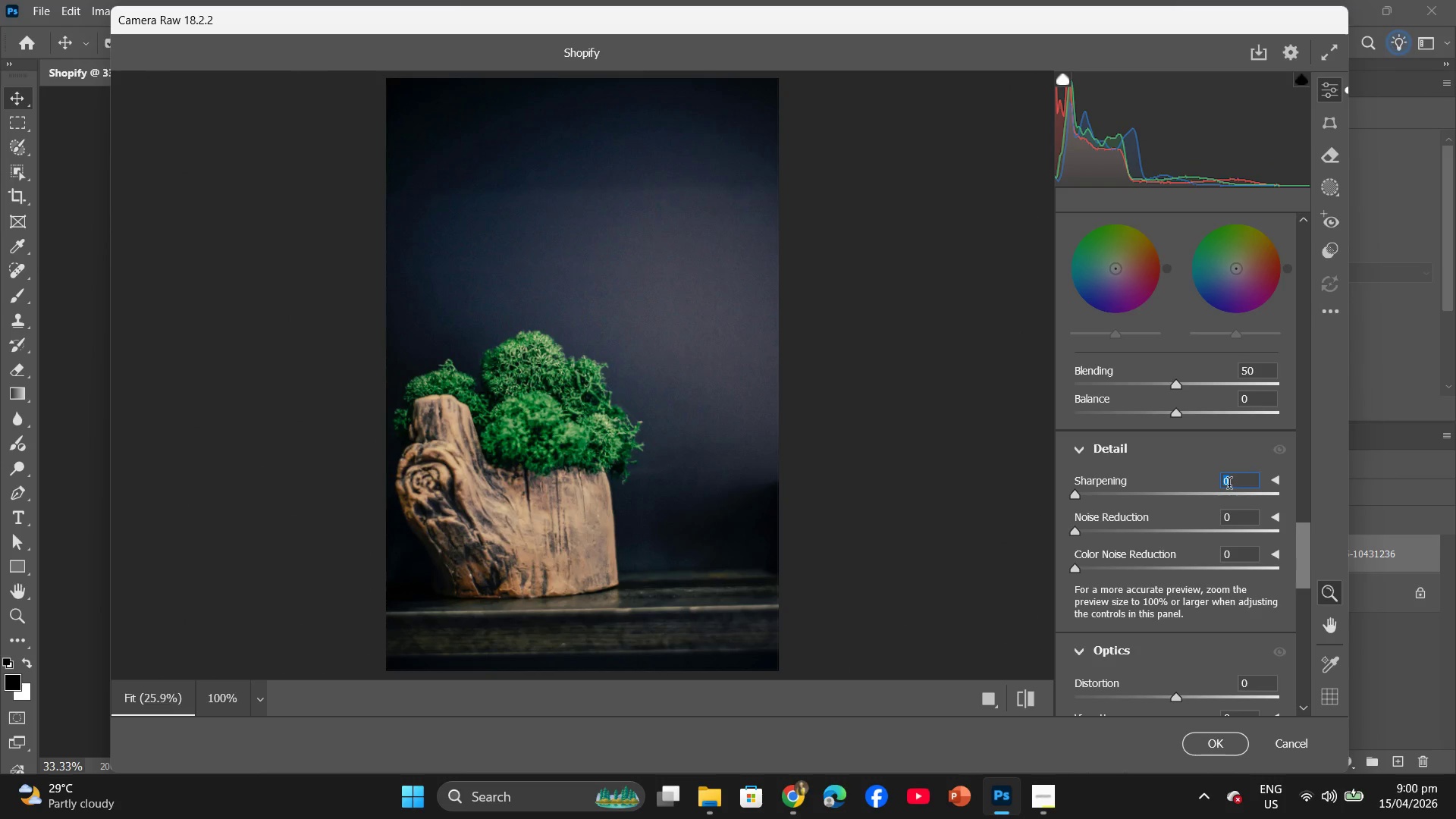 
key(5)
 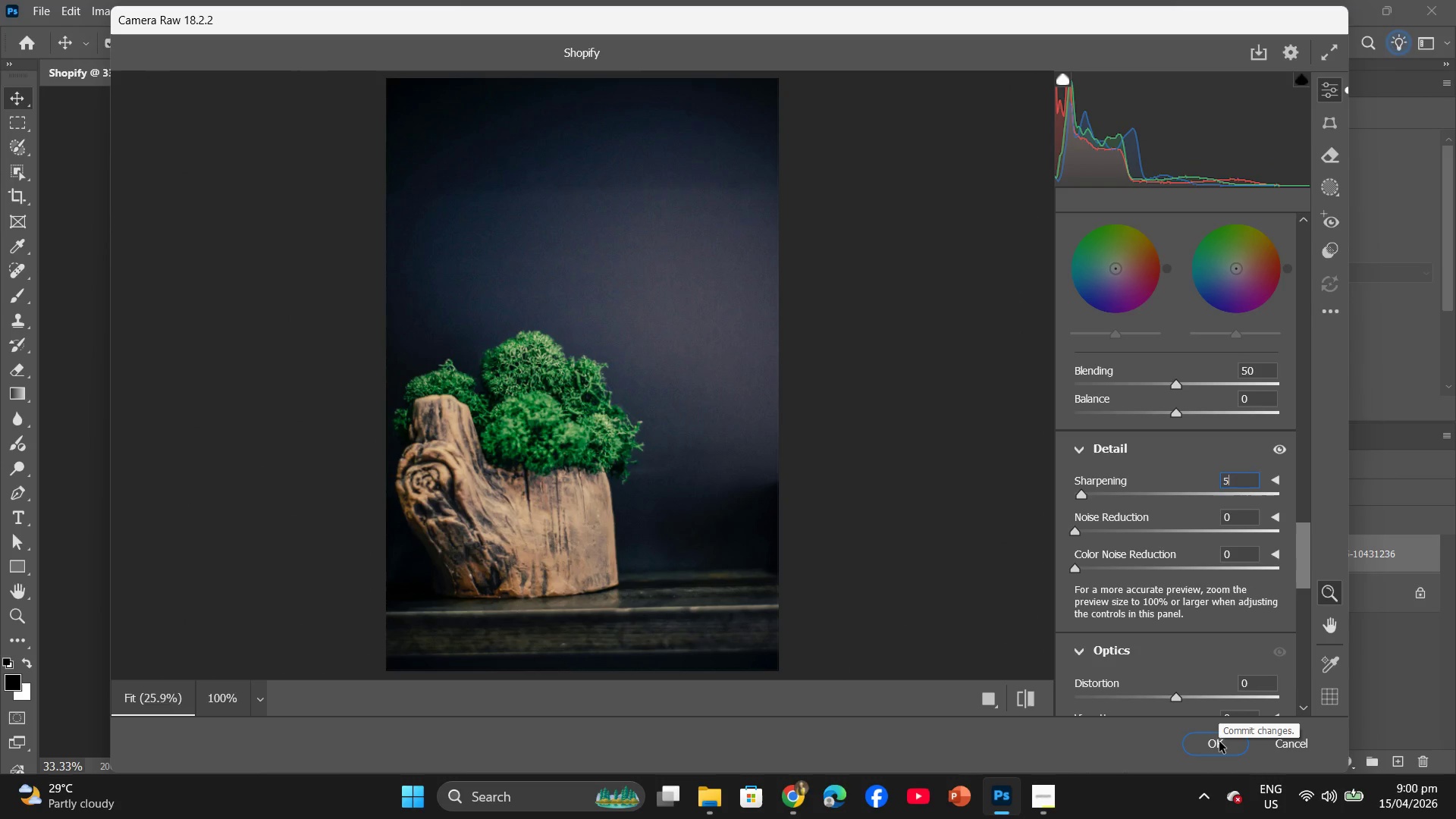 
wait(5.39)
 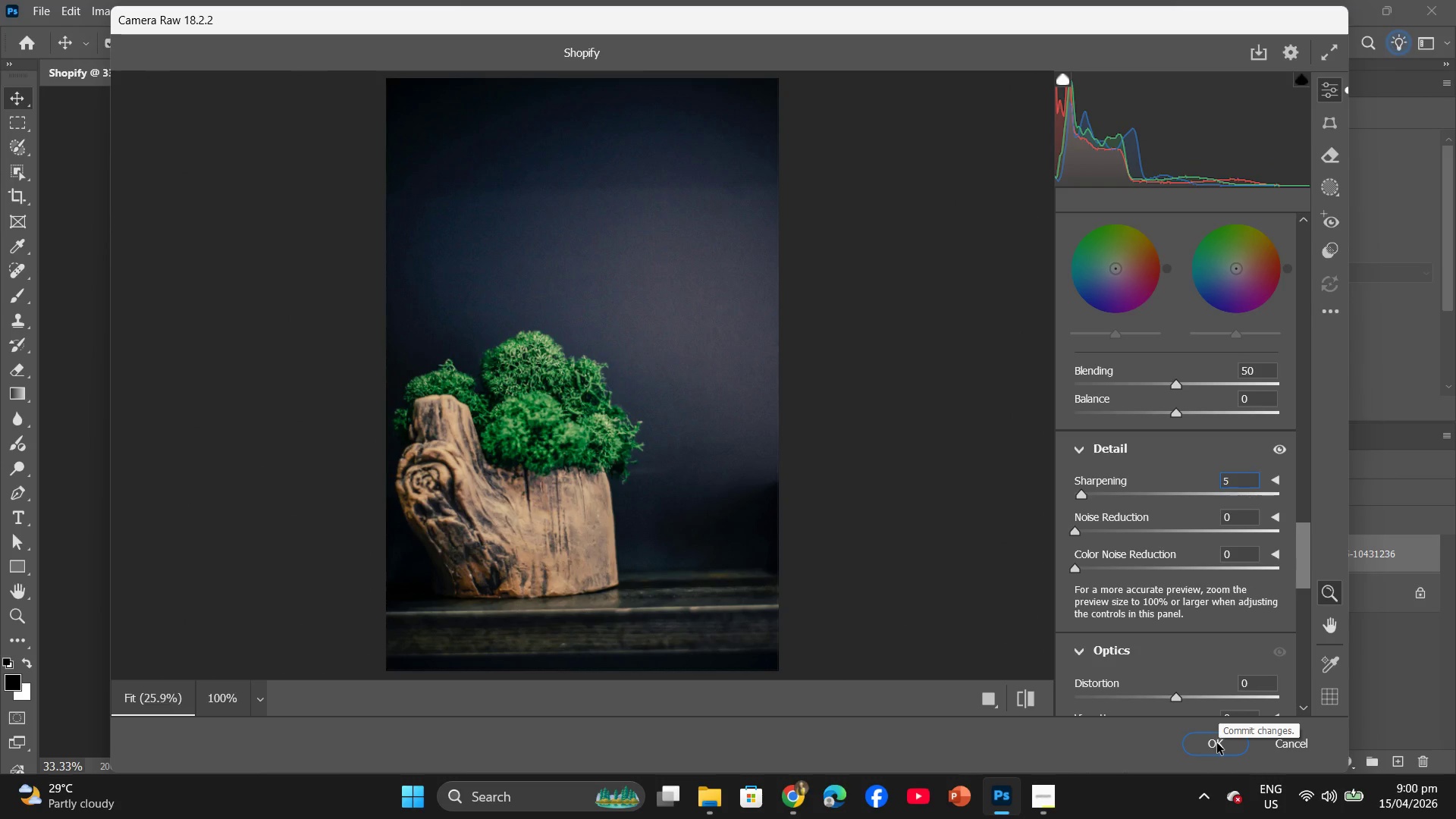 
left_click([1220, 743])
 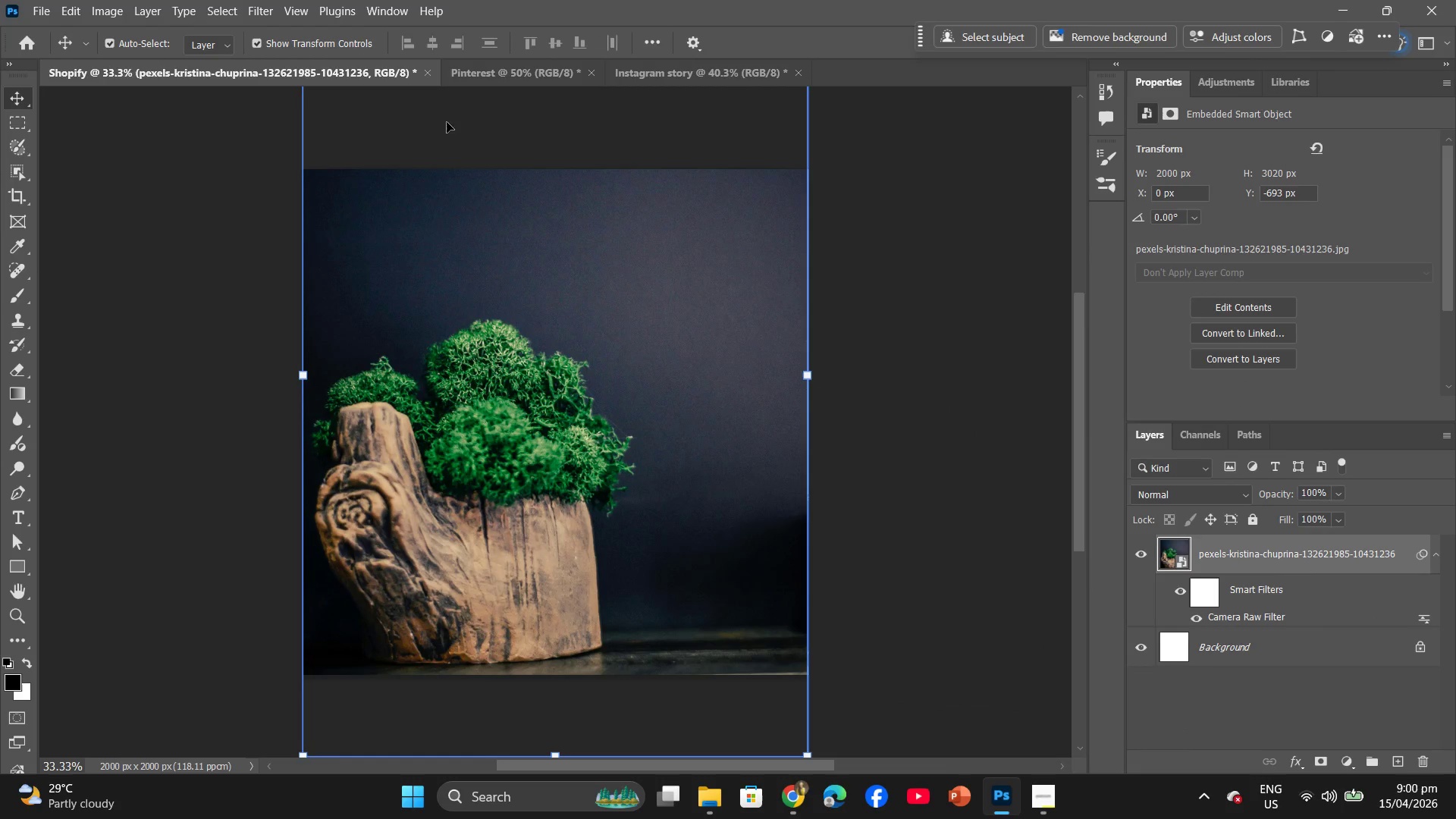 
left_click([533, 77])
 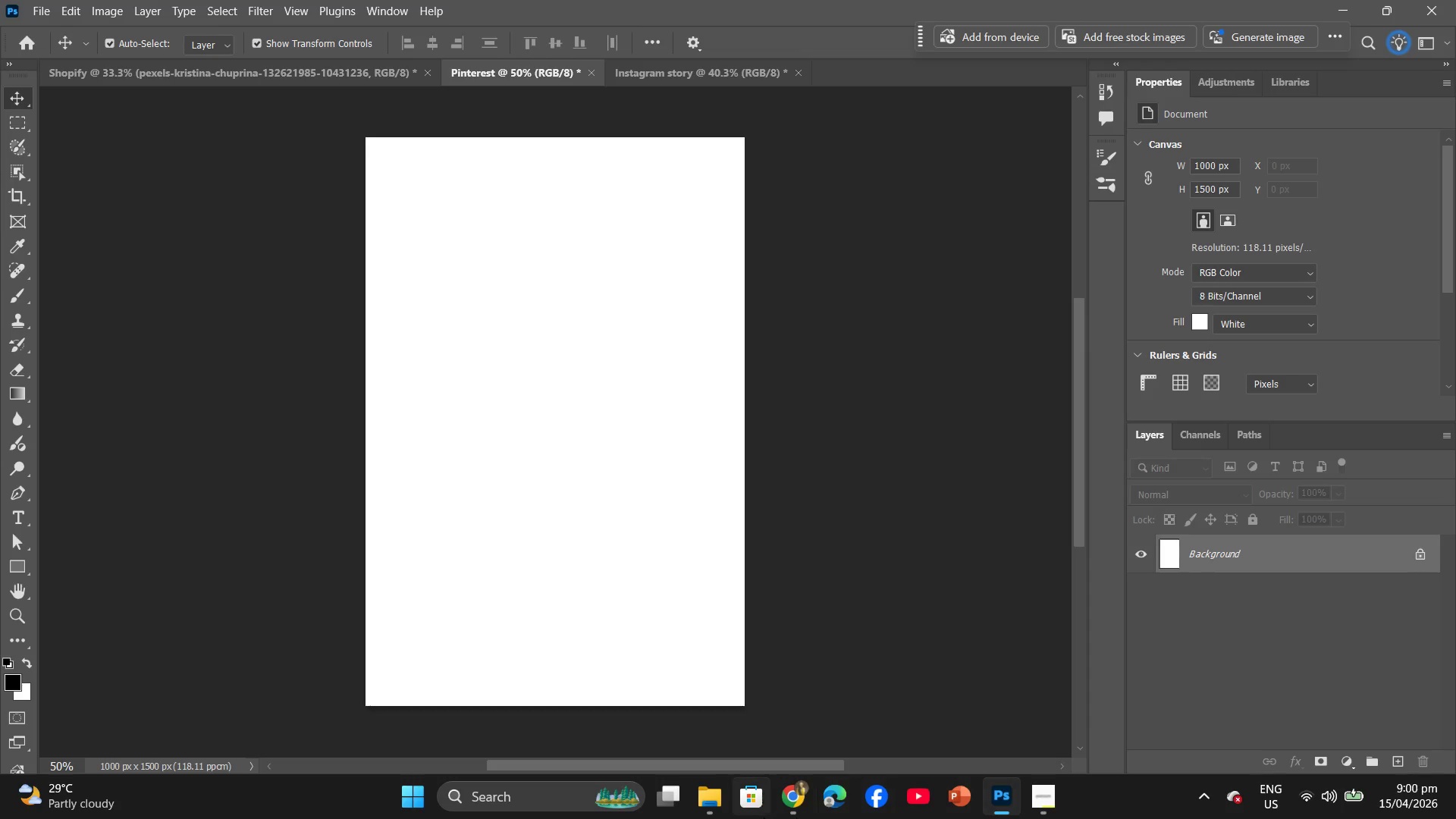 
left_click([787, 803])
 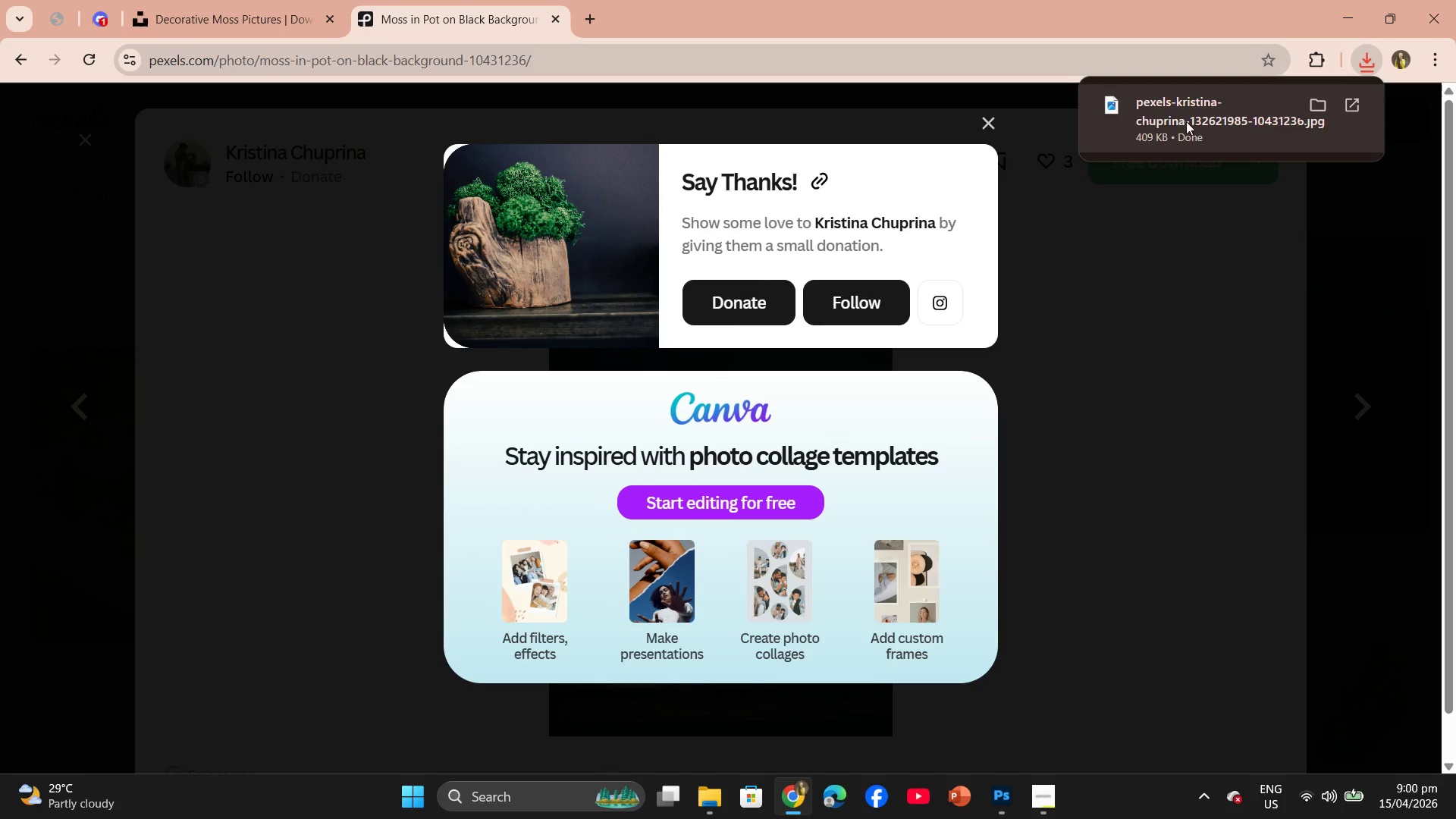 
left_click_drag(start_coordinate=[1179, 121], to_coordinate=[528, 323])
 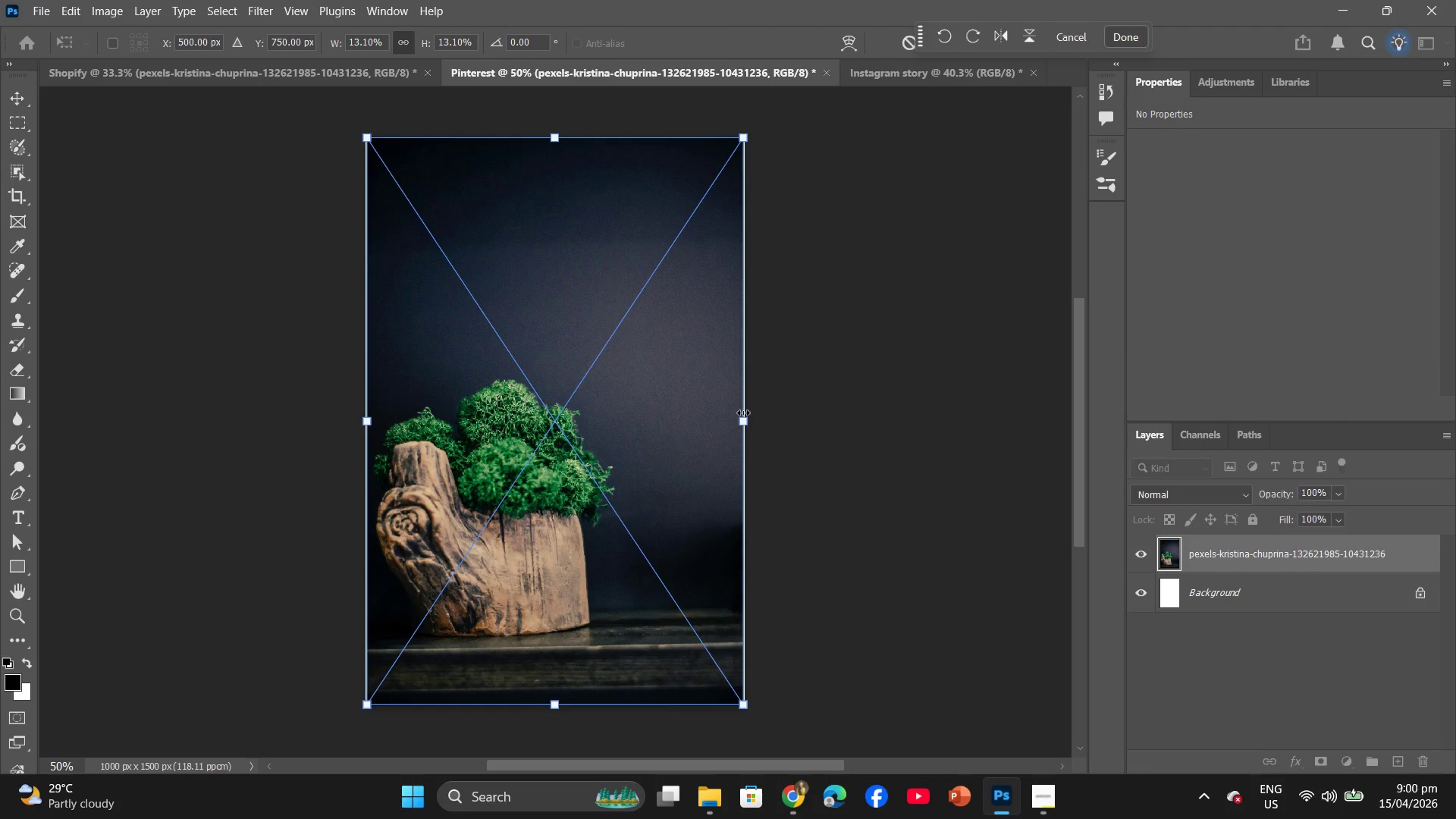 
left_click_drag(start_coordinate=[741, 422], to_coordinate=[747, 425])
 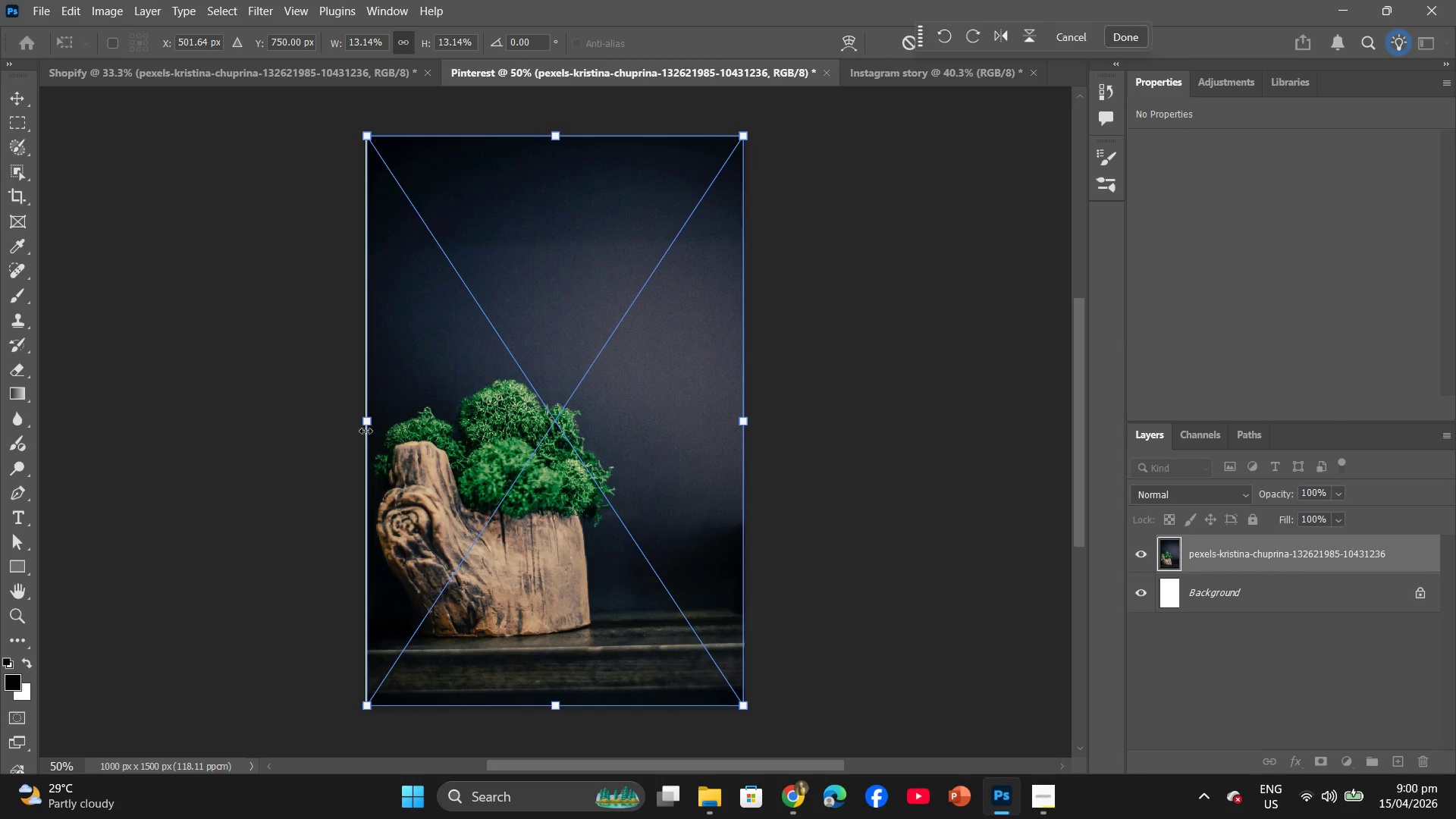 
left_click_drag(start_coordinate=[369, 425], to_coordinate=[362, 423])
 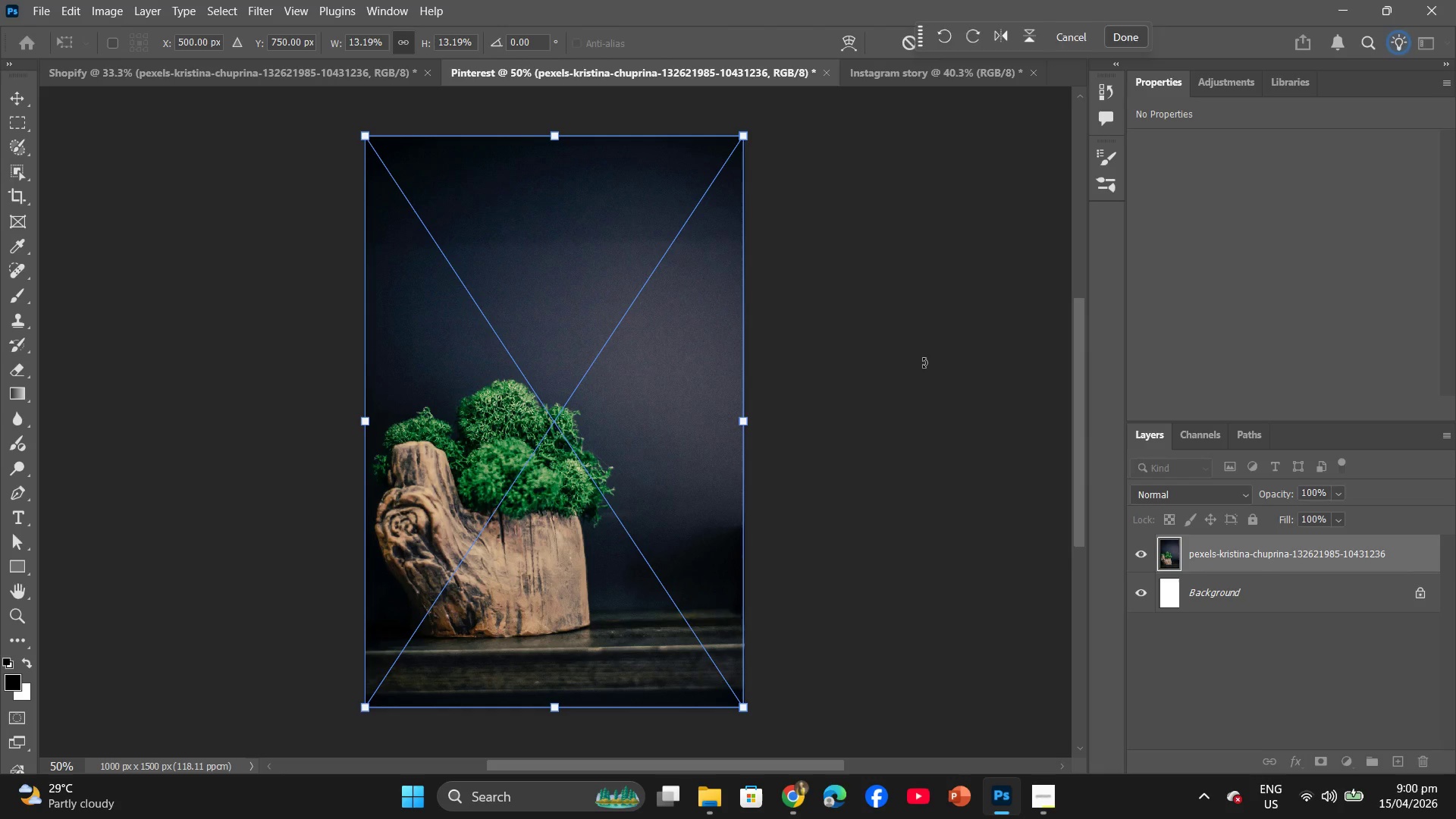 
left_click([924, 362])
 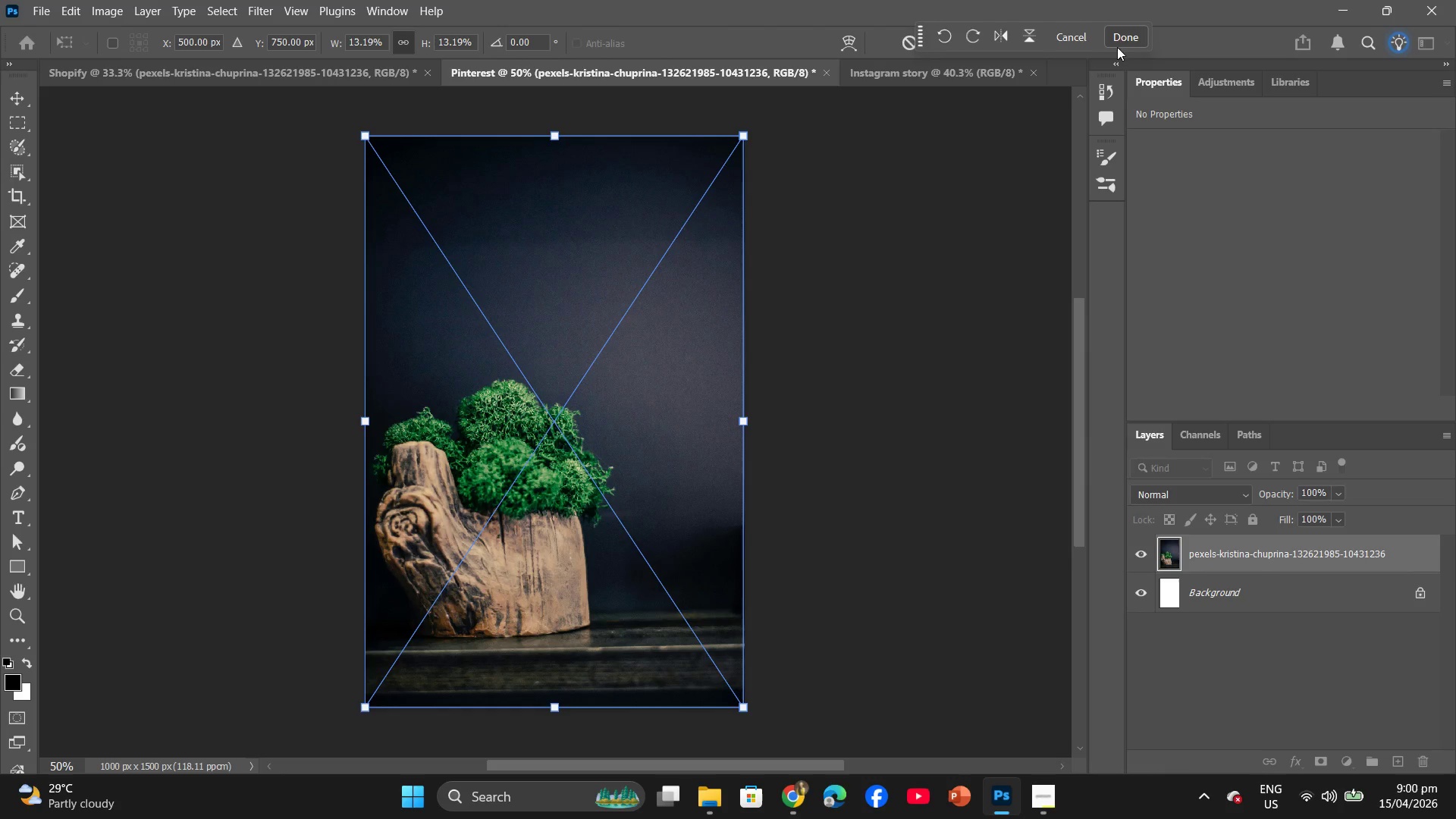 
left_click([1121, 31])
 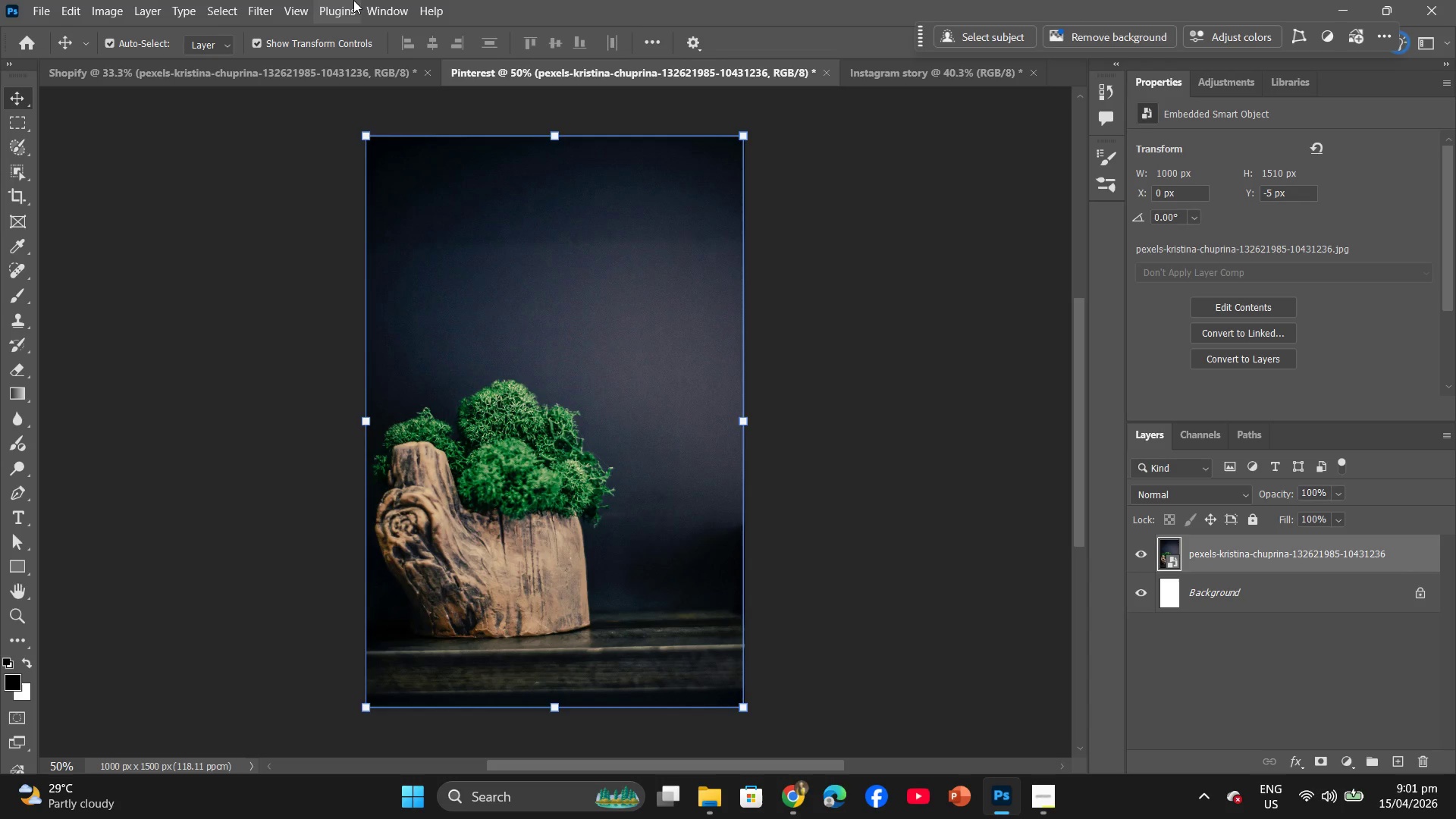 
wait(18.69)
 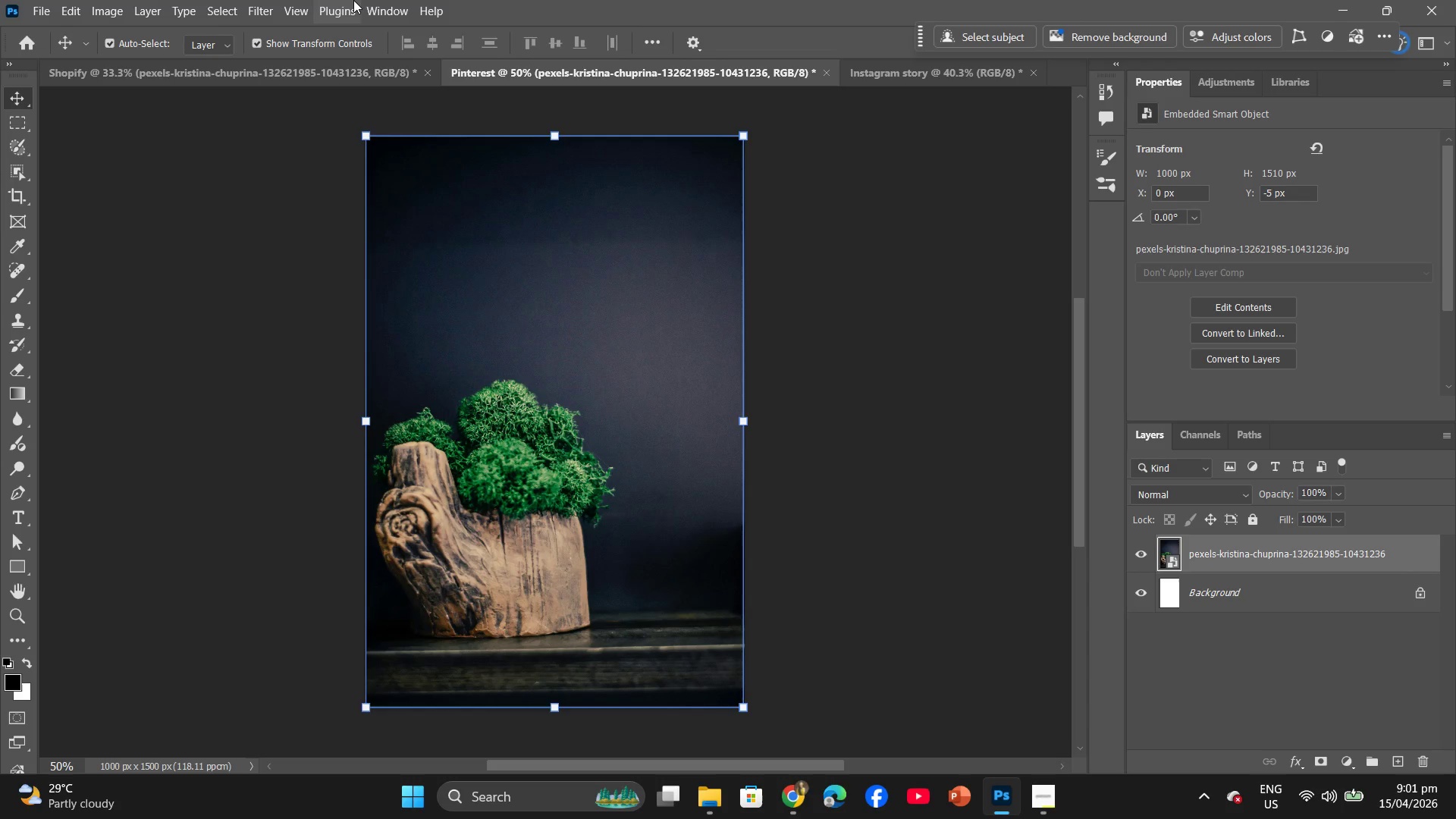 
left_click([273, 1])
 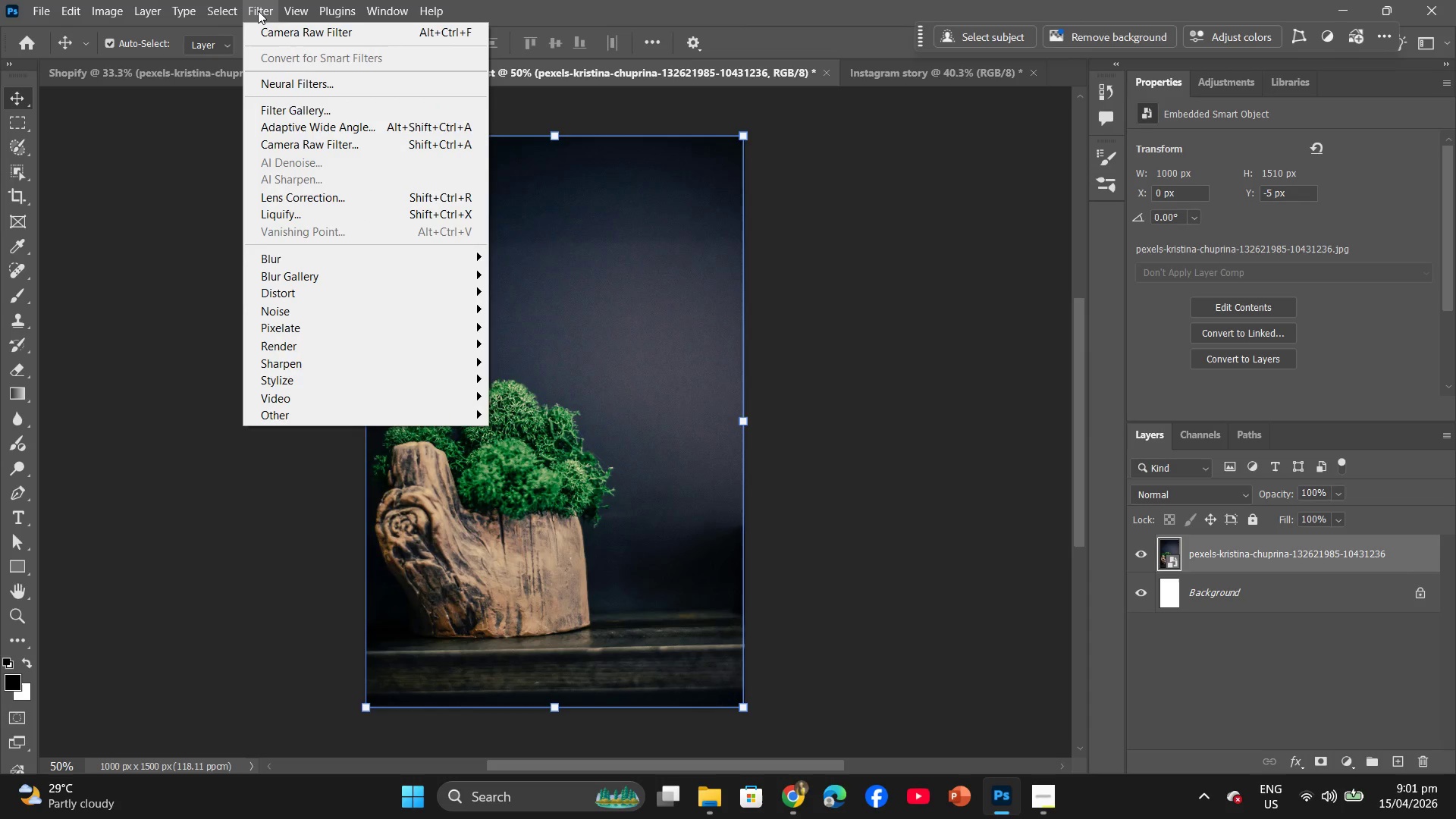 
left_click([262, 31])
 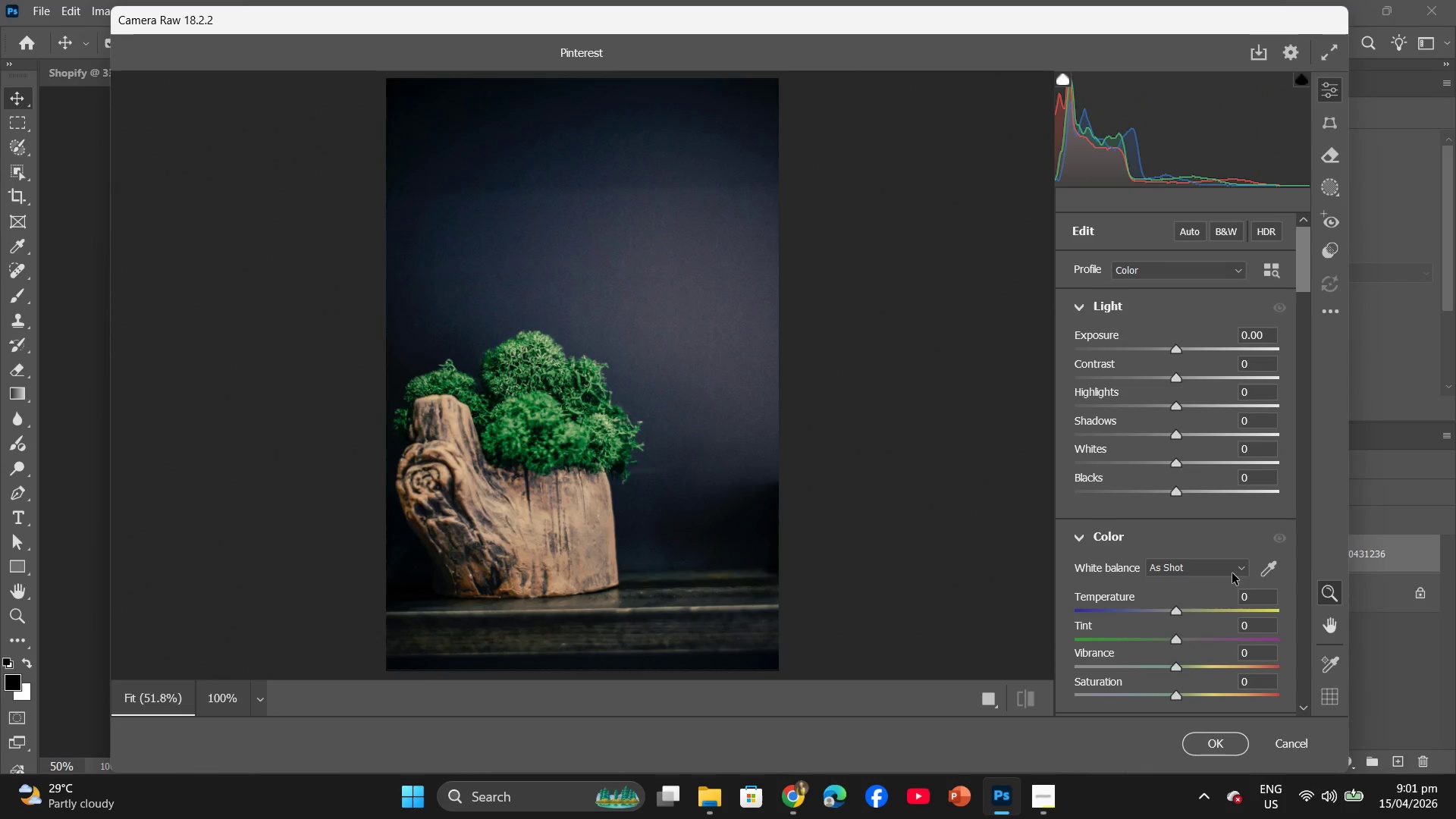 
scroll: coordinate [1168, 609], scroll_direction: down, amount: 2.0
 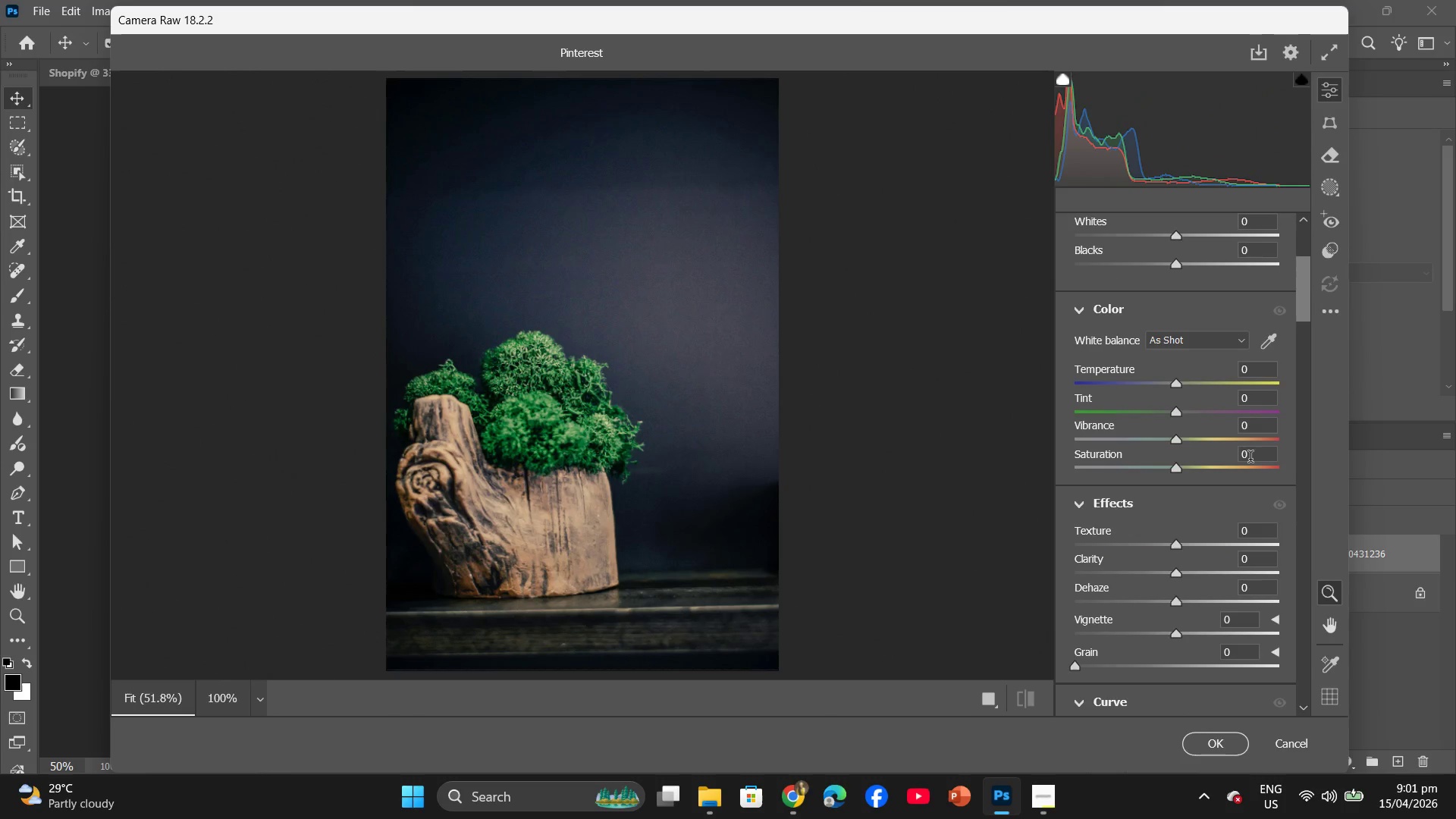 
left_click([1247, 457])
 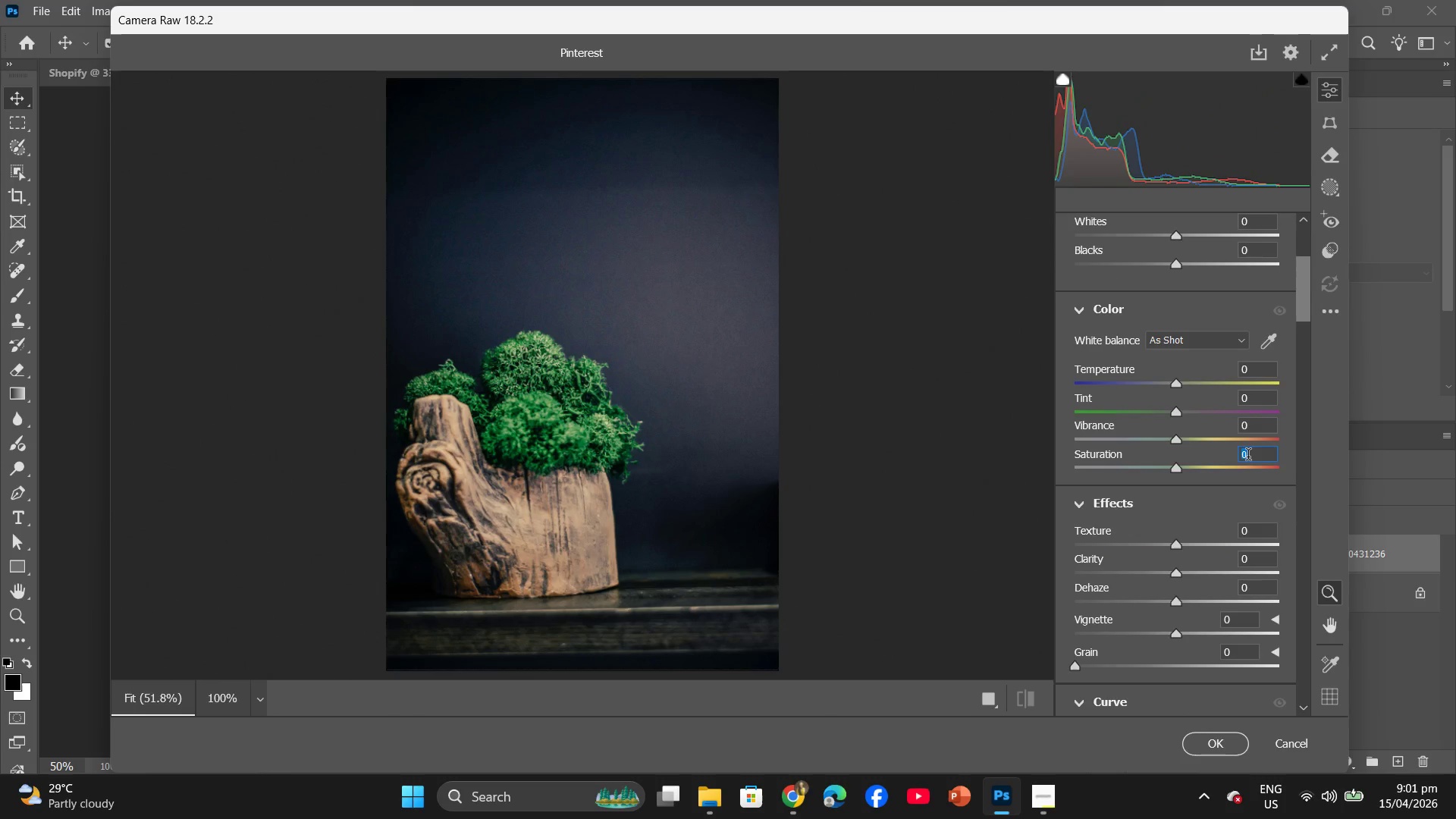 
key(5)
 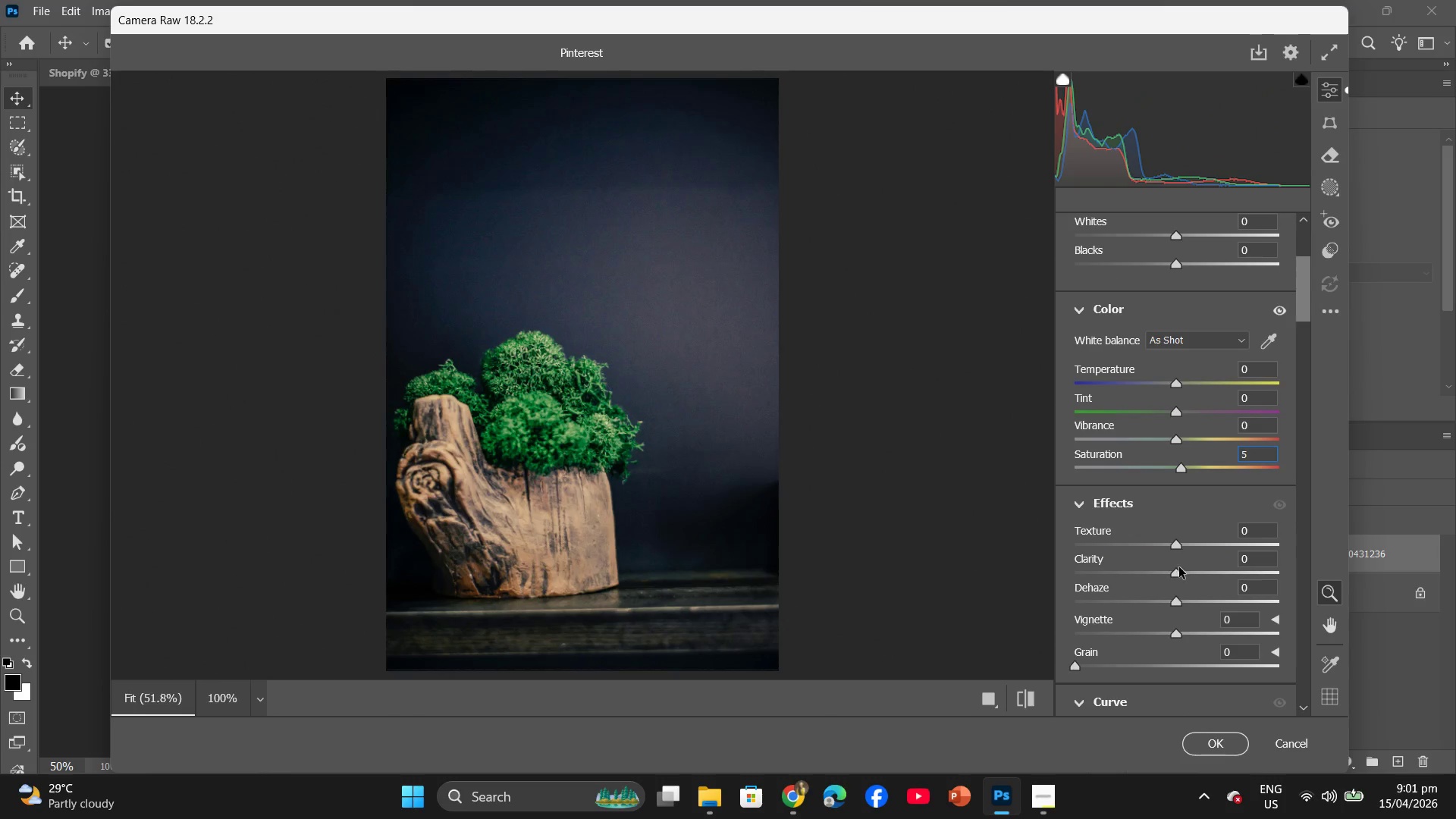 
scroll: coordinate [1179, 567], scroll_direction: down, amount: 19.0
 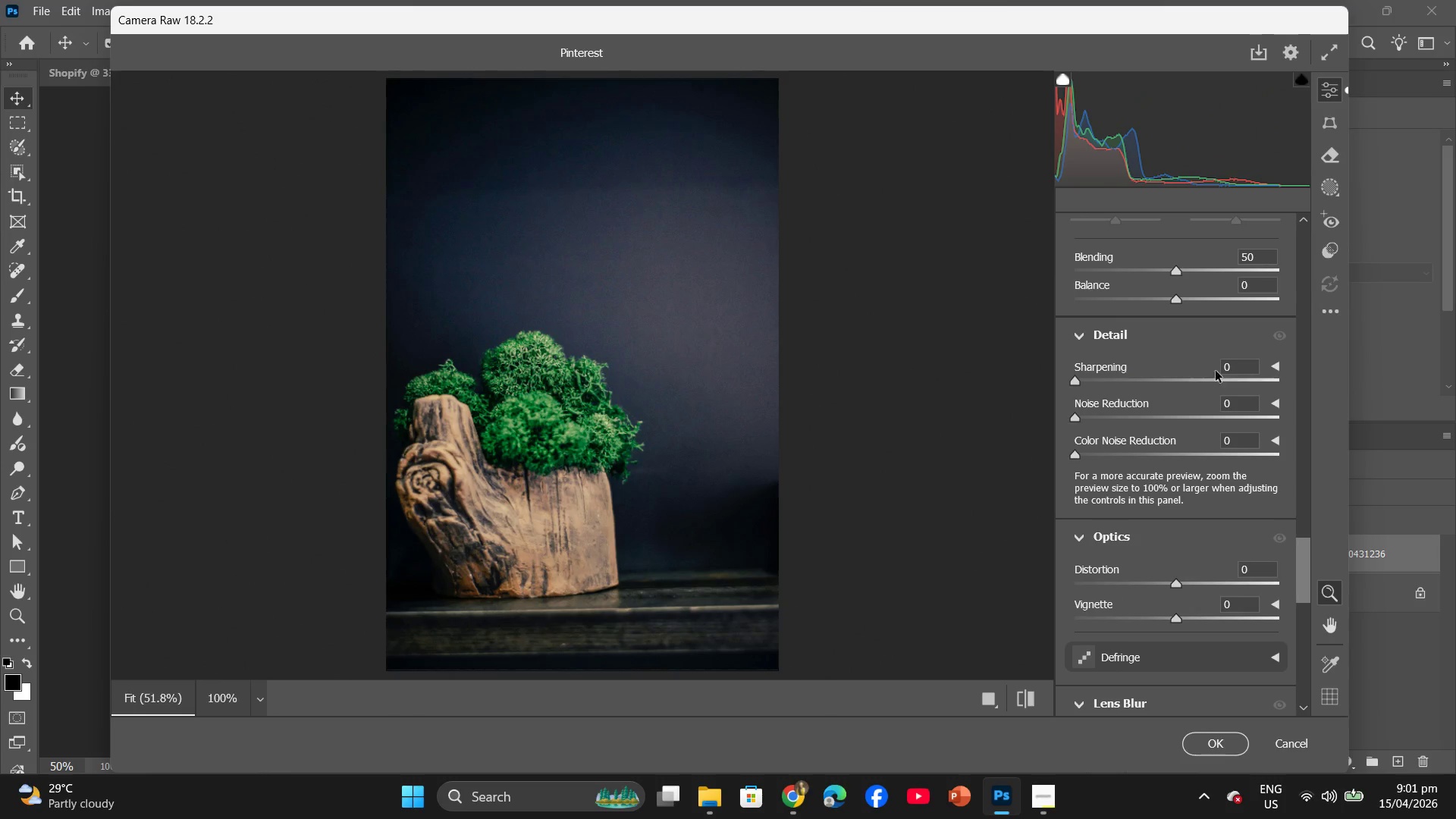 
left_click([1225, 368])
 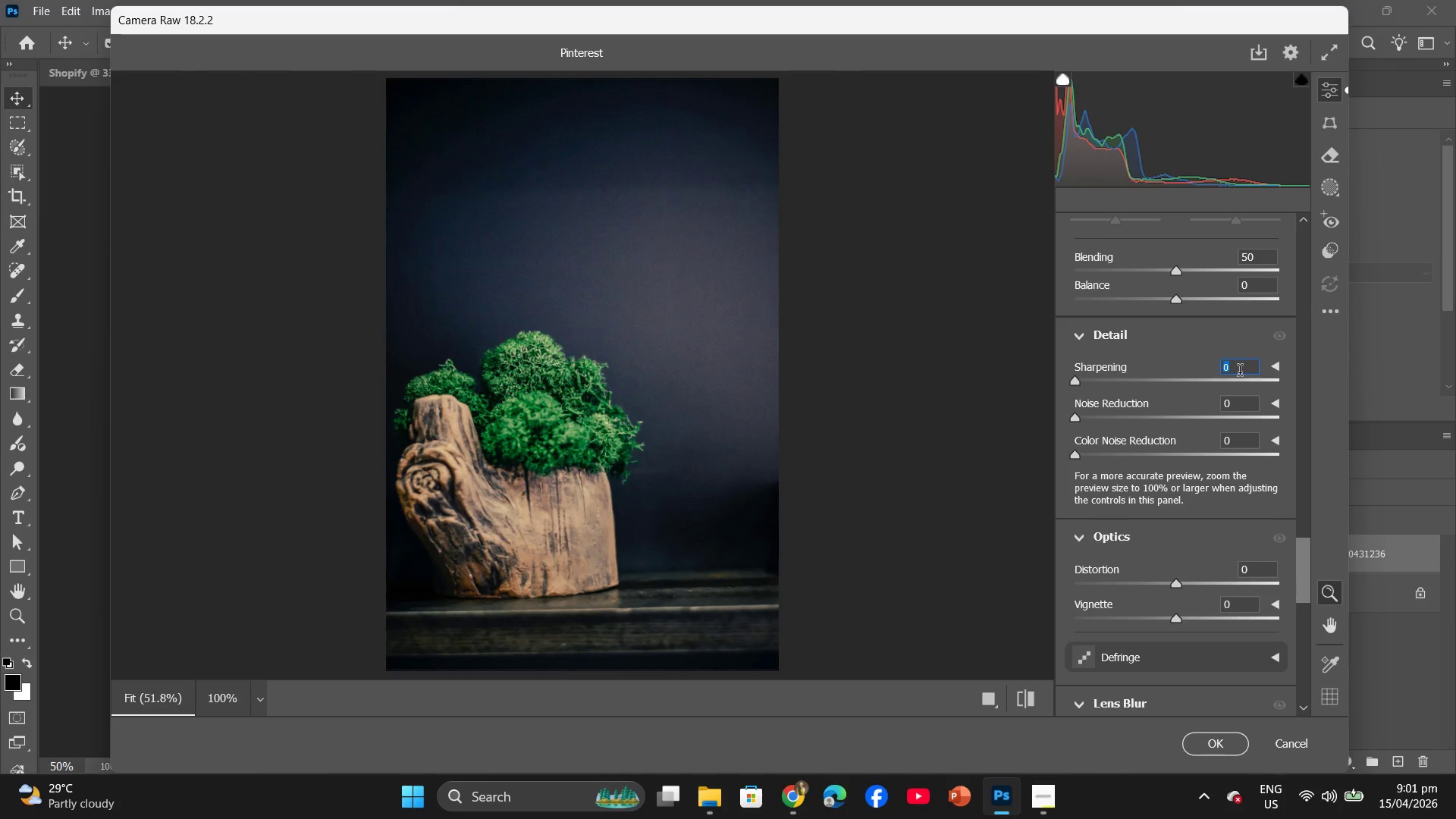 
key(5)
 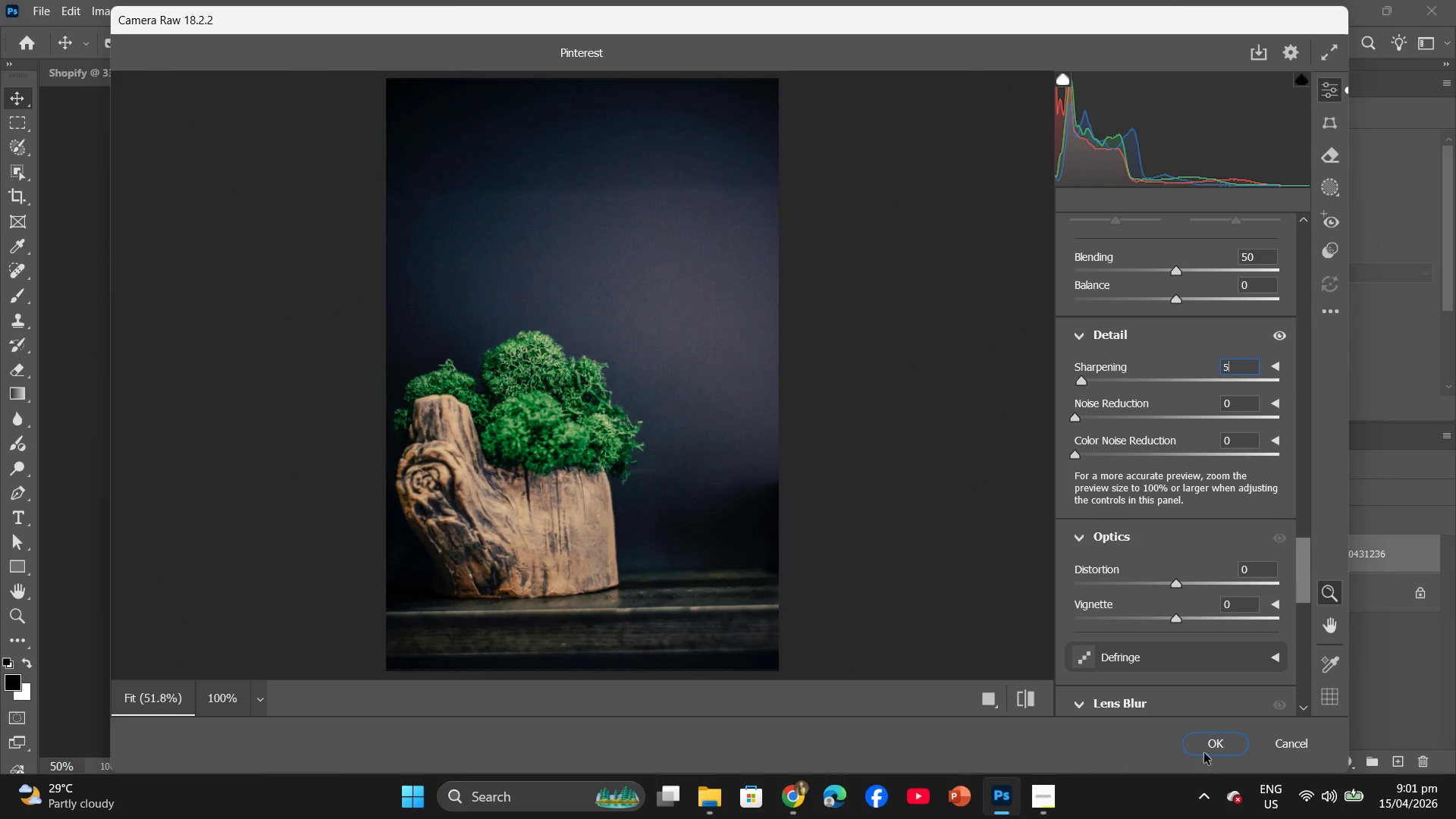 
left_click([1210, 742])
 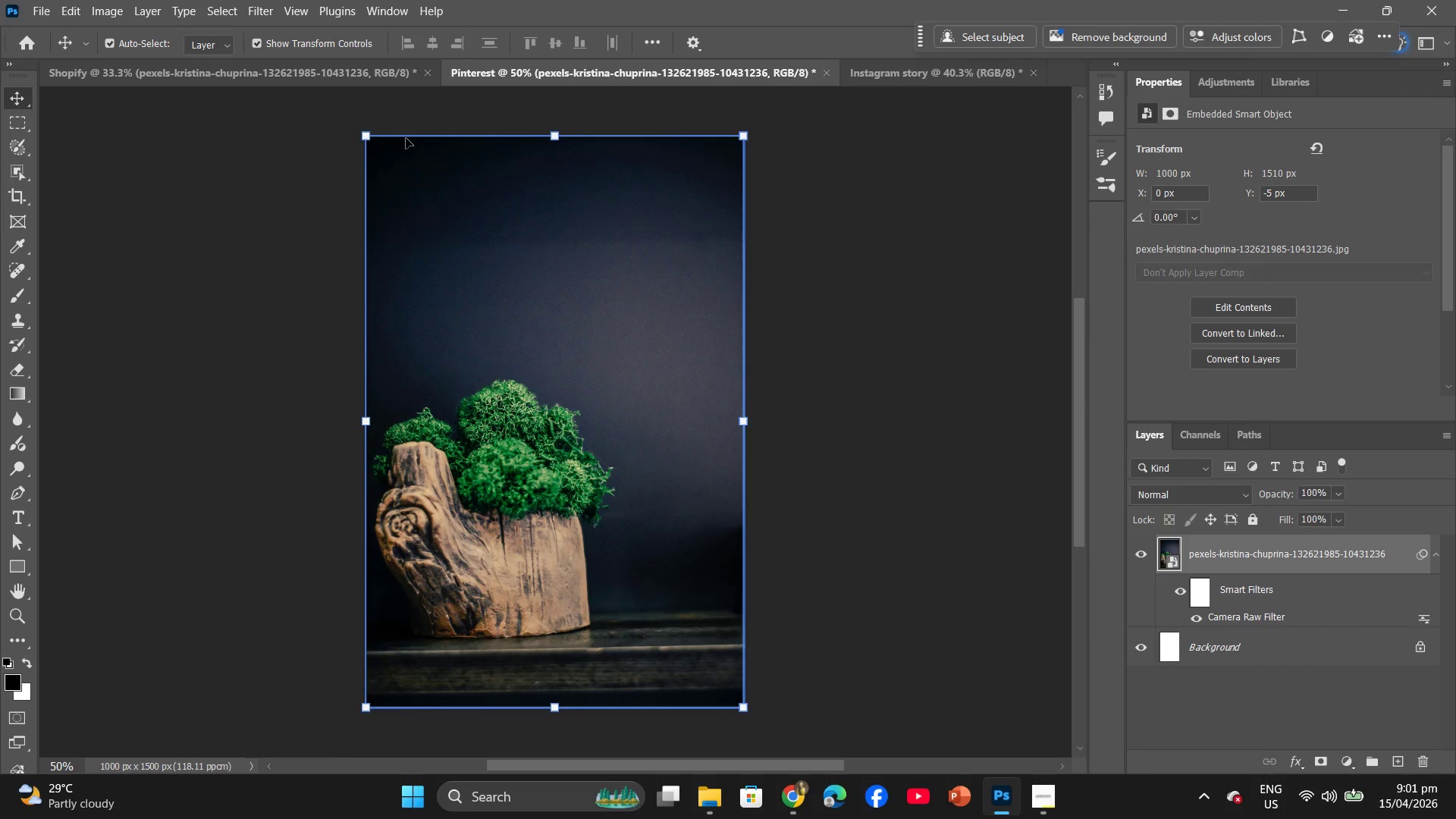 
wait(5.41)
 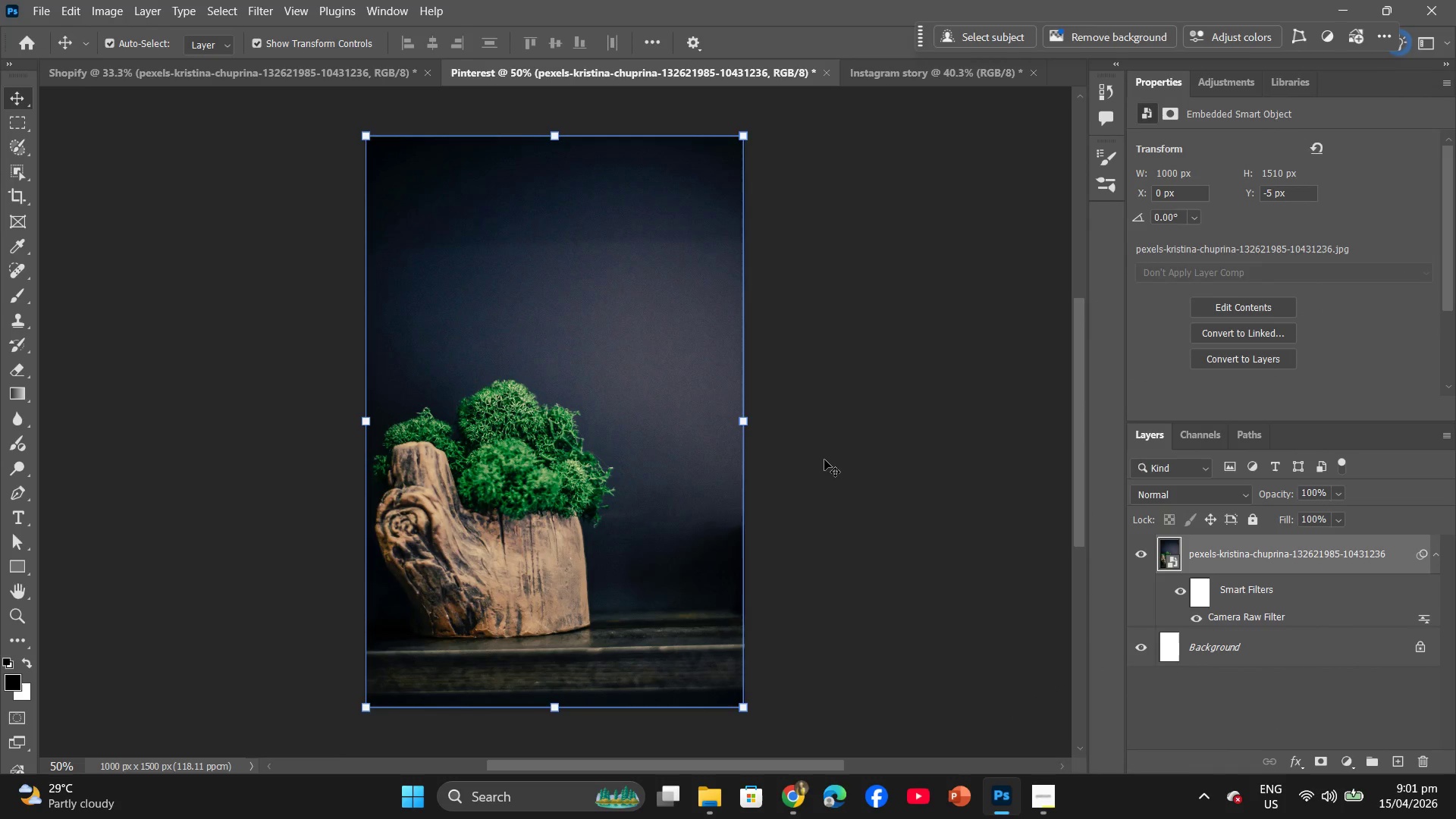 
left_click([861, 67])
 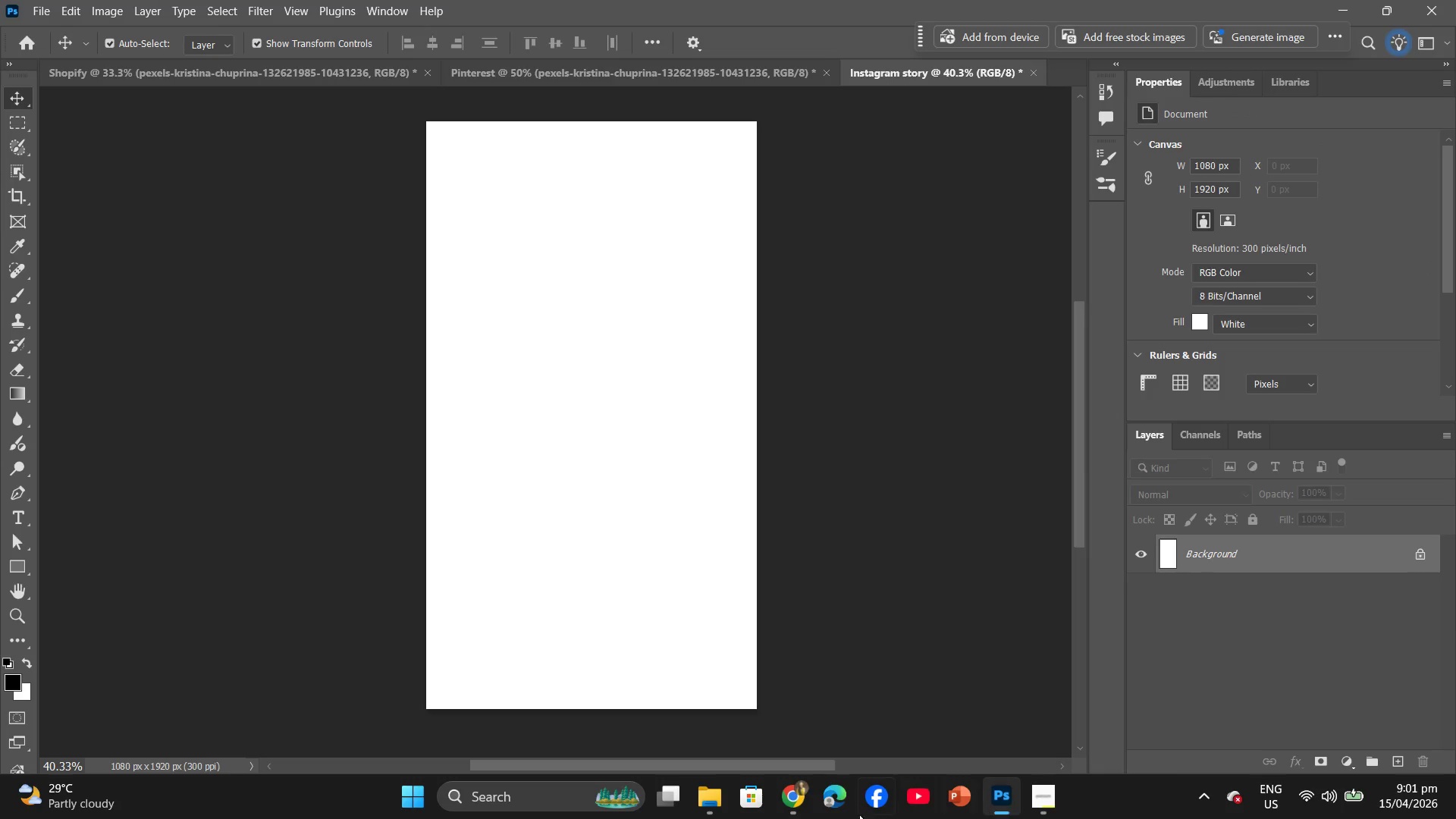 
left_click([795, 808])
 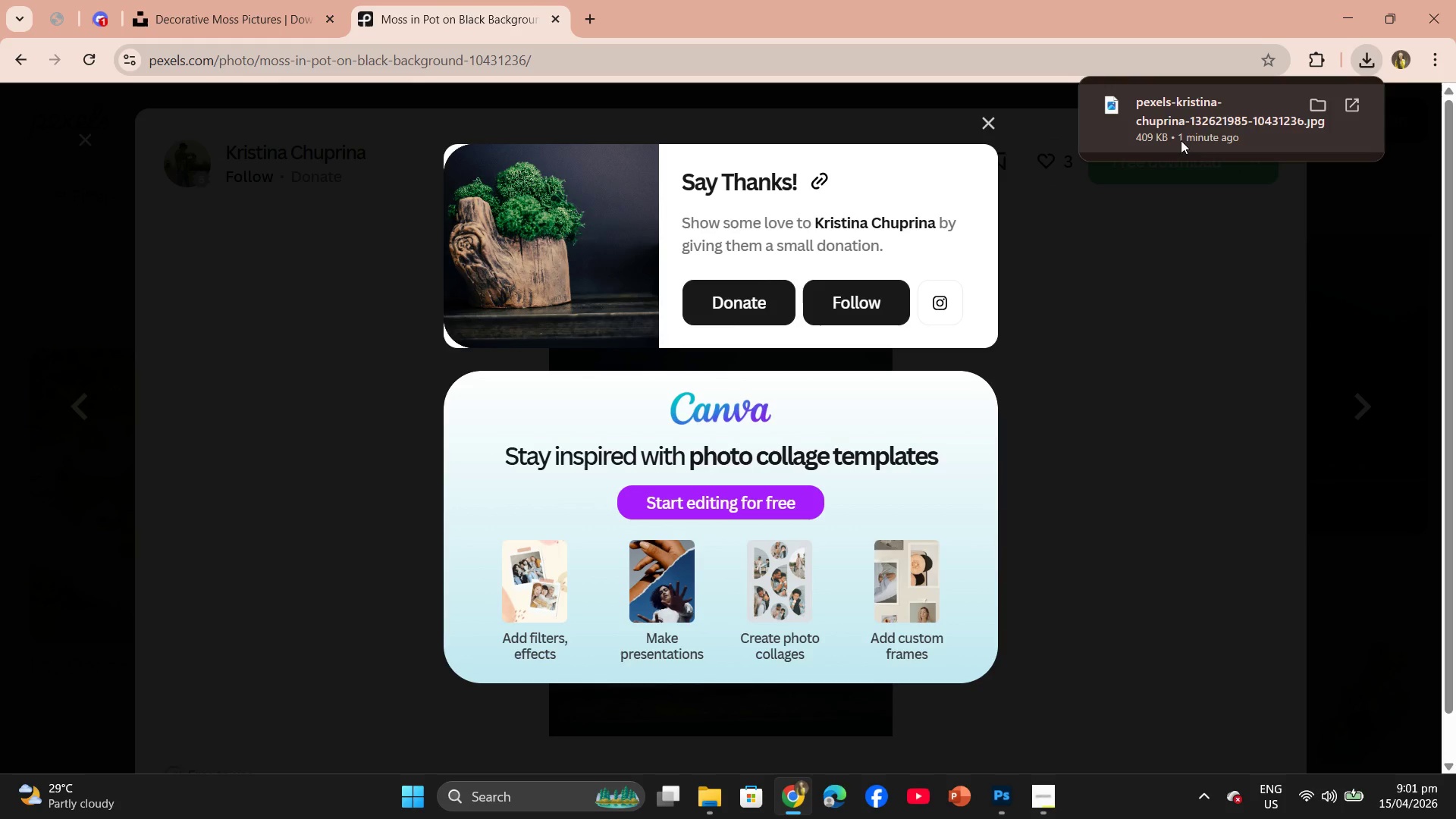 
left_click_drag(start_coordinate=[1190, 118], to_coordinate=[604, 374])
 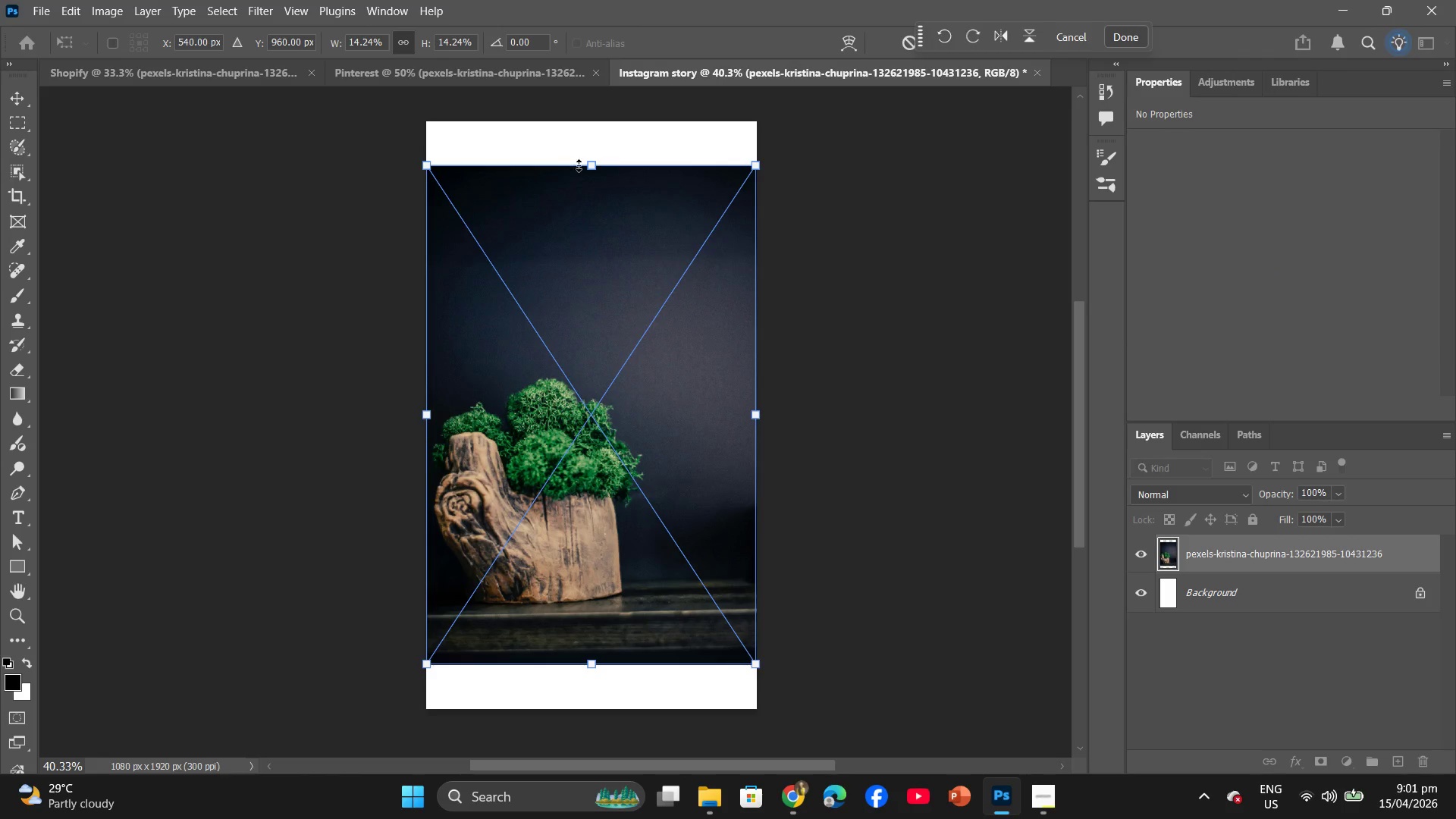 
left_click_drag(start_coordinate=[589, 163], to_coordinate=[595, 124])
 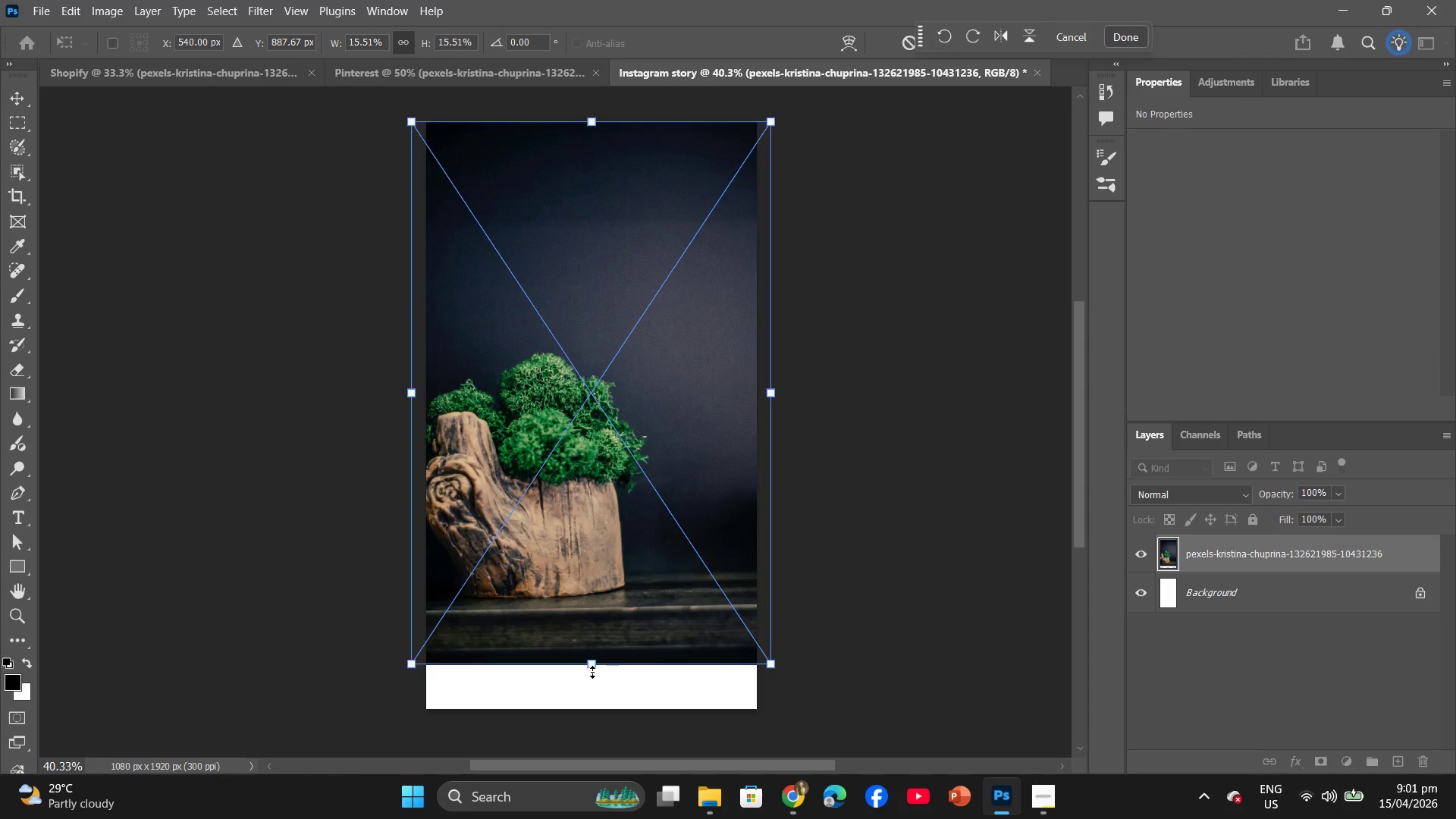 
left_click_drag(start_coordinate=[592, 665], to_coordinate=[588, 708])
 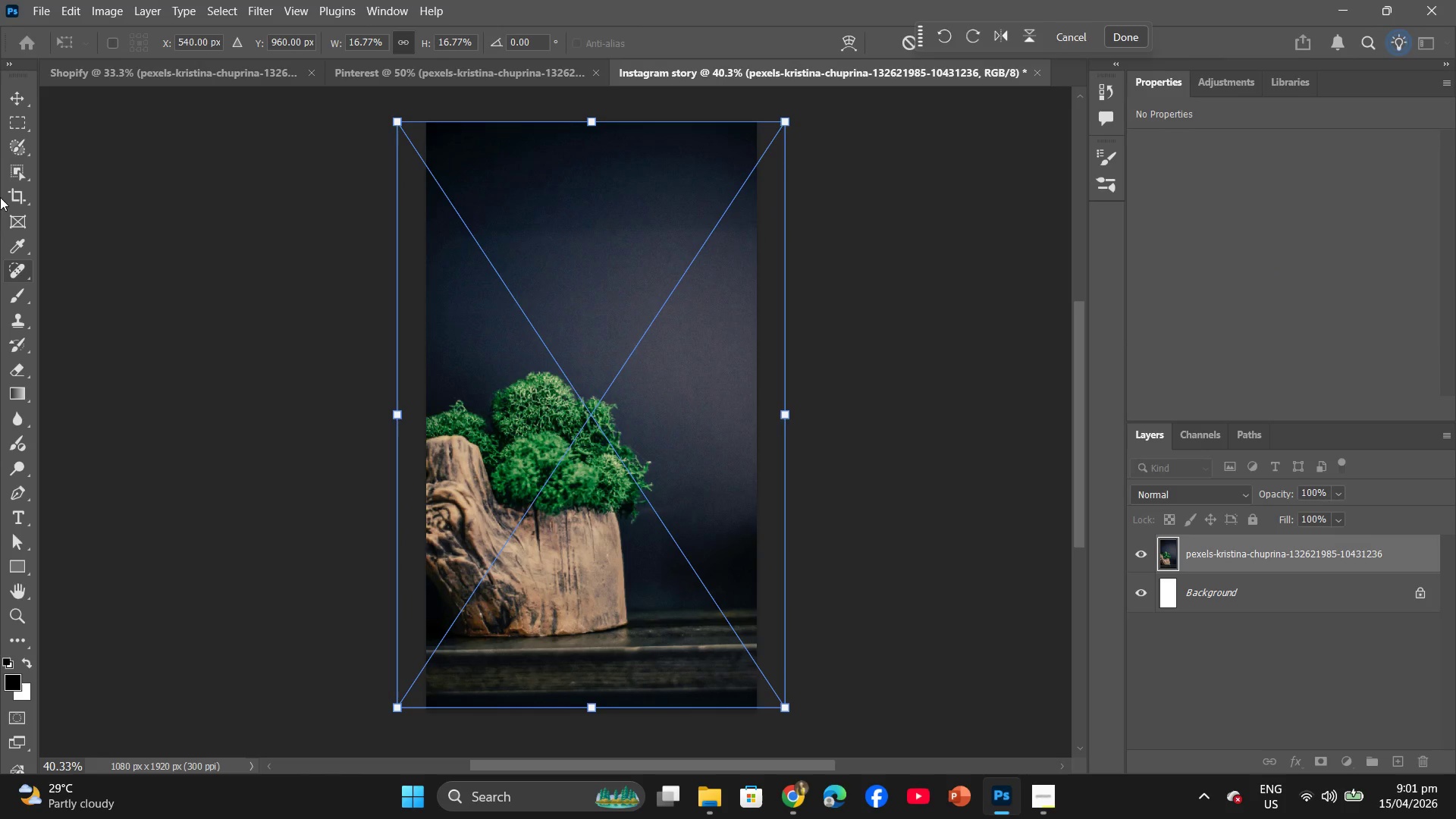 
left_click([24, 92])
 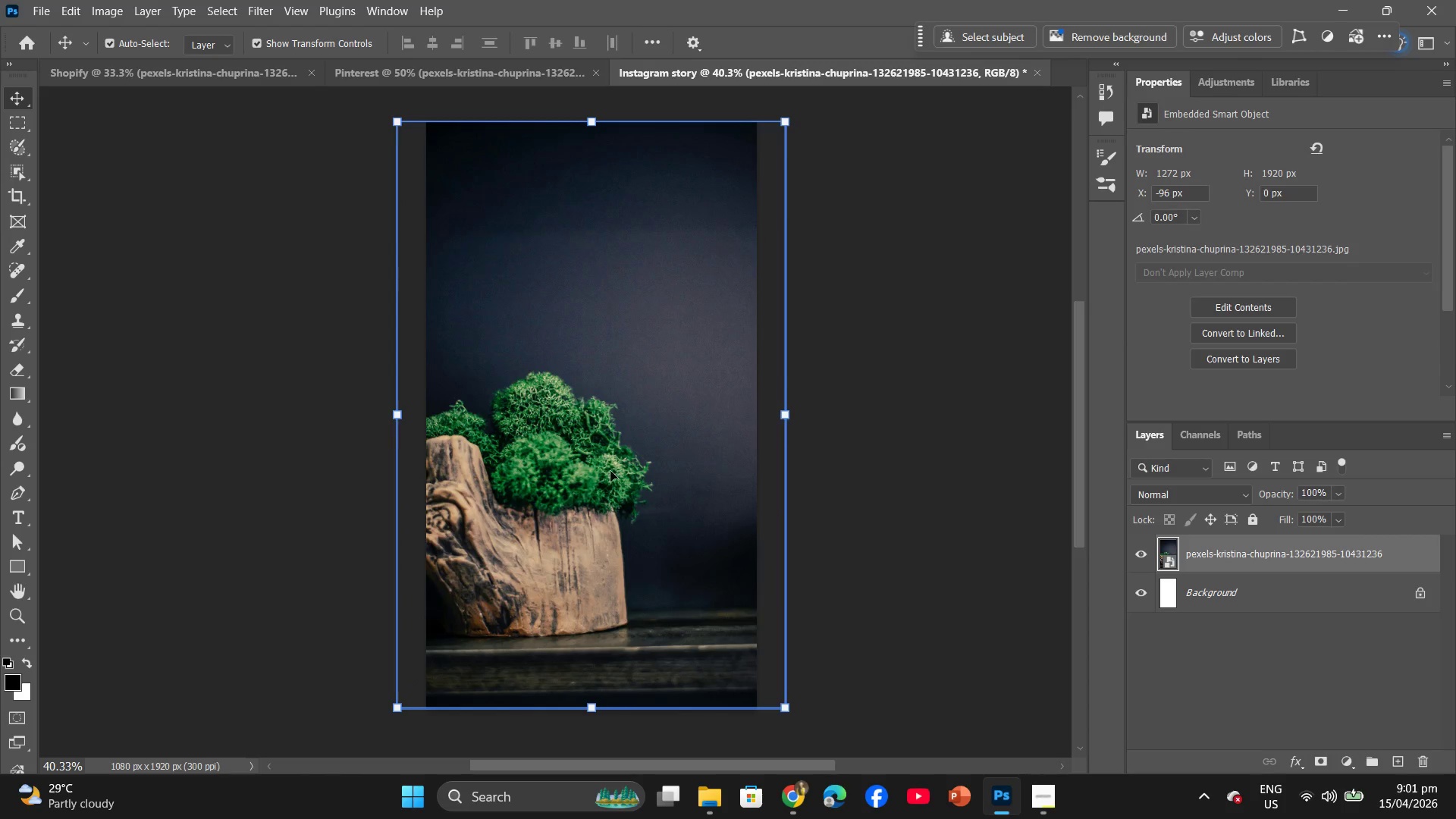 
left_click_drag(start_coordinate=[609, 470], to_coordinate=[631, 470])
 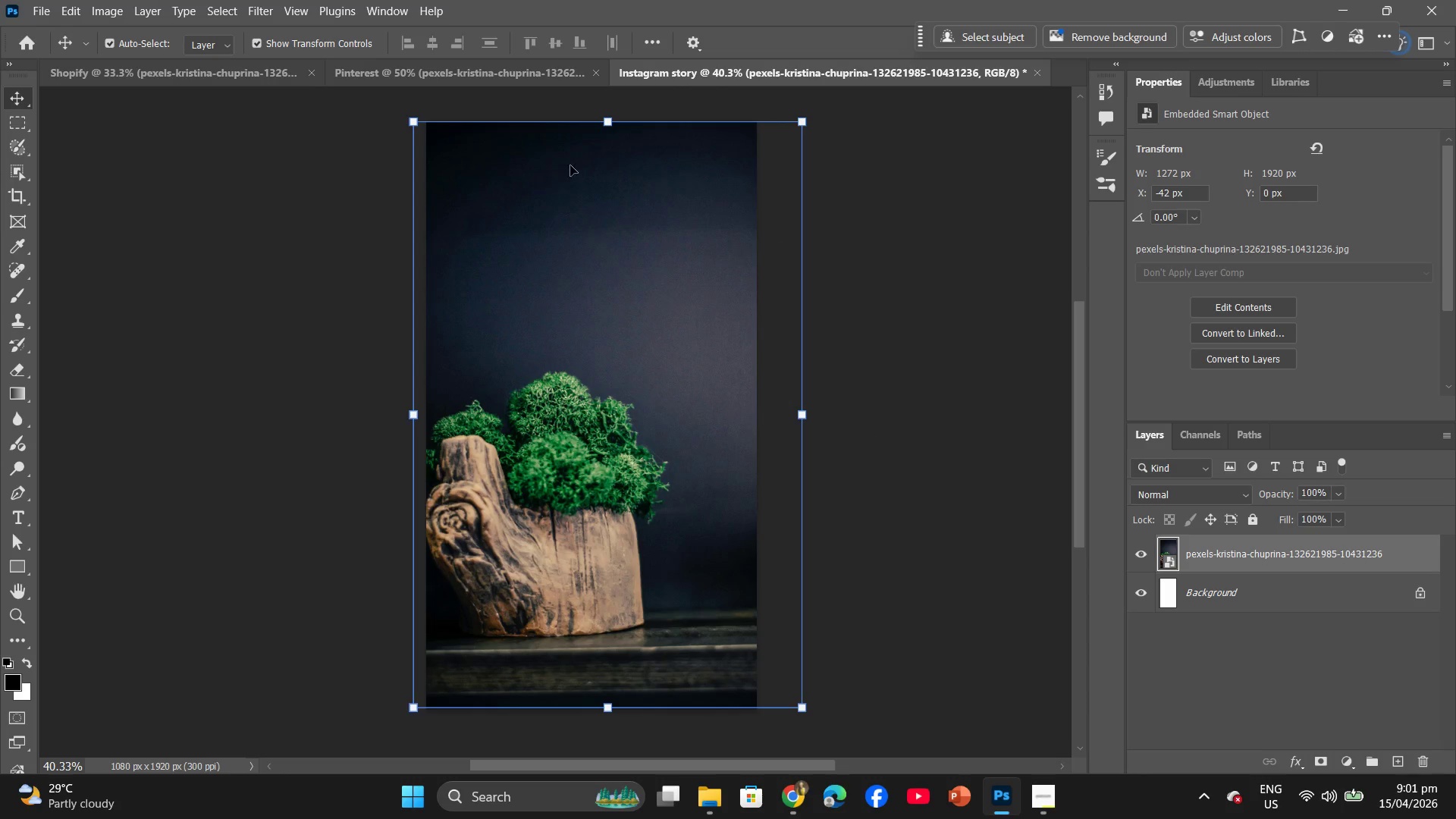 
left_click([263, 2])
 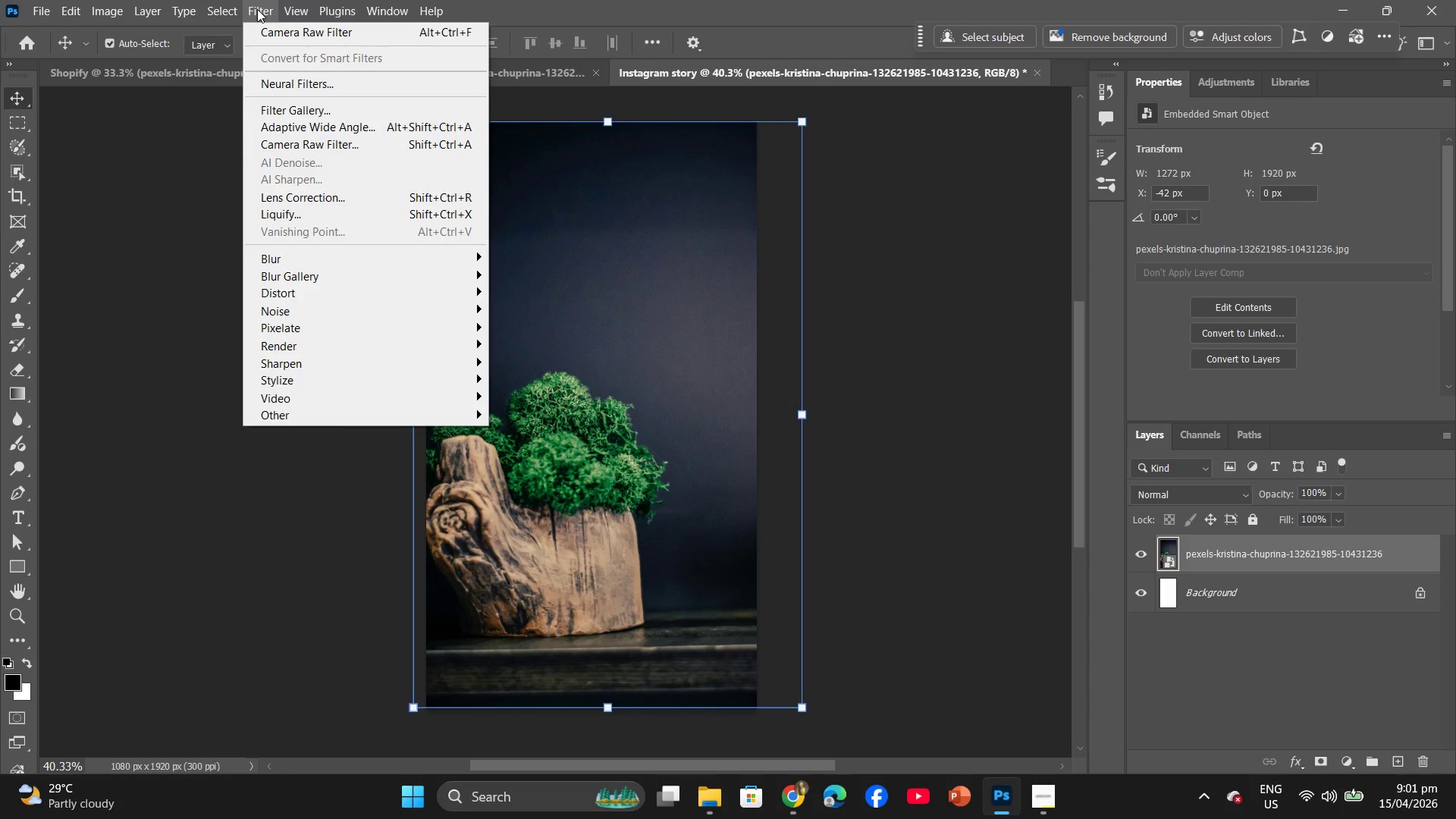 
left_click([262, 26])
 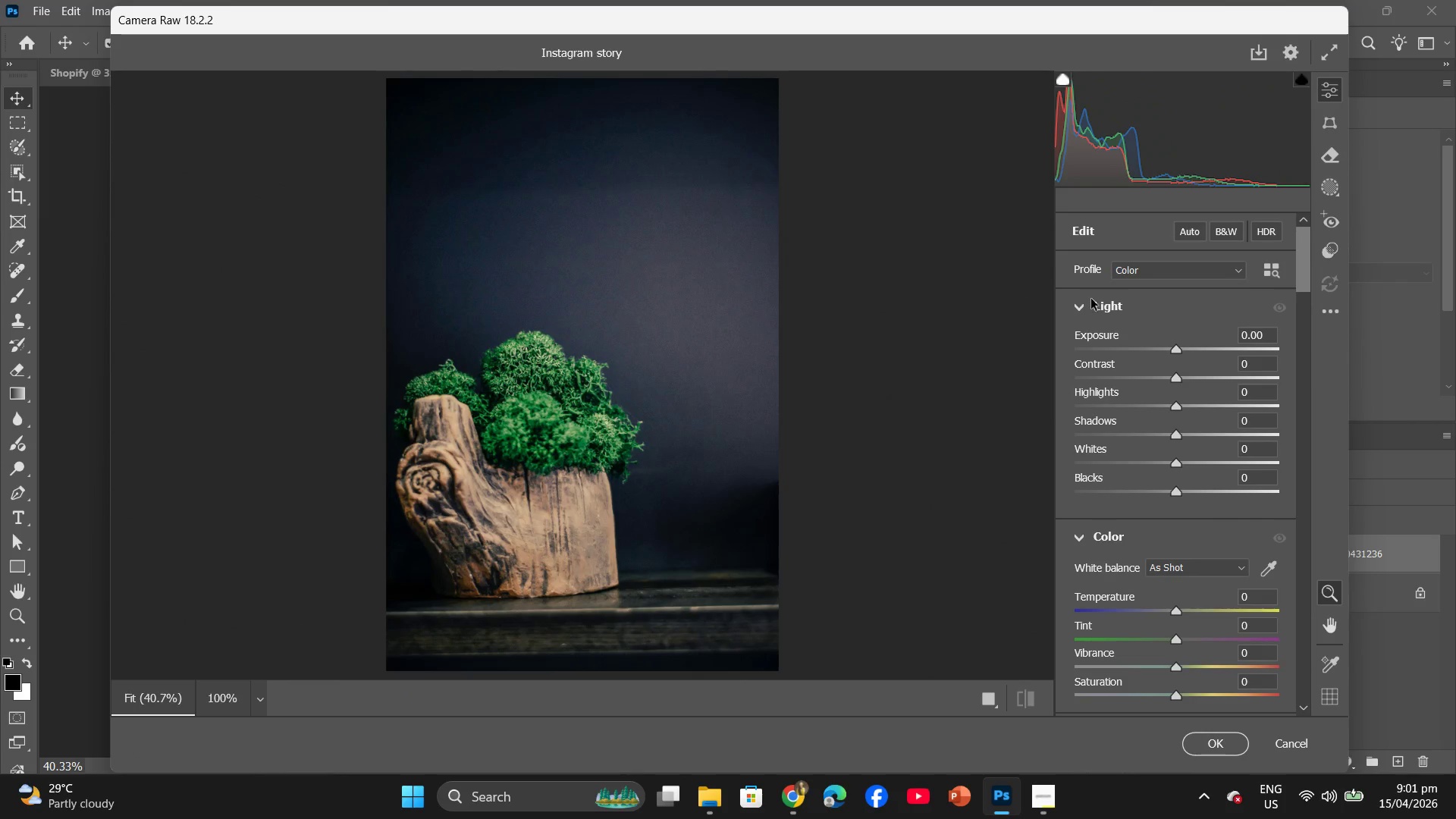 
scroll: coordinate [1178, 527], scroll_direction: down, amount: 1.0
 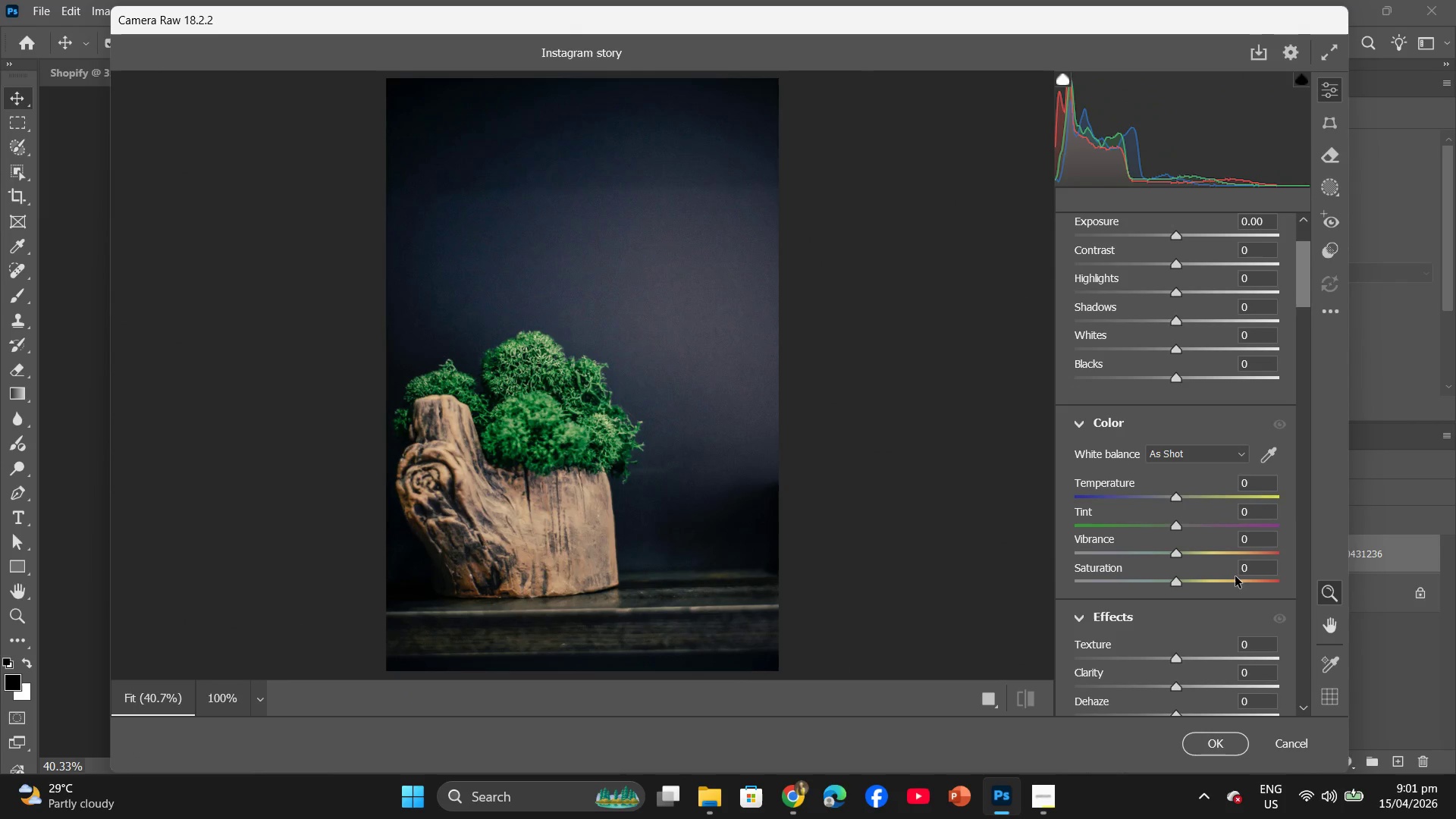 
left_click([1247, 570])
 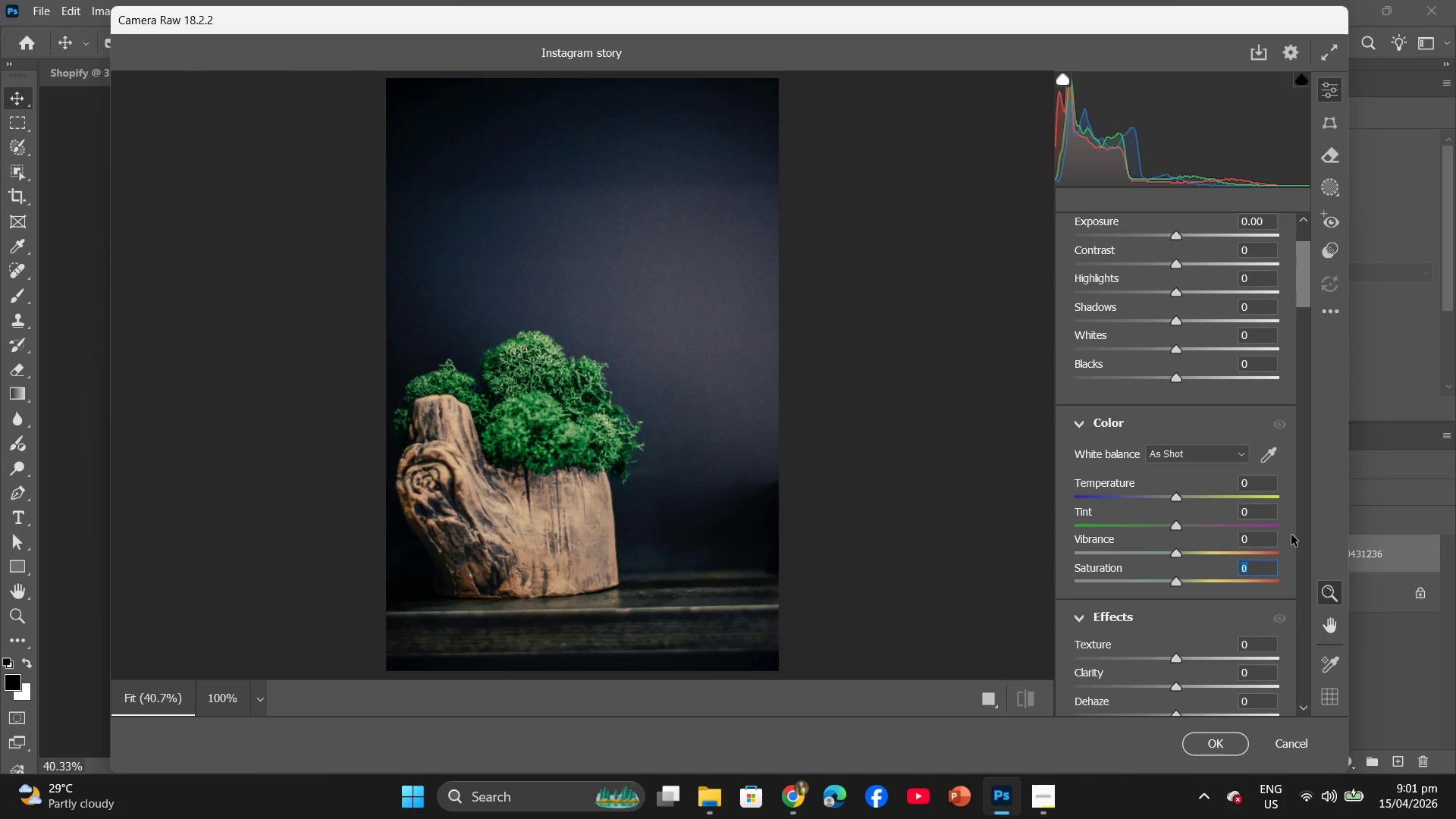 
key(5)
 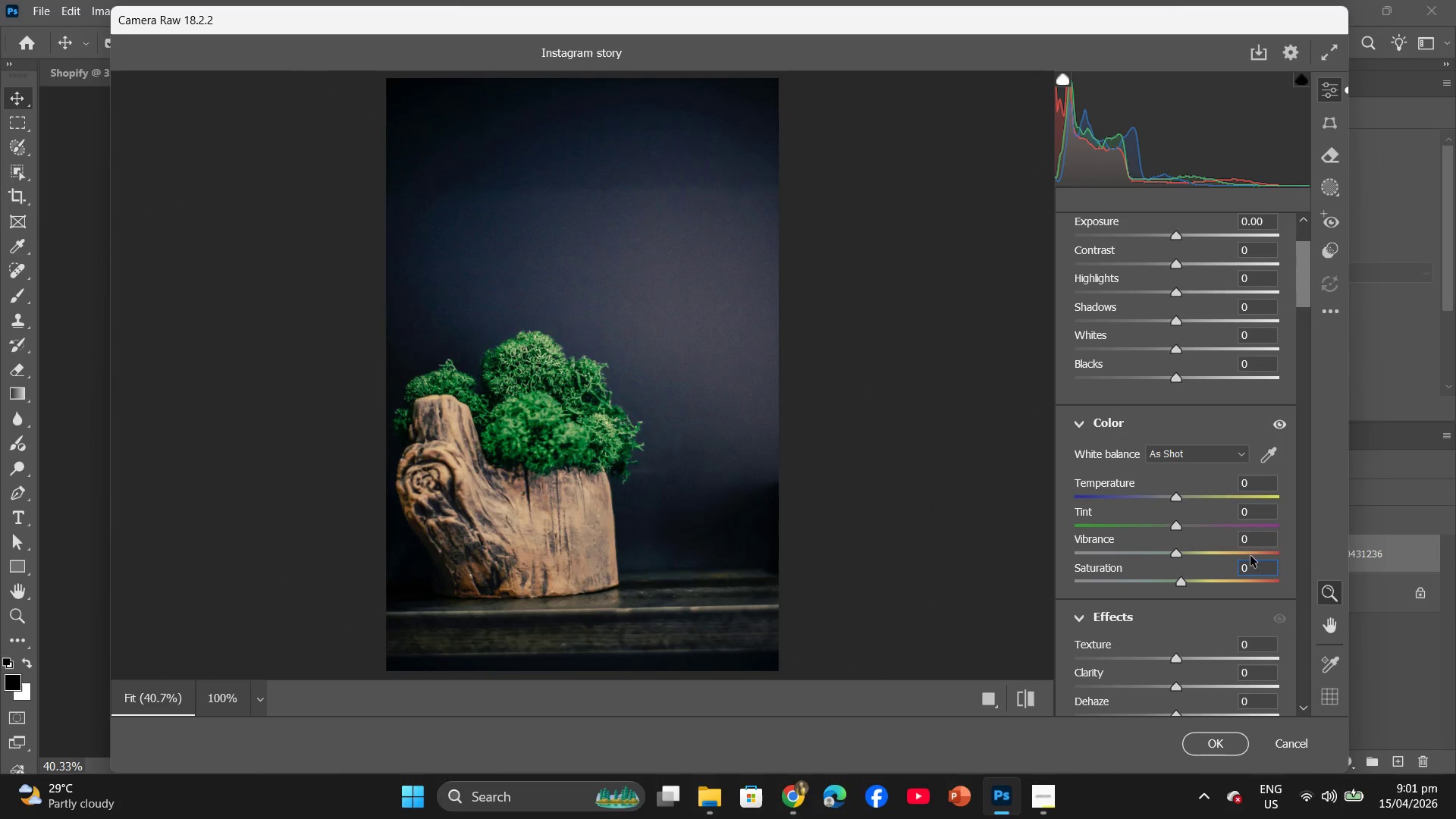 
left_click([1245, 569])
 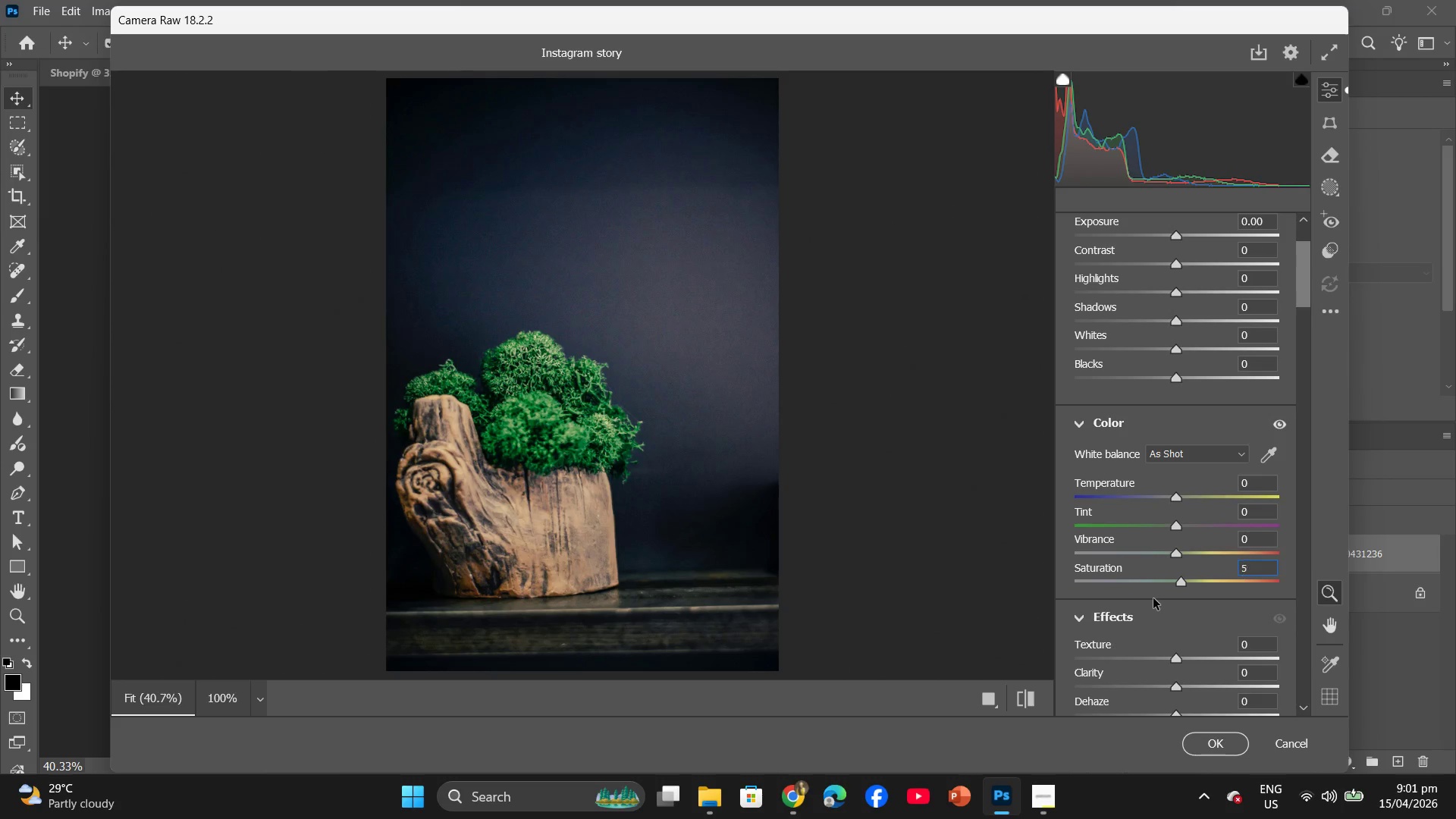 
scroll: coordinate [1156, 591], scroll_direction: down, amount: 20.0
 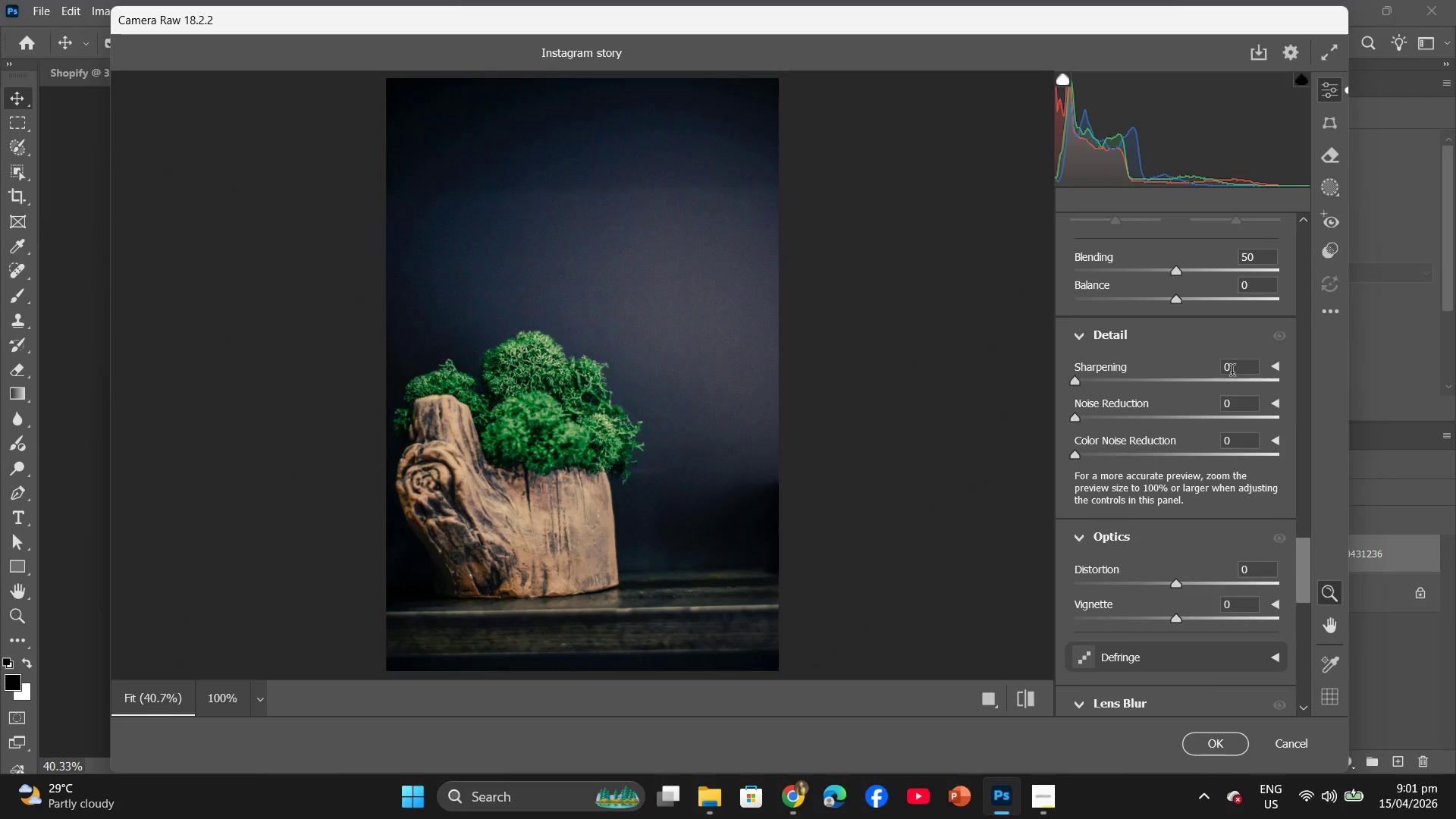 
left_click([1228, 367])
 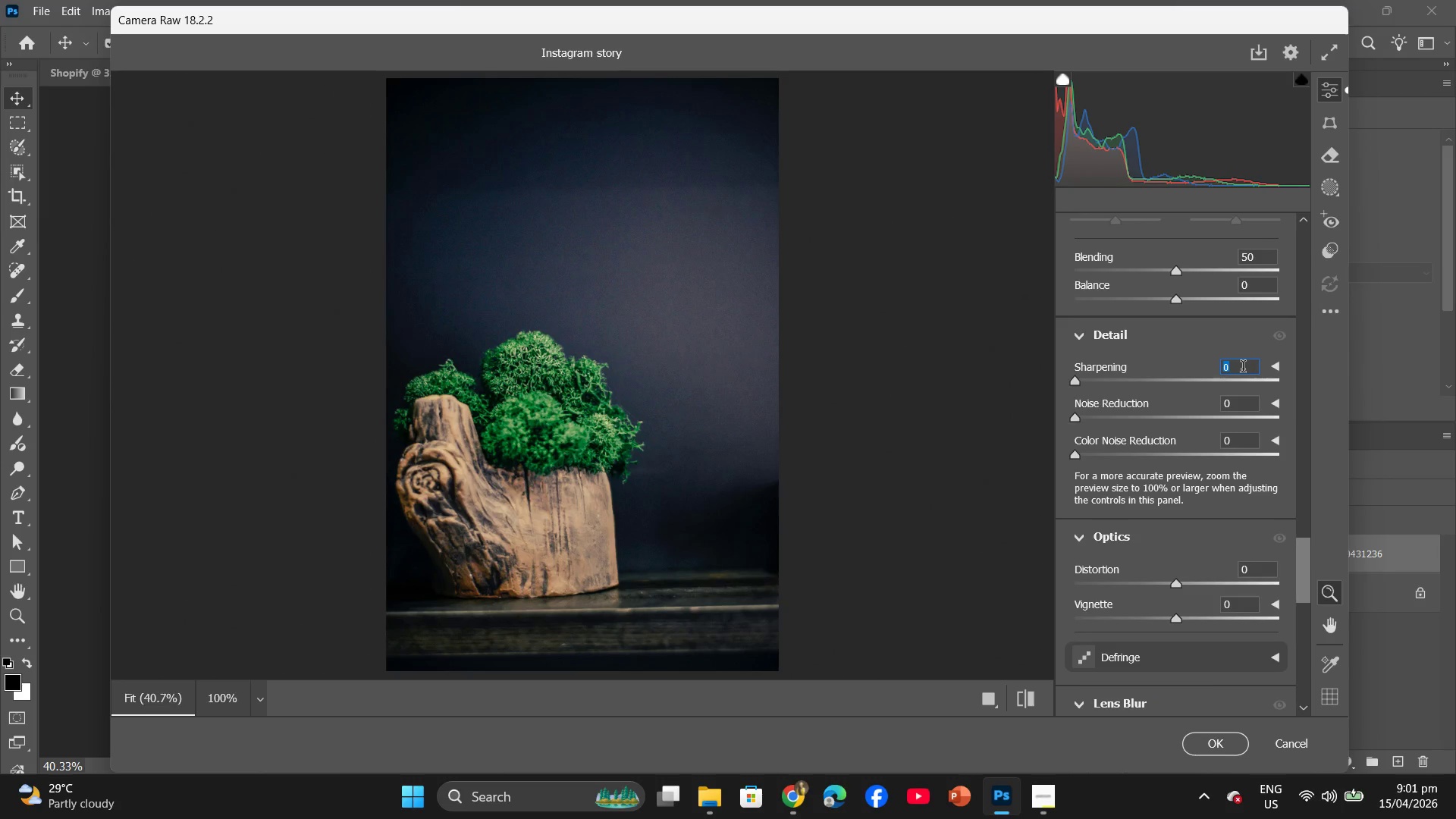 
key(5)
 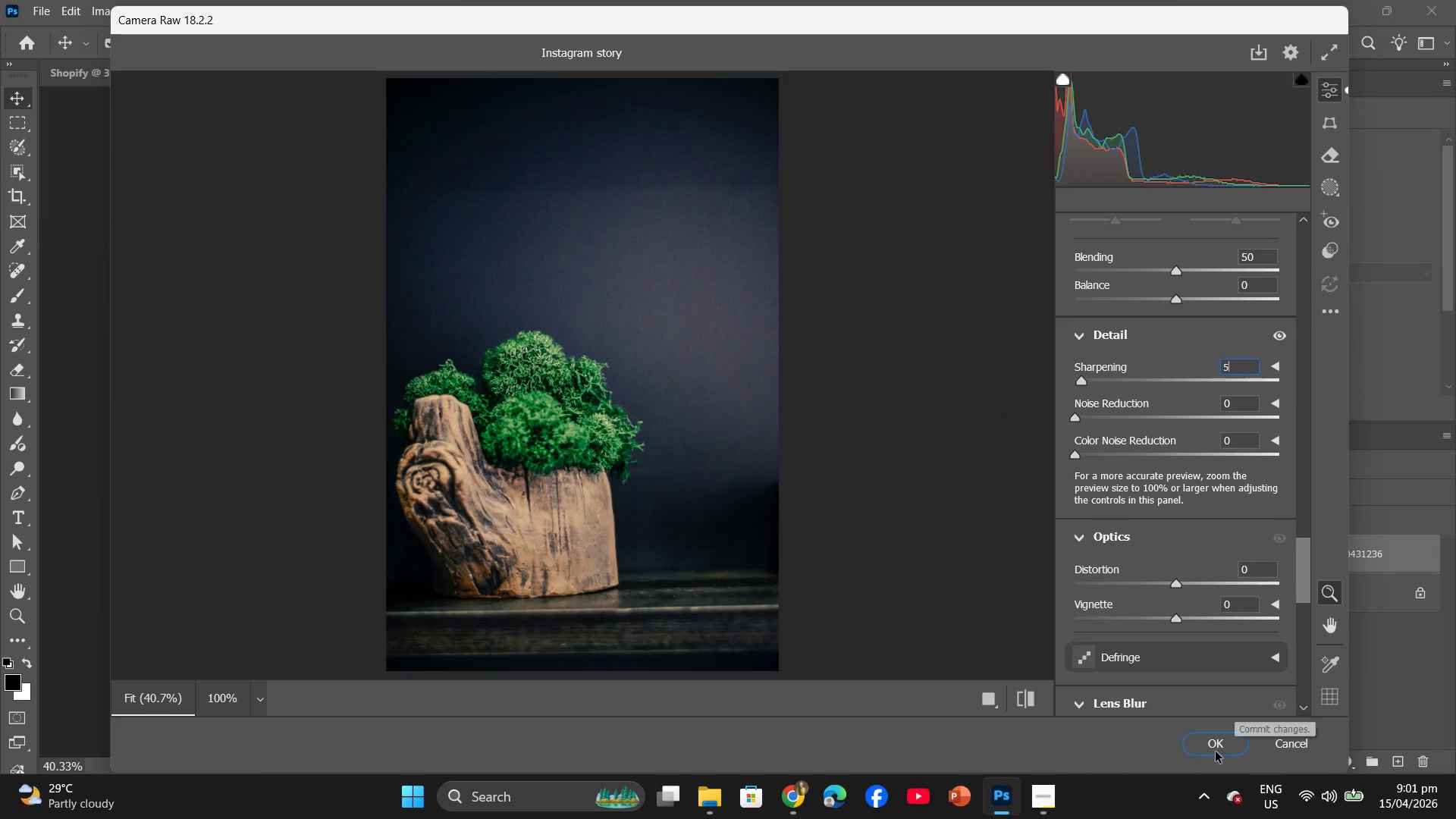 
left_click([1216, 752])
 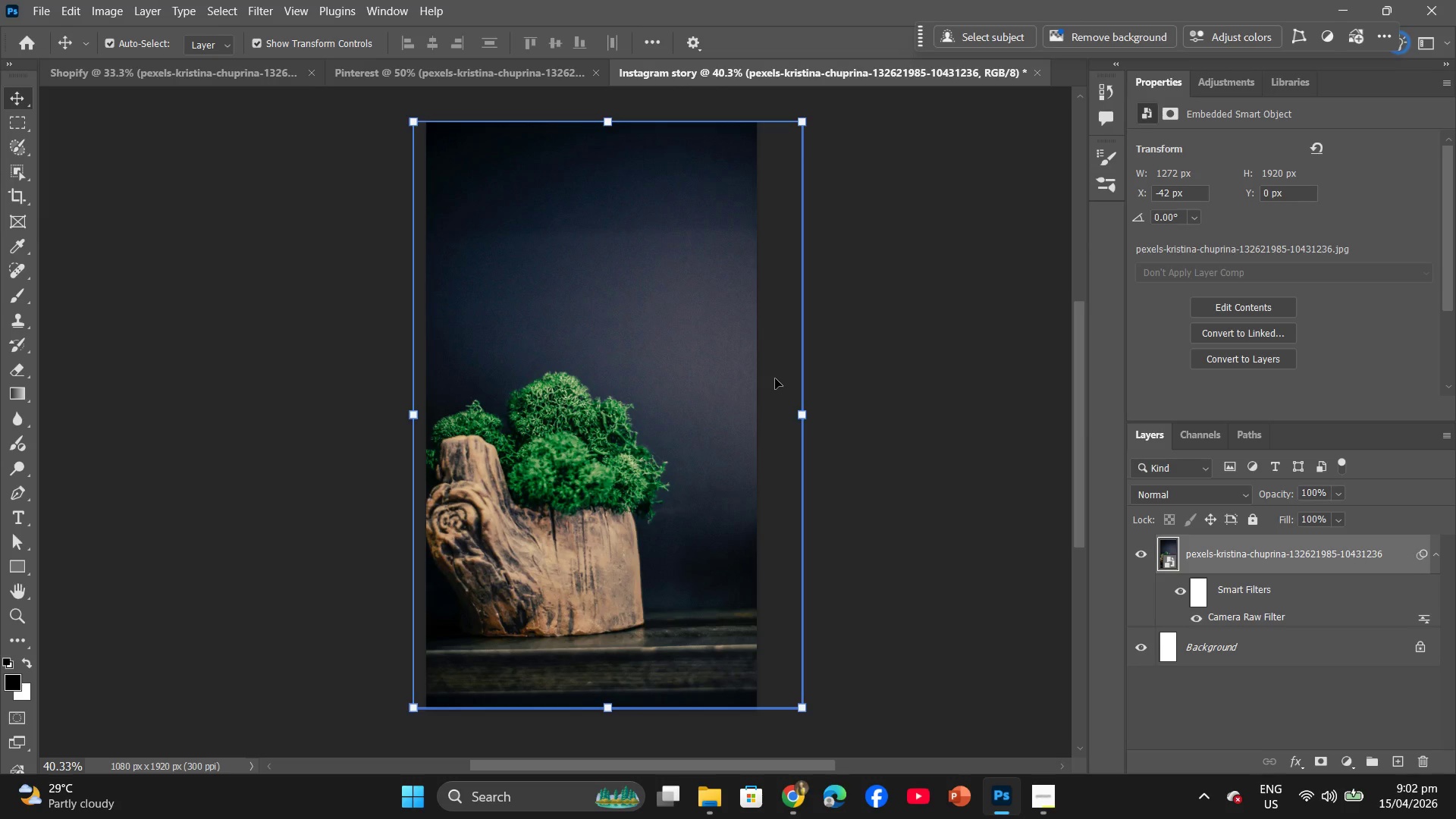 
wait(29.16)
 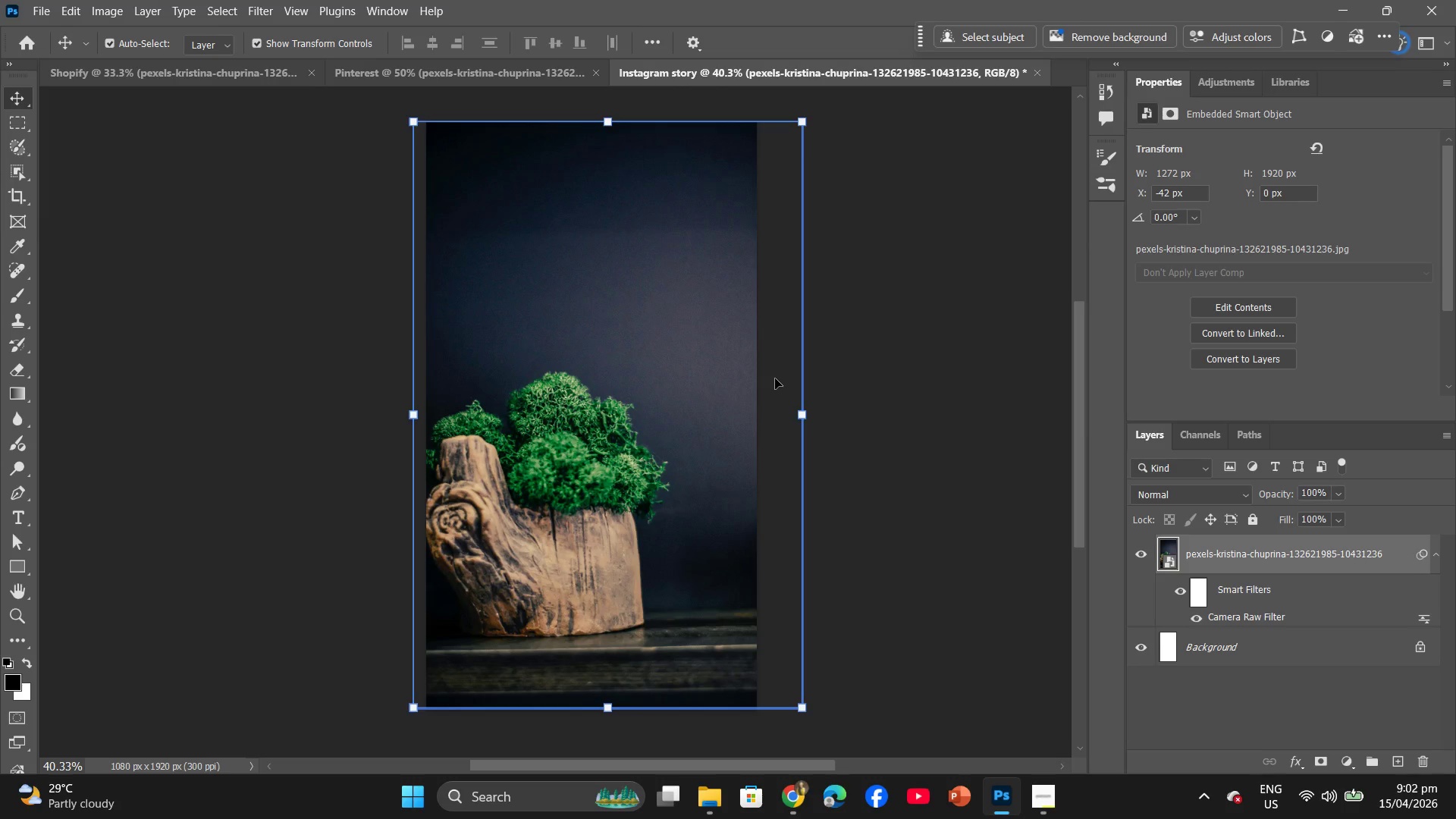 
left_click([439, 89])
 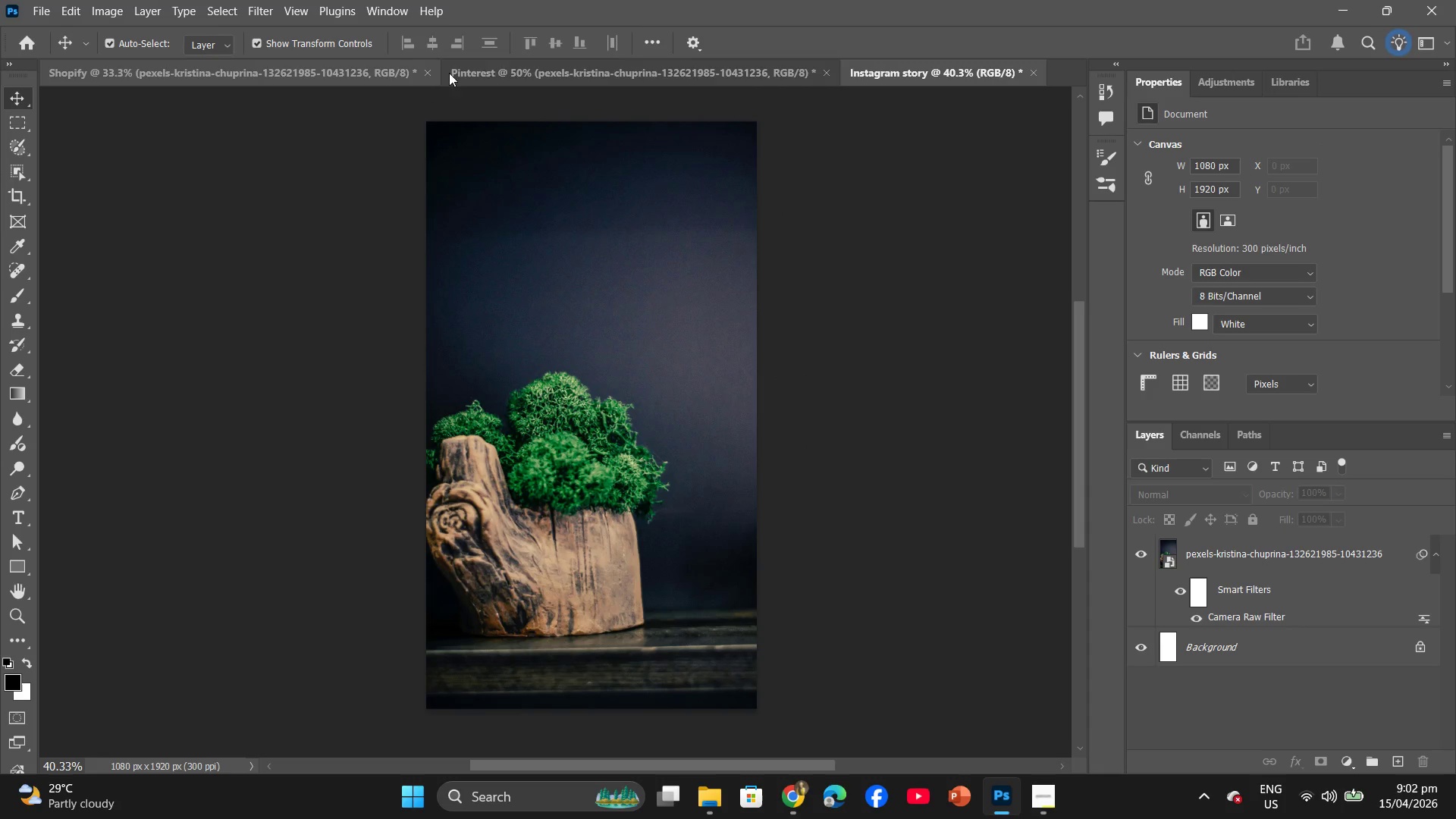 
left_click([508, 67])
 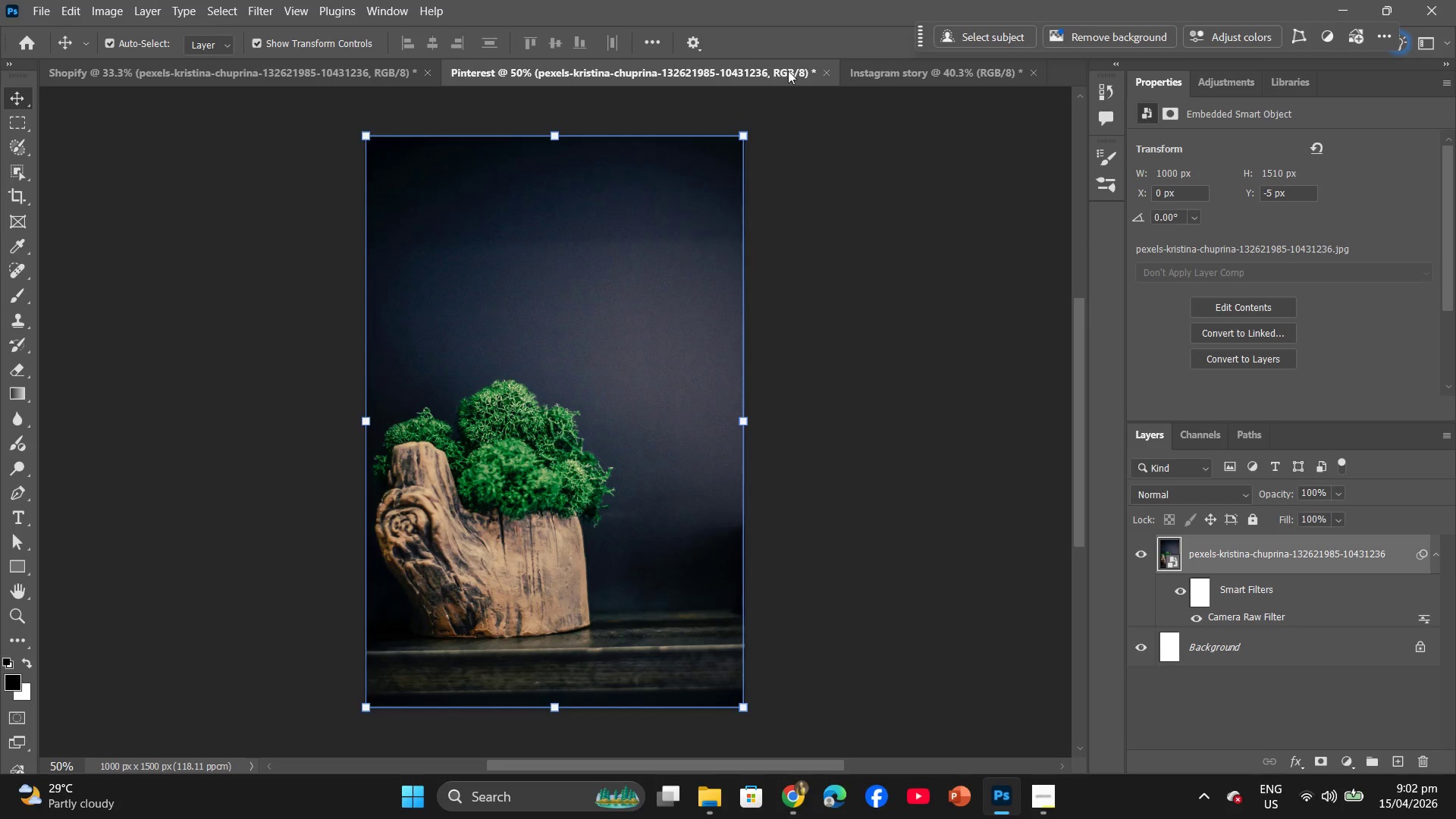 
left_click([883, 77])
 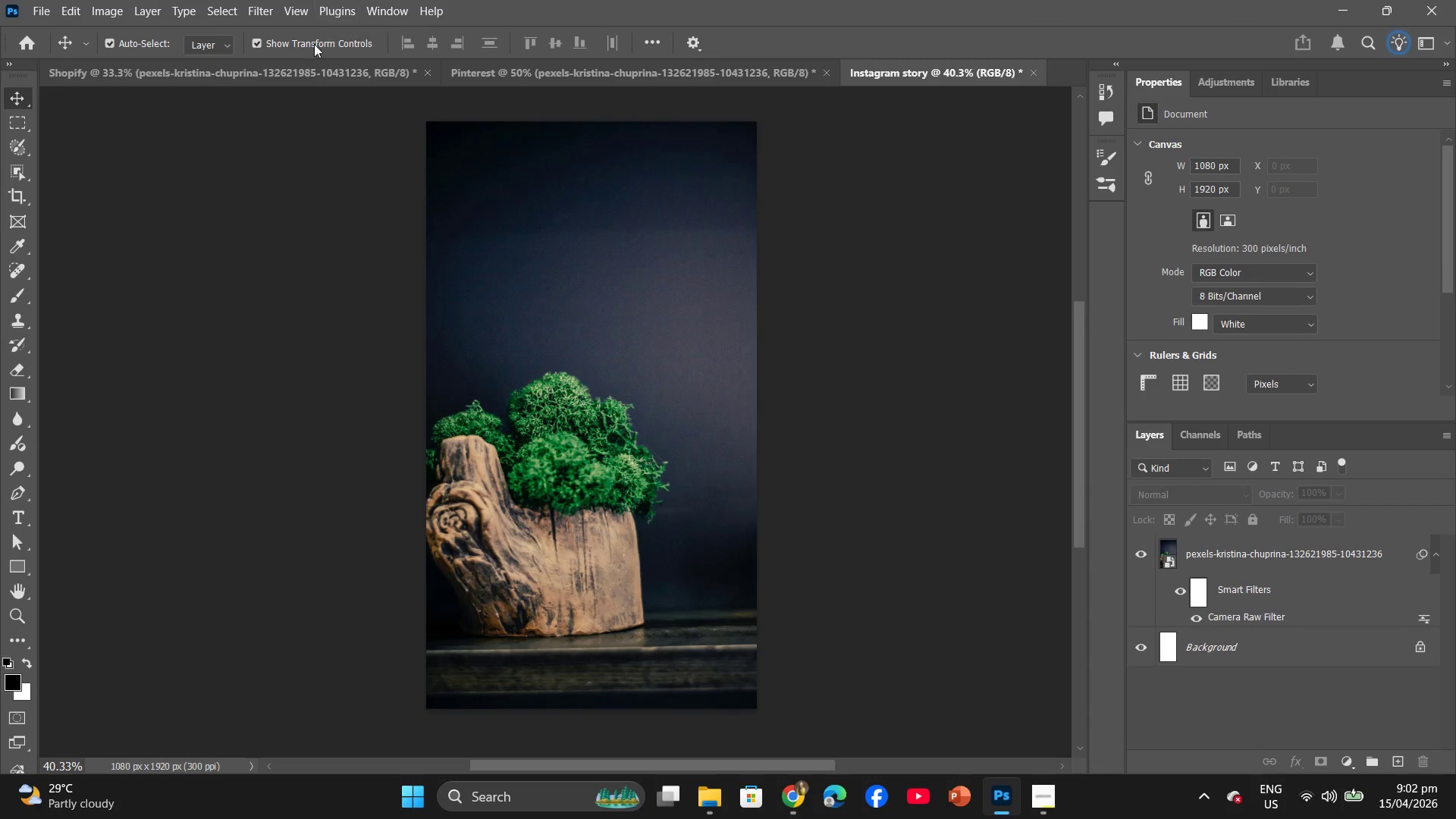 
left_click([294, 69])
 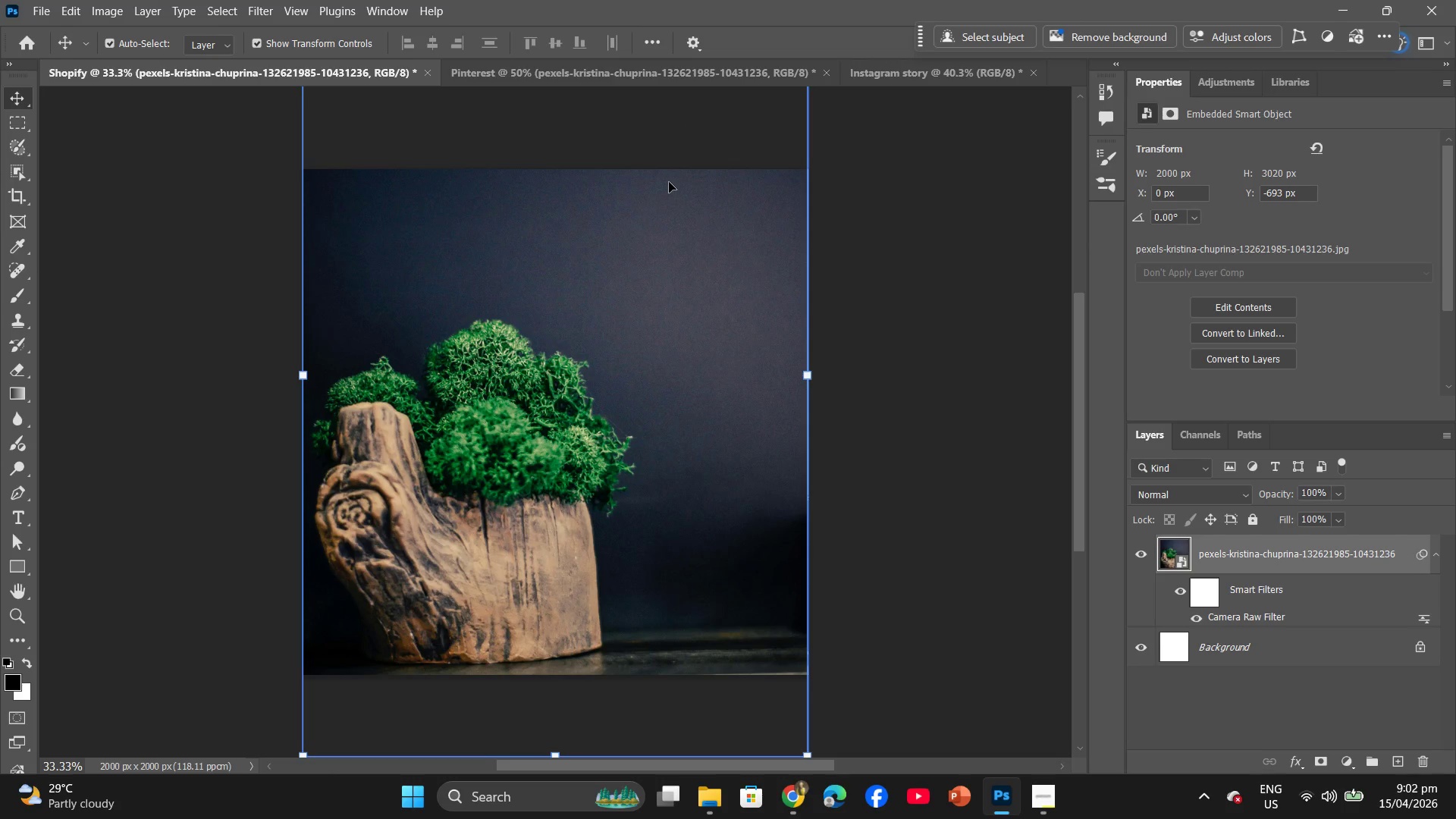 
wait(28.5)
 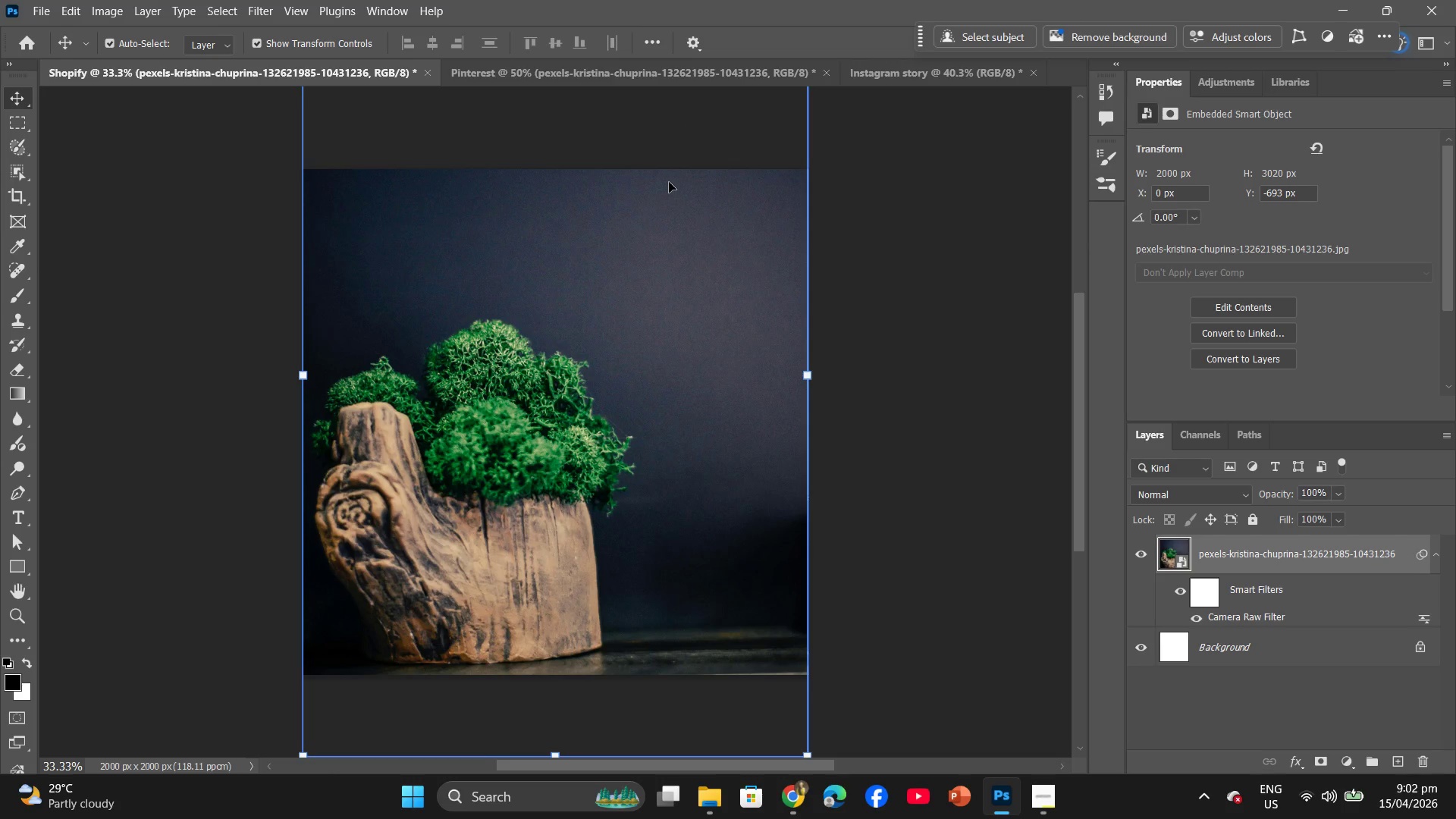 
left_click([40, 17])
 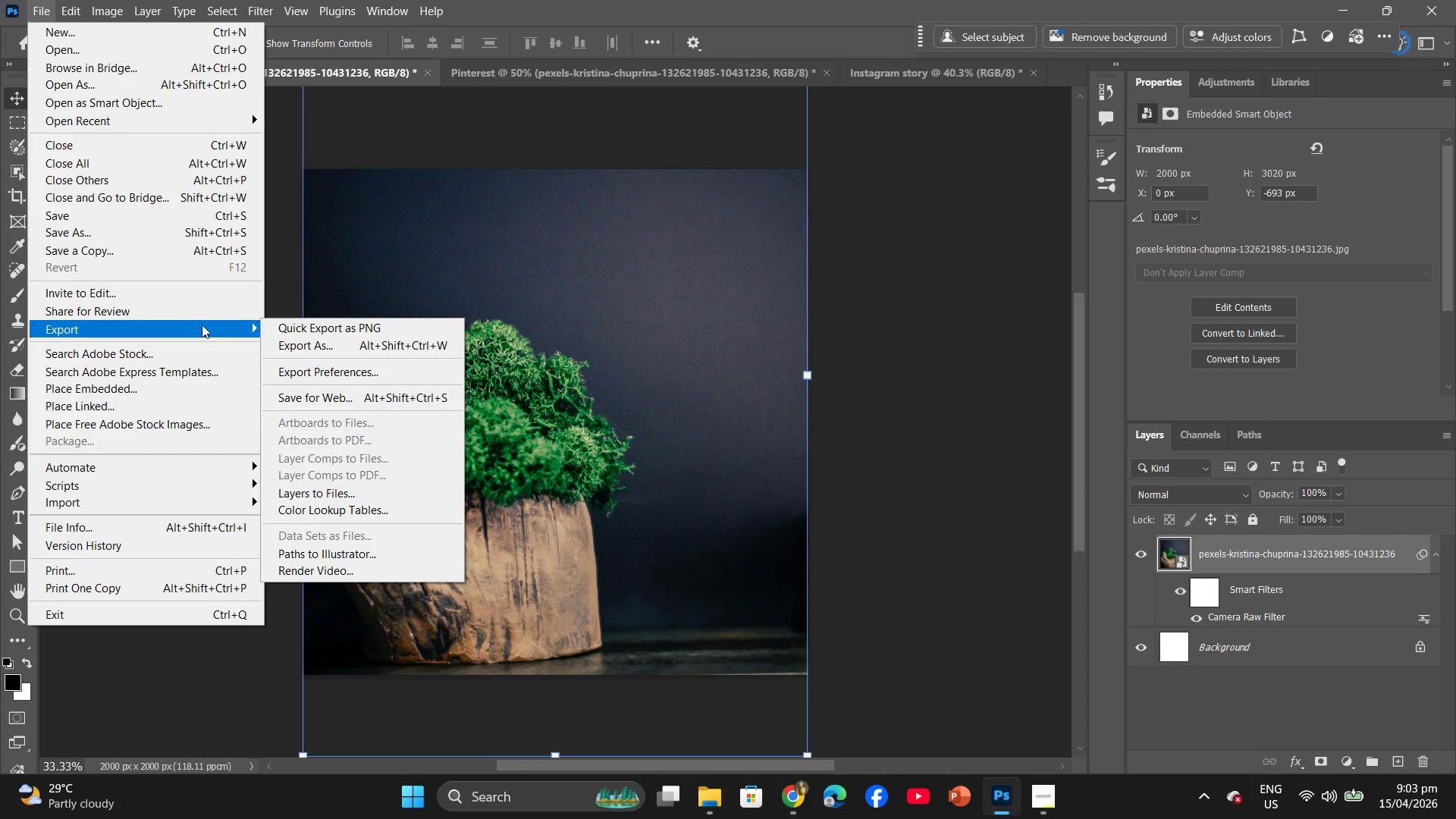 
left_click([283, 342])
 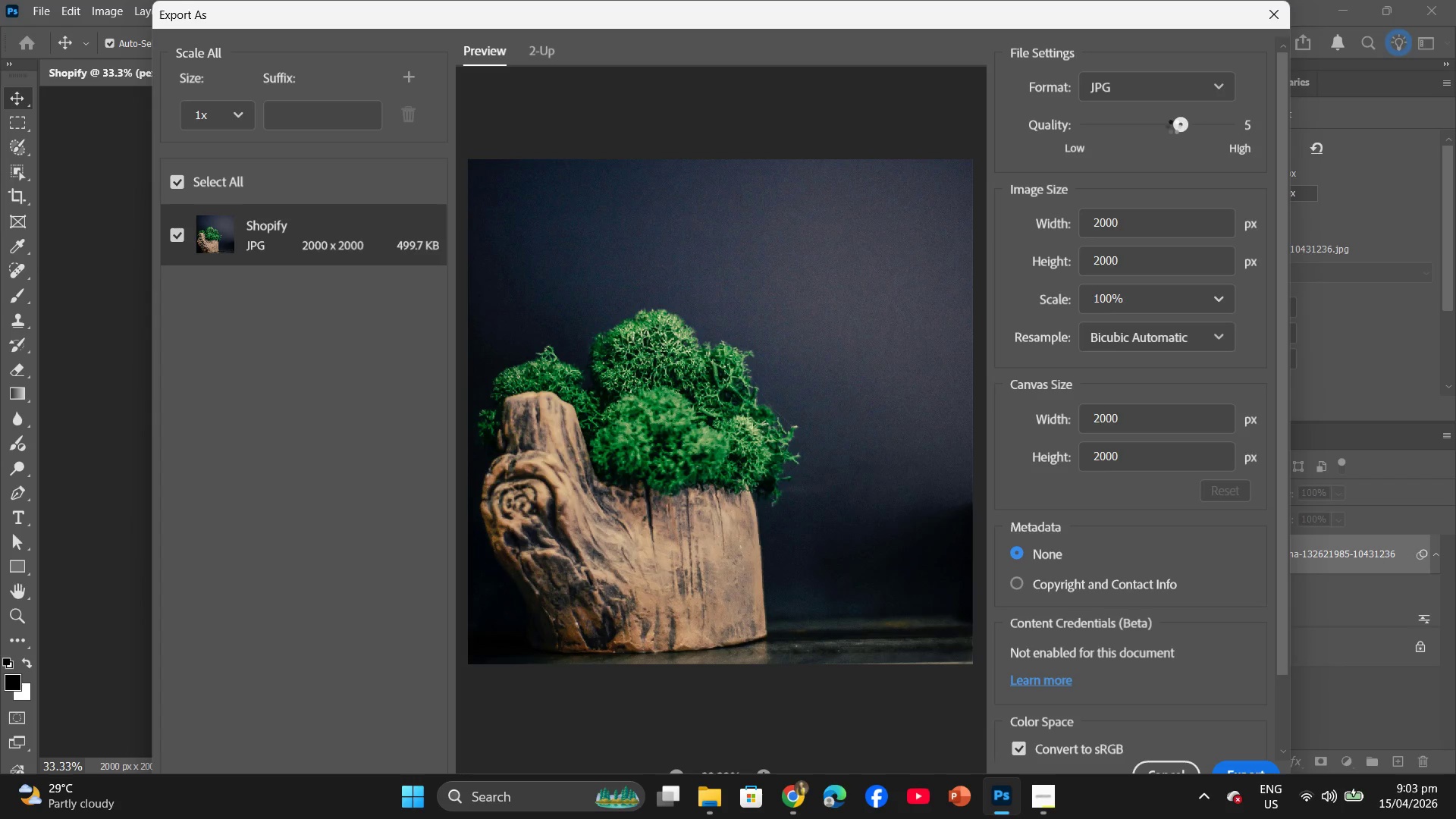 
wait(7.58)
 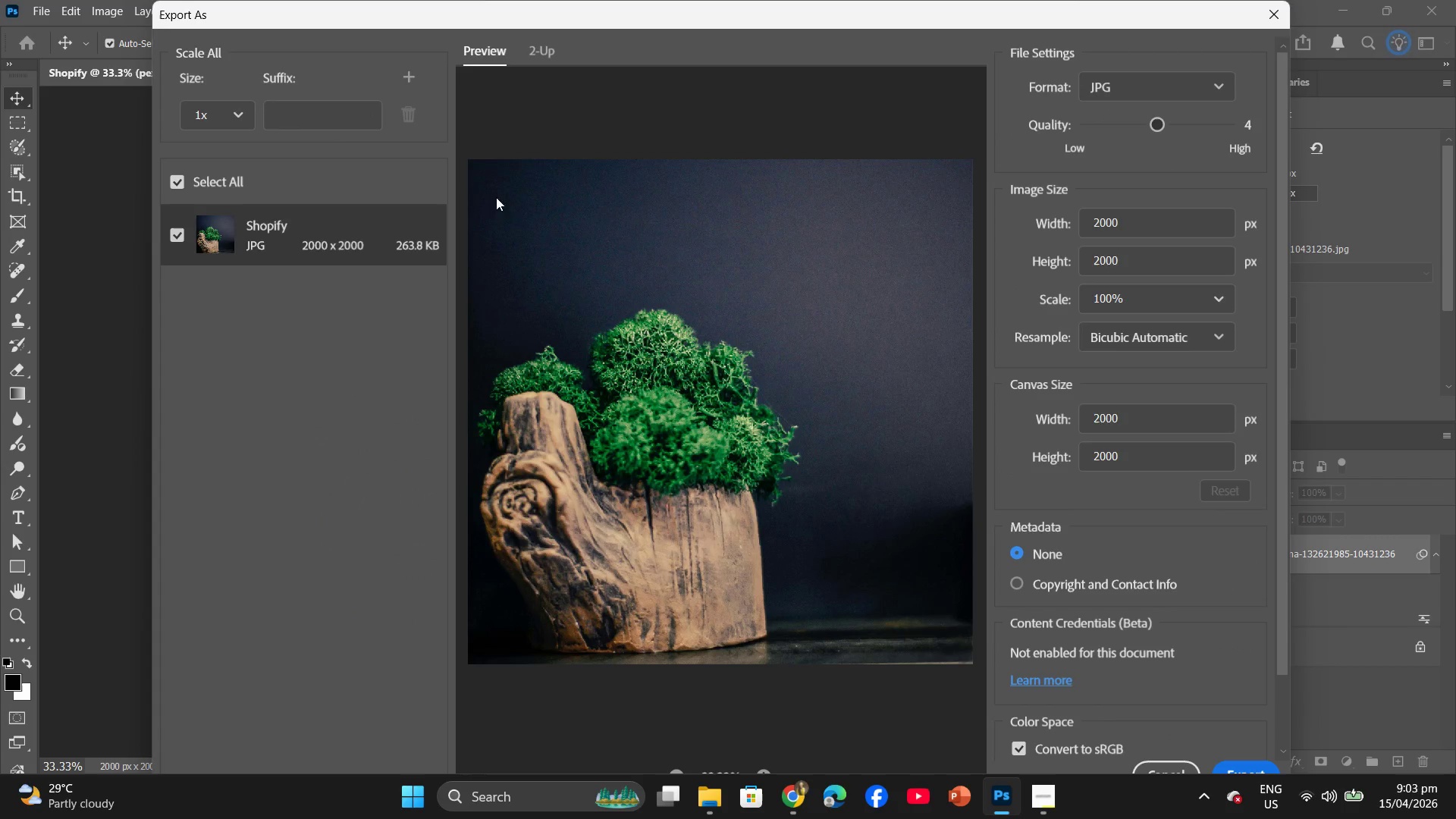 
left_click_drag(start_coordinate=[1156, 125], to_coordinate=[1173, 126])
 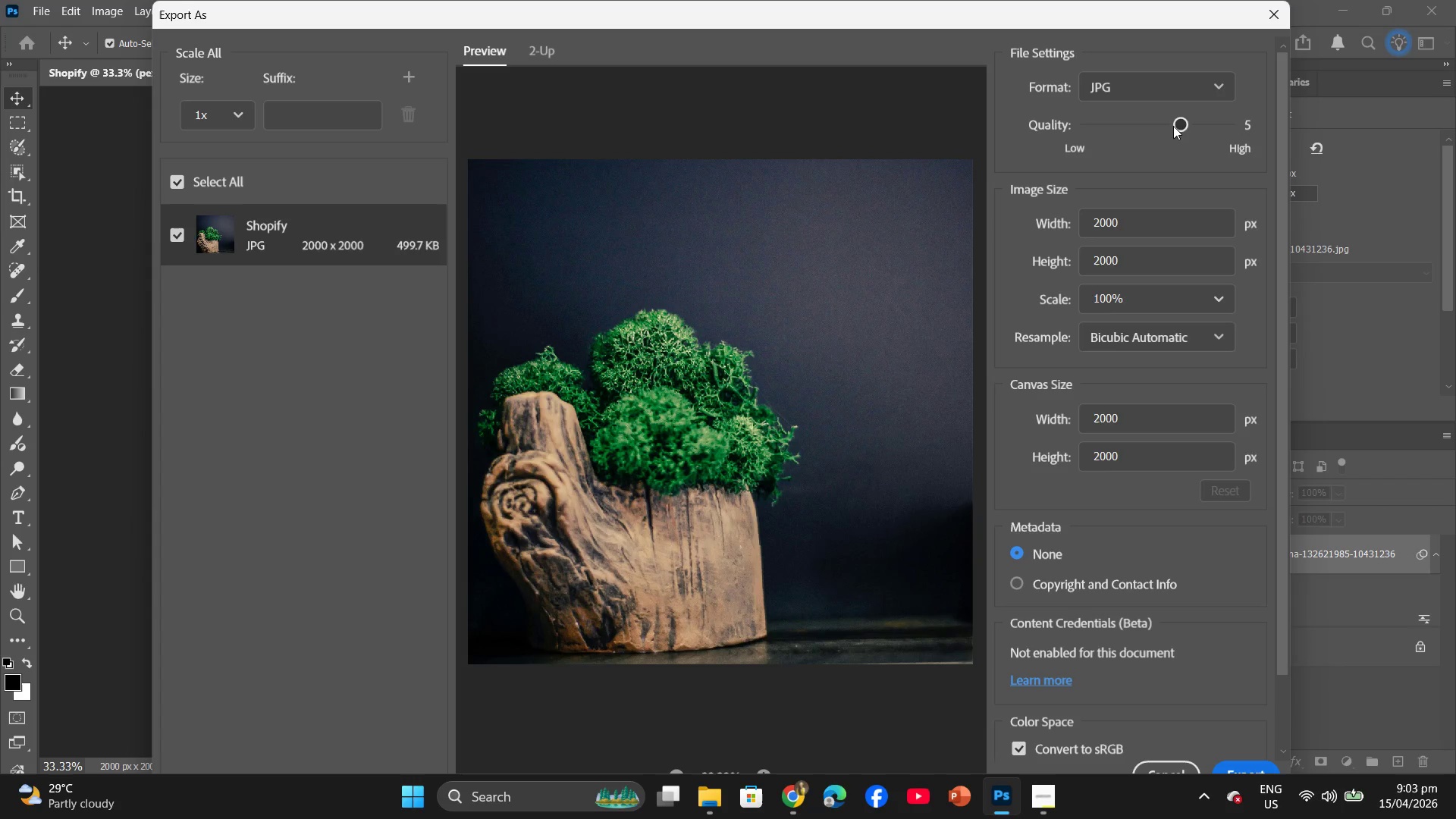 
left_click_drag(start_coordinate=[1177, 125], to_coordinate=[1163, 124])
 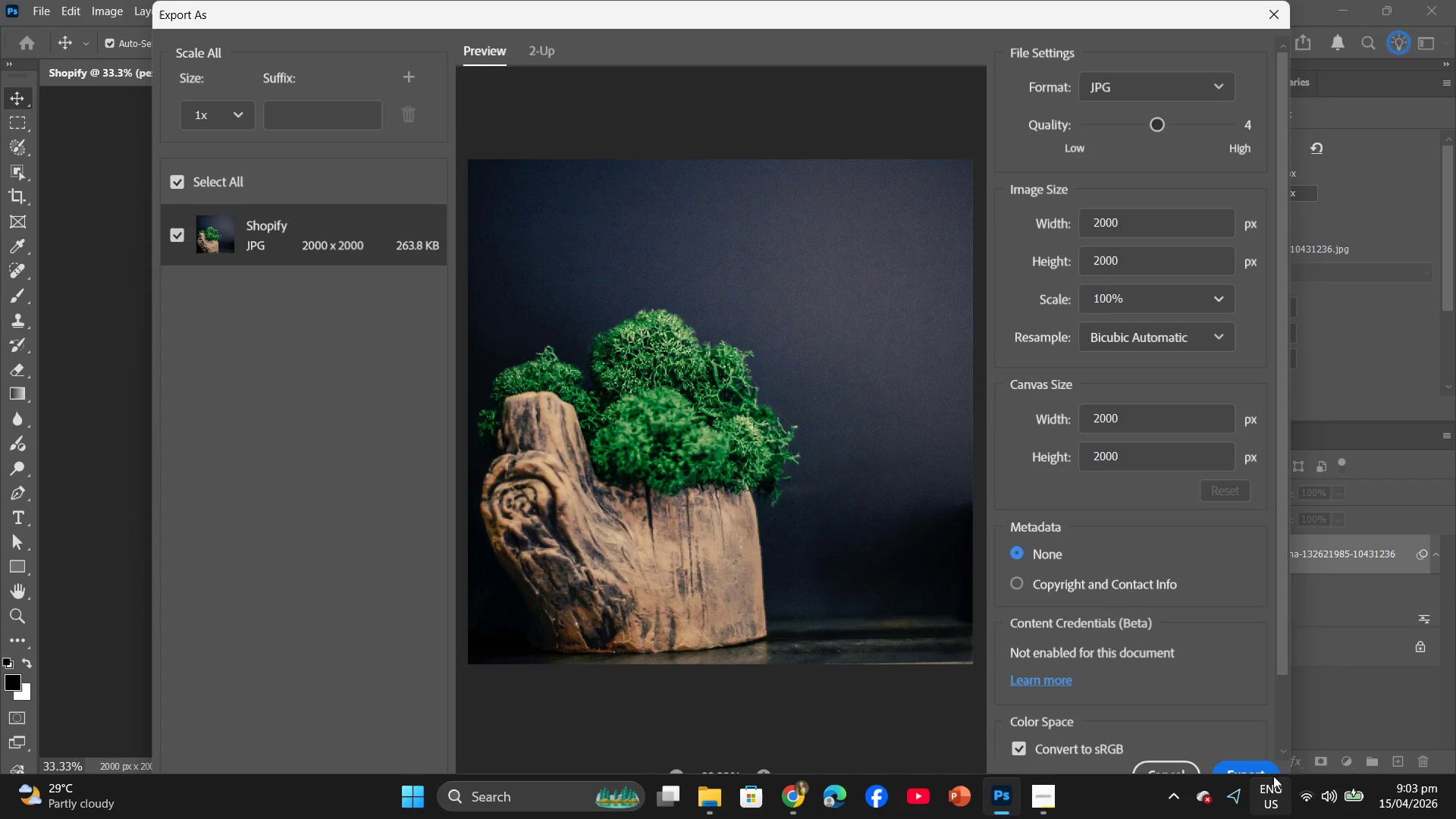 
left_click([1256, 769])
 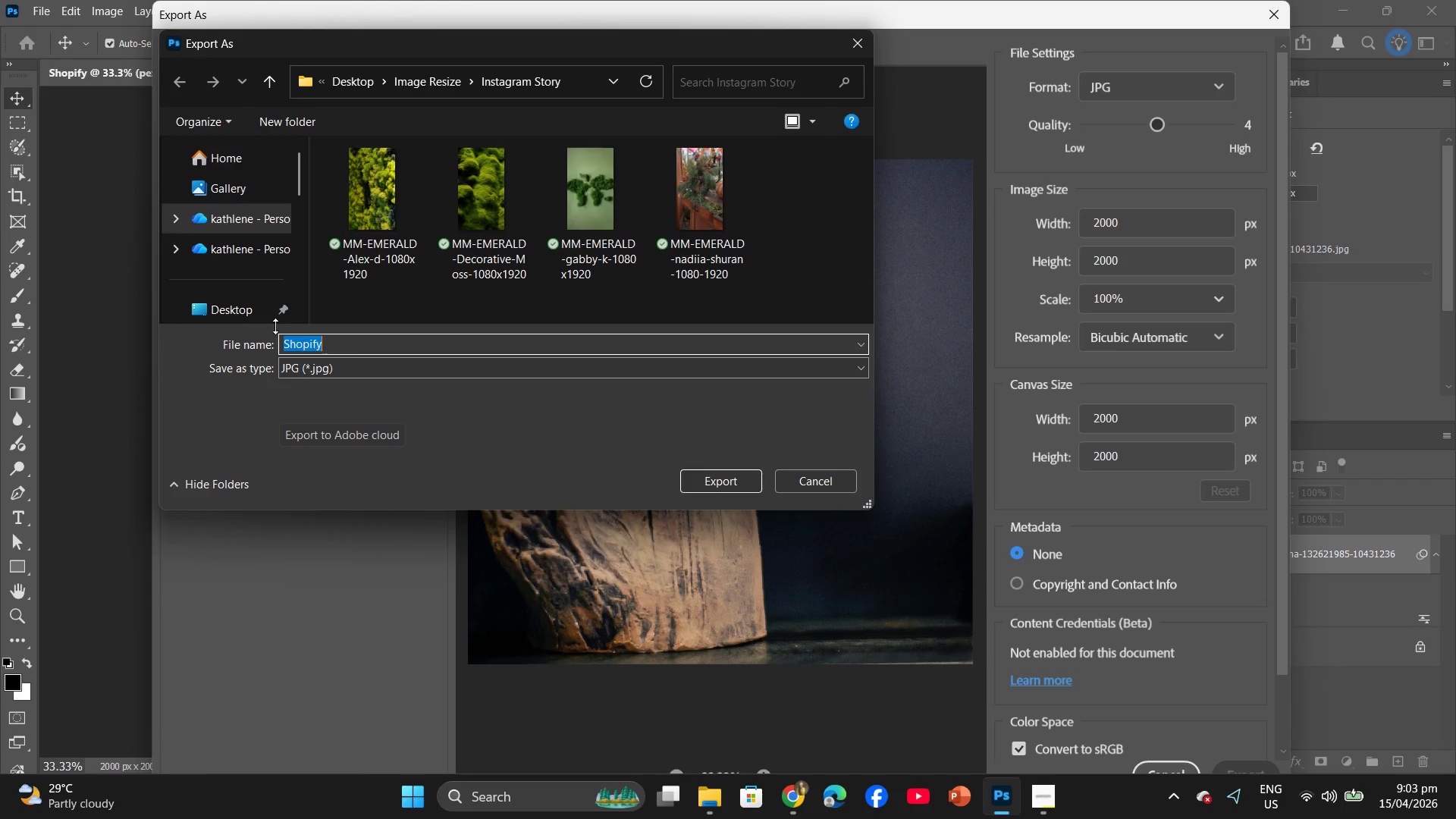 
left_click([220, 300])
 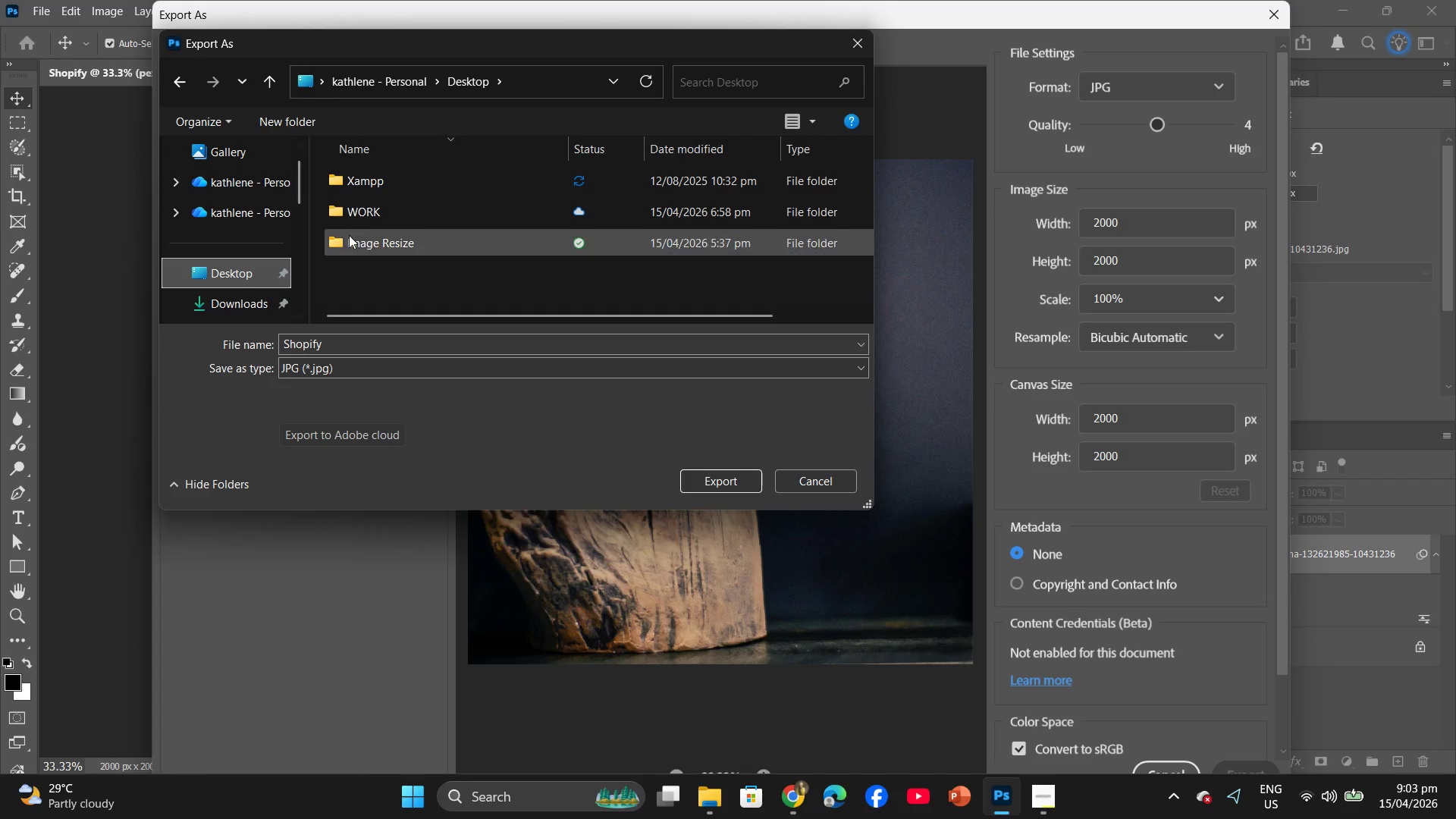 
double_click([350, 237])
 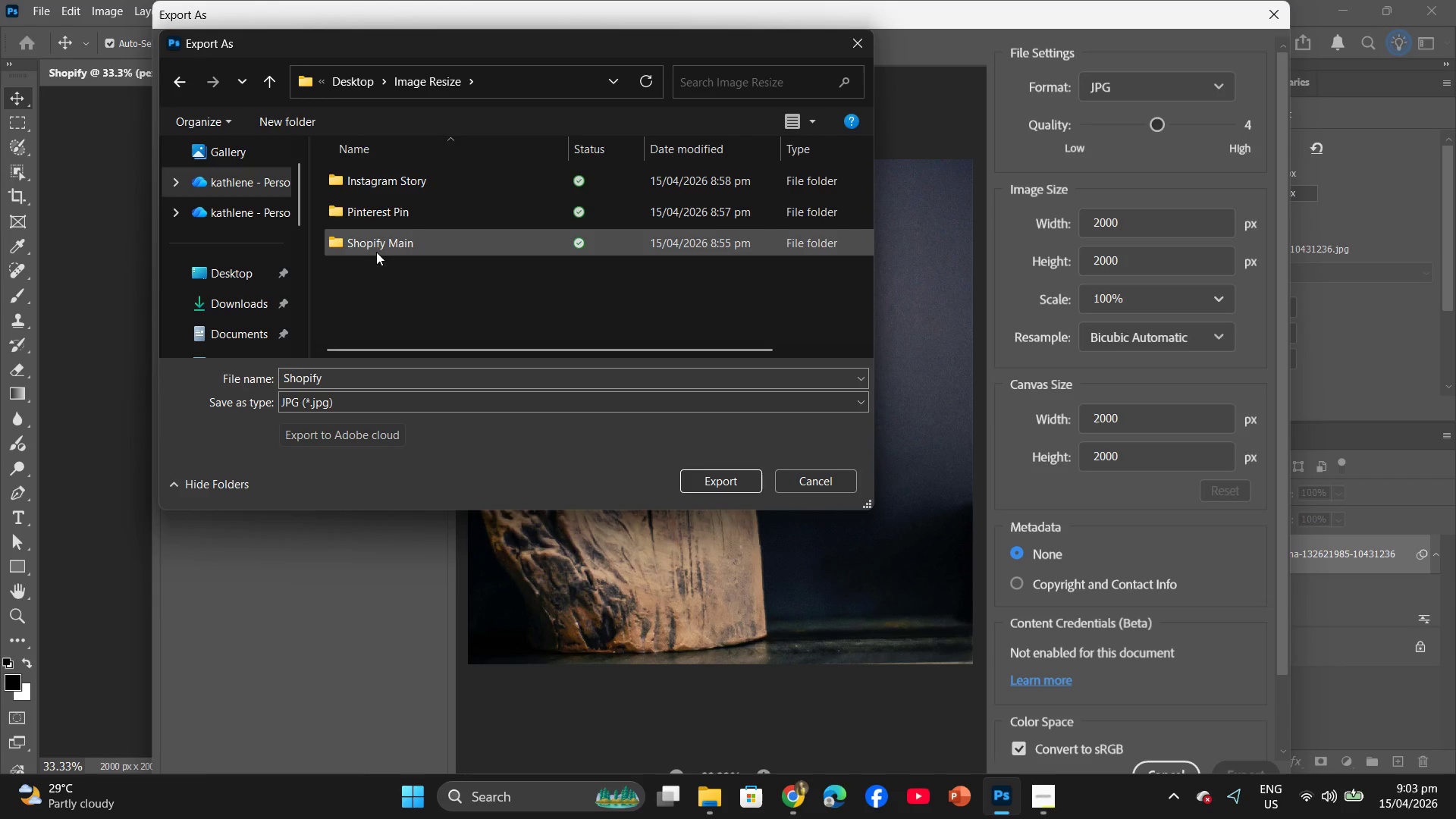 
double_click([378, 248])
 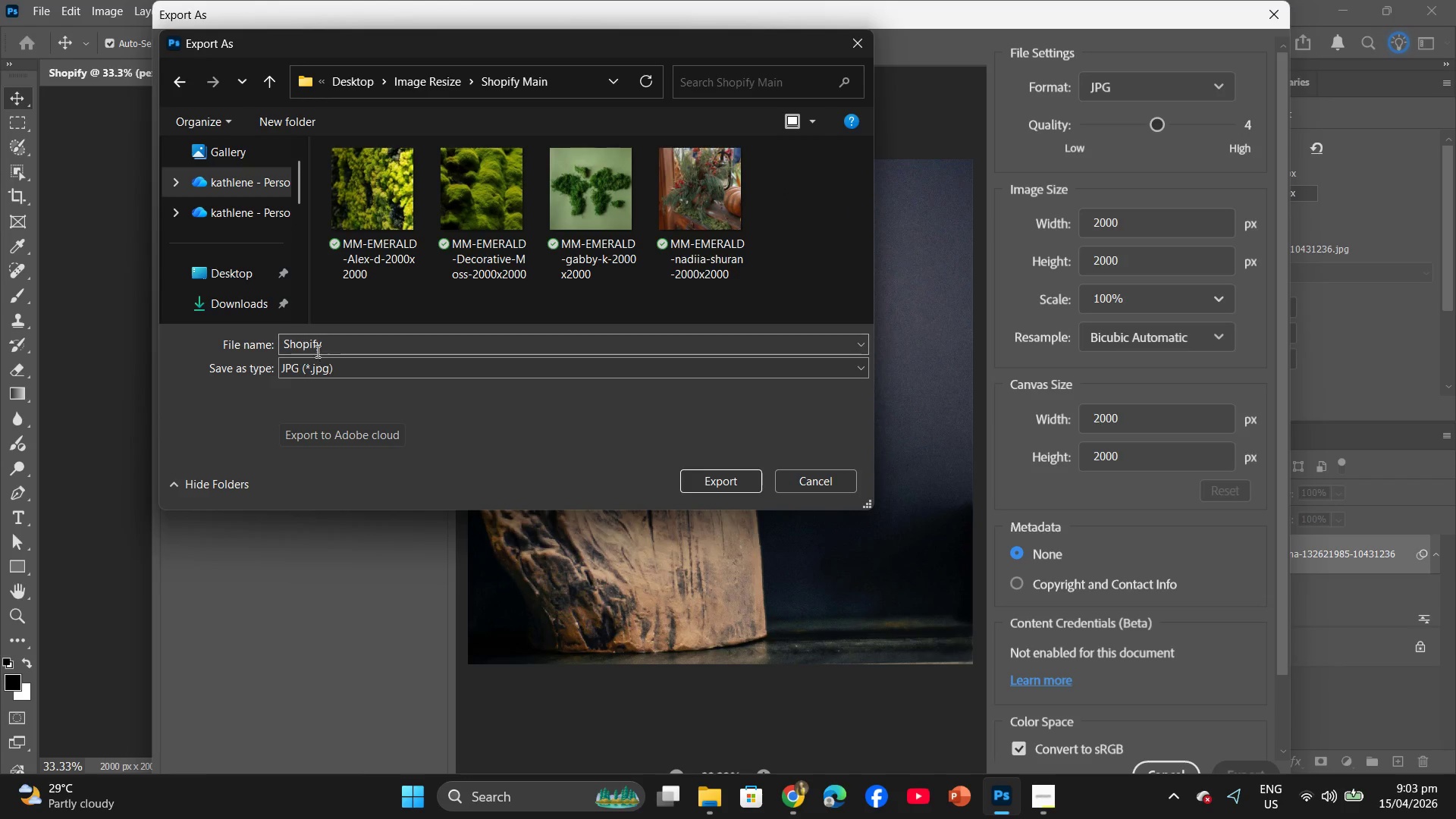 
left_click_drag(start_coordinate=[342, 346], to_coordinate=[284, 346])
 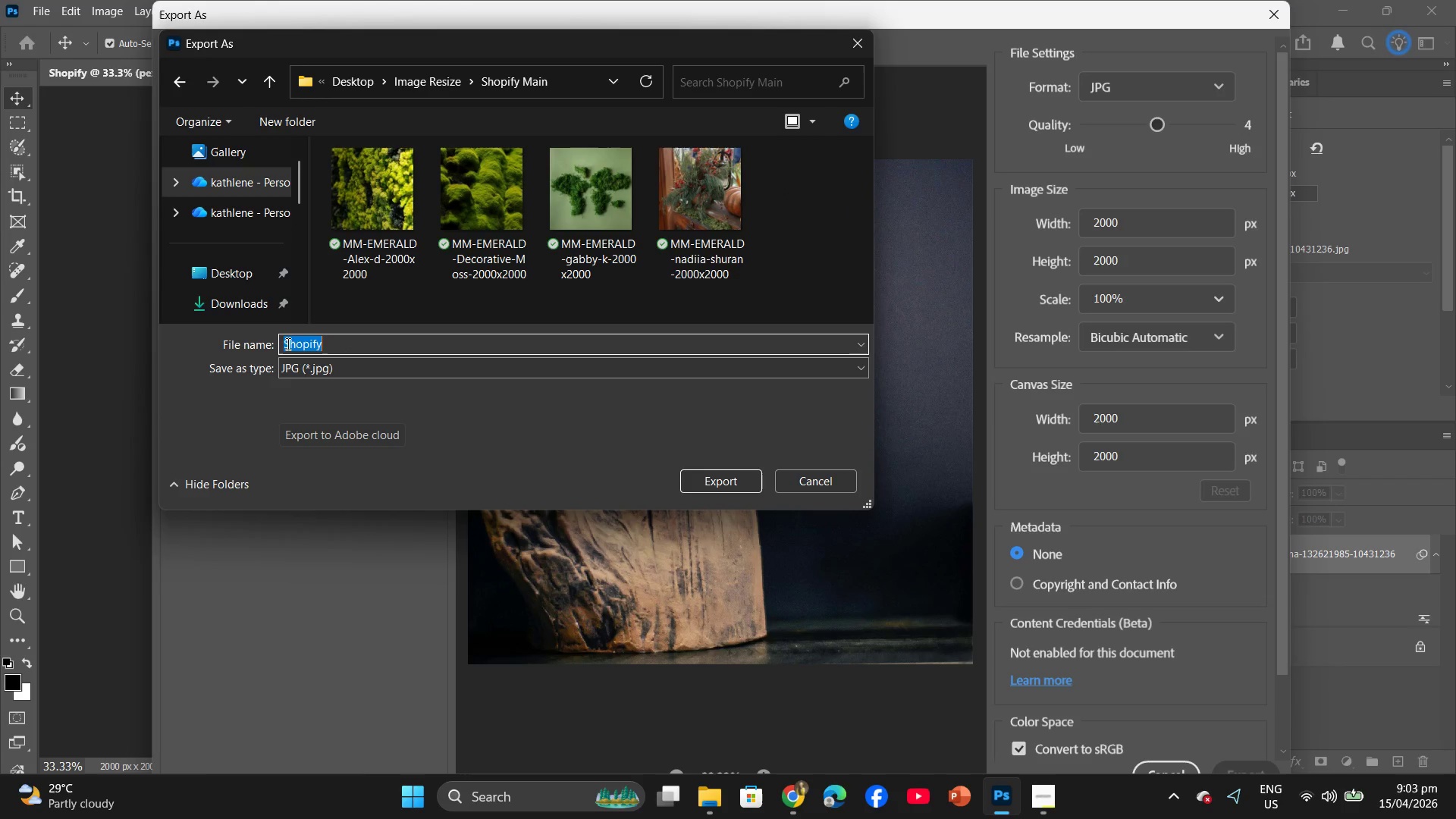 
key(Control+V)
 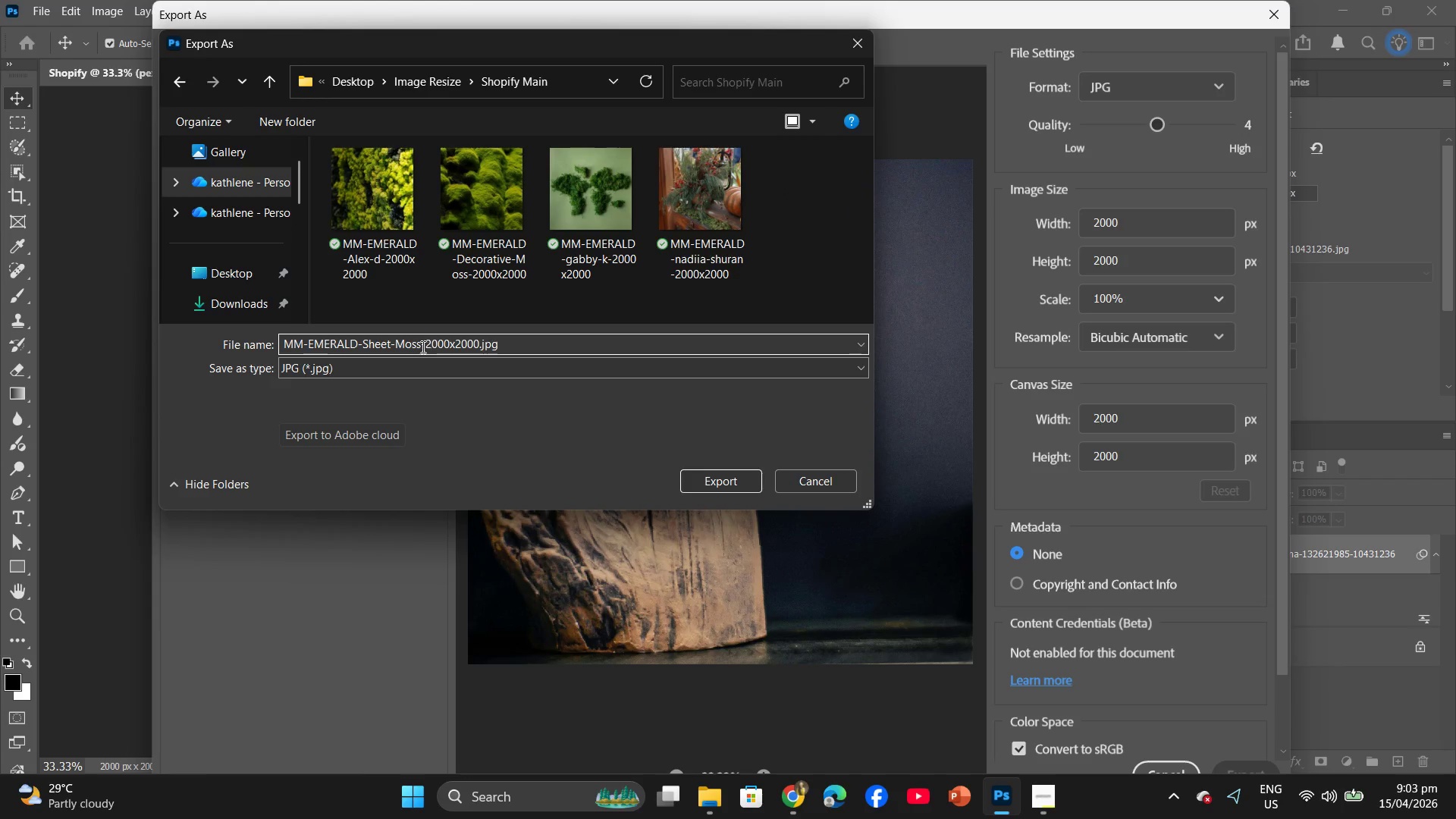 
left_click([418, 345])
 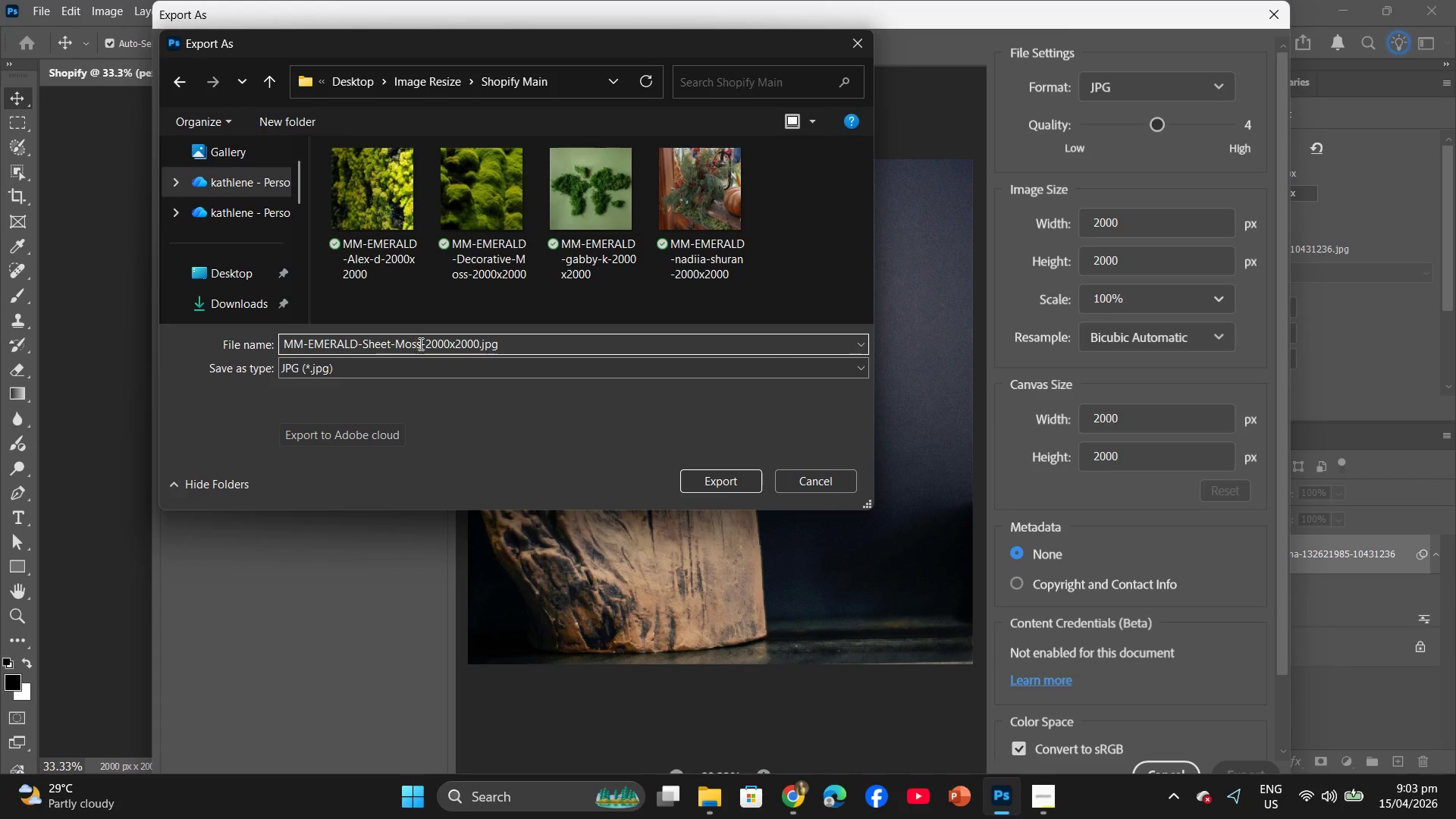 
left_click([419, 344])
 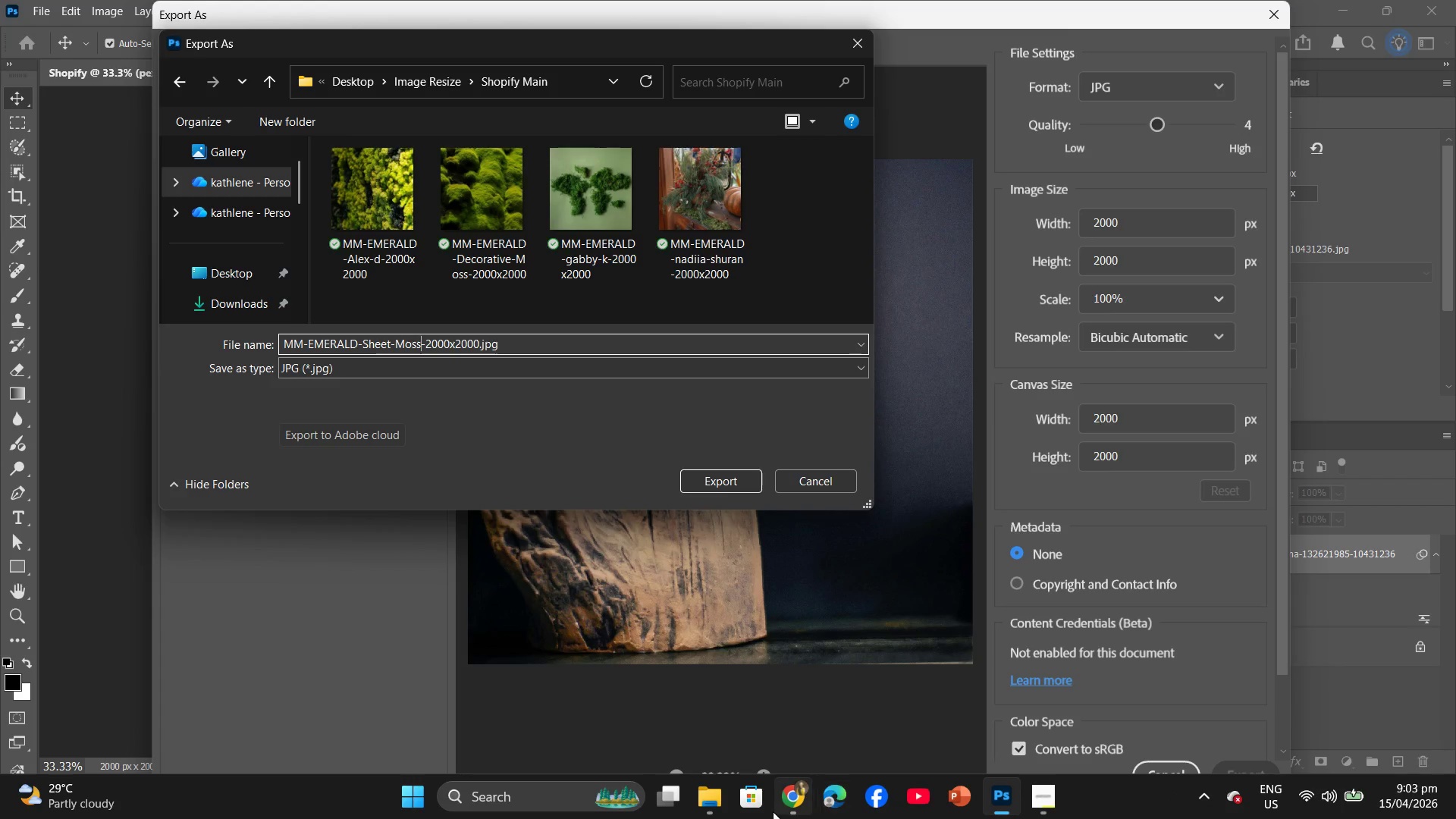 
left_click([799, 808])
 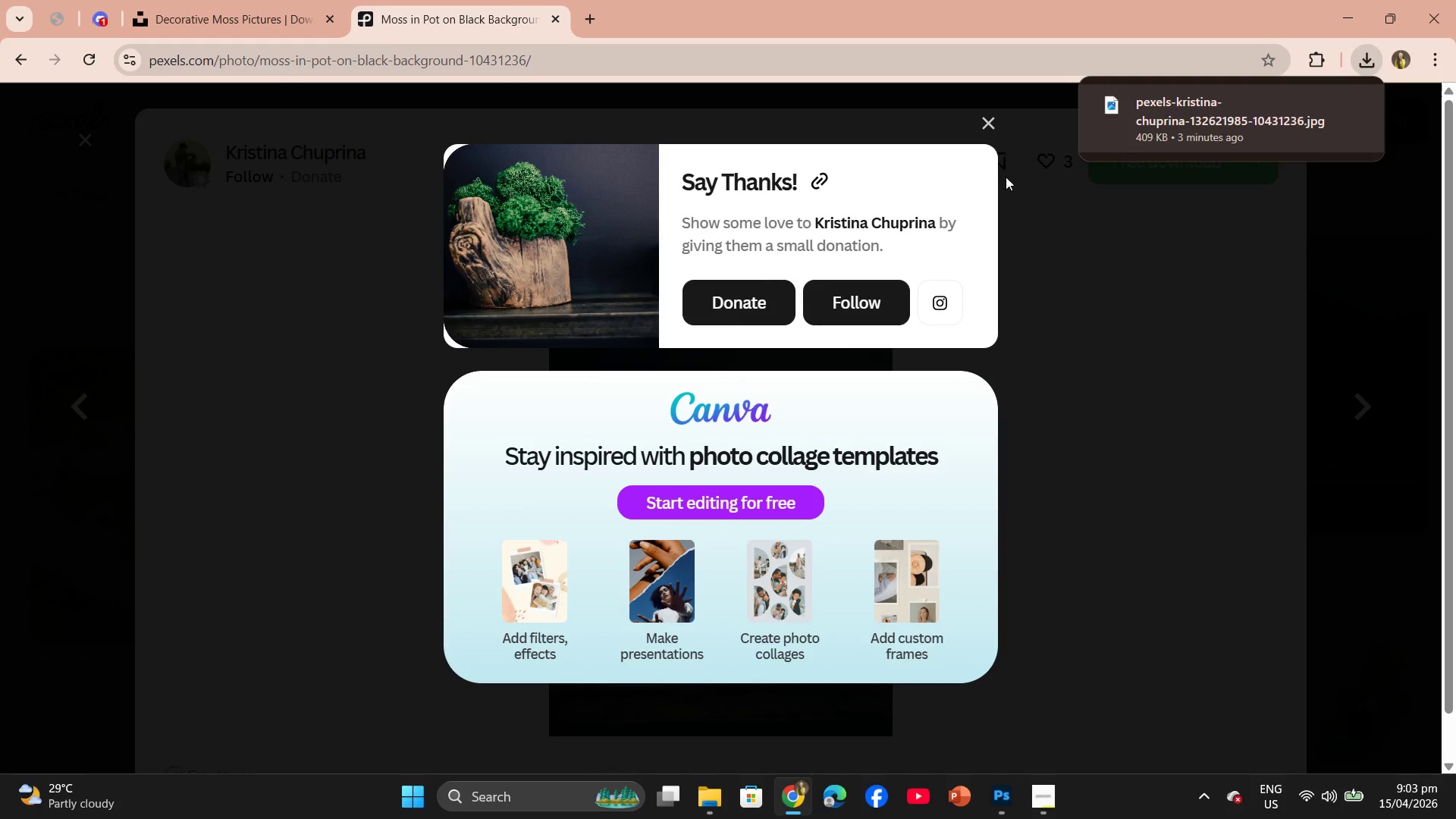 
wait(8.25)
 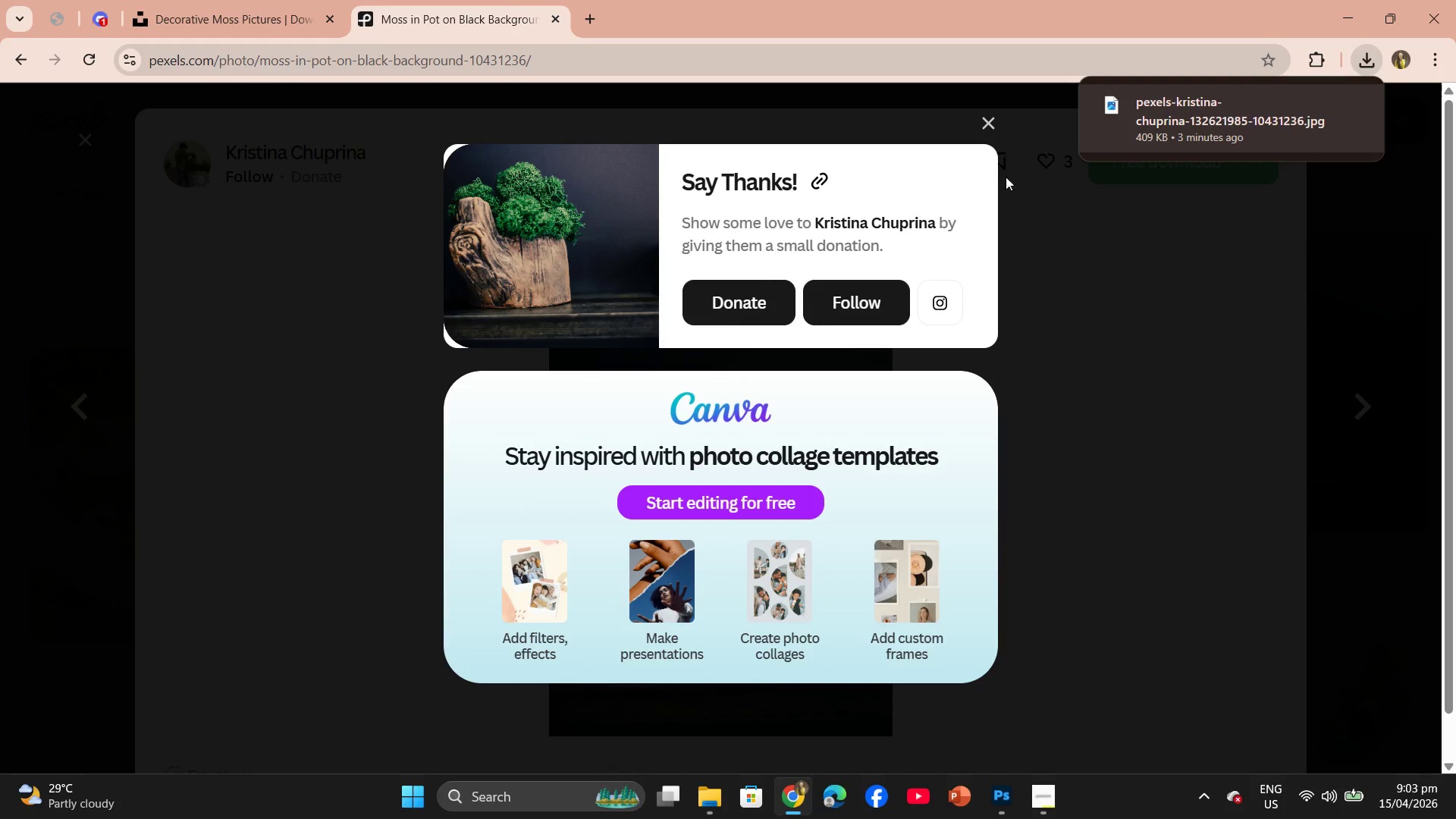 
left_click([1008, 803])
 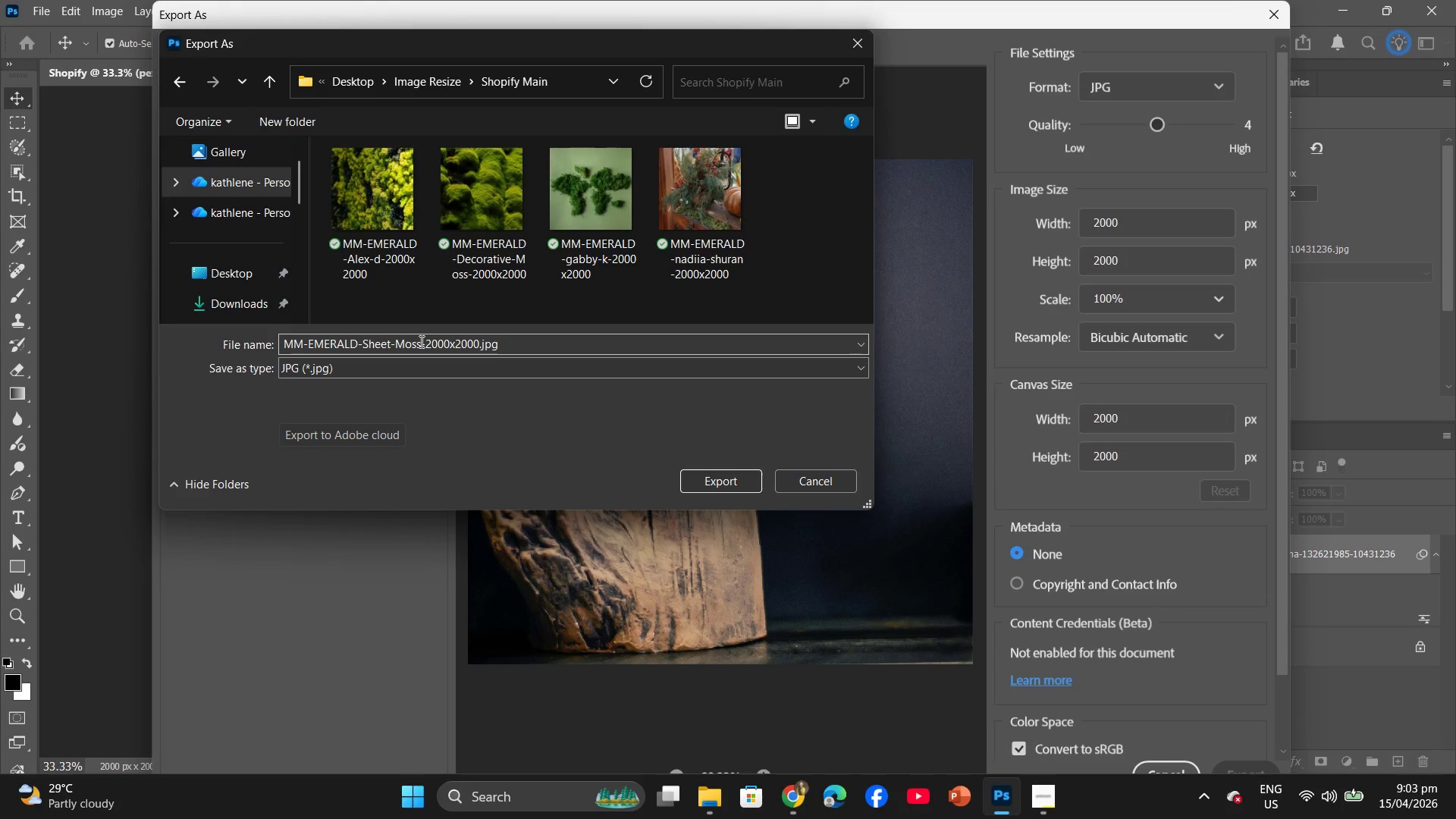 
left_click_drag(start_coordinate=[420, 341], to_coordinate=[402, 344])
 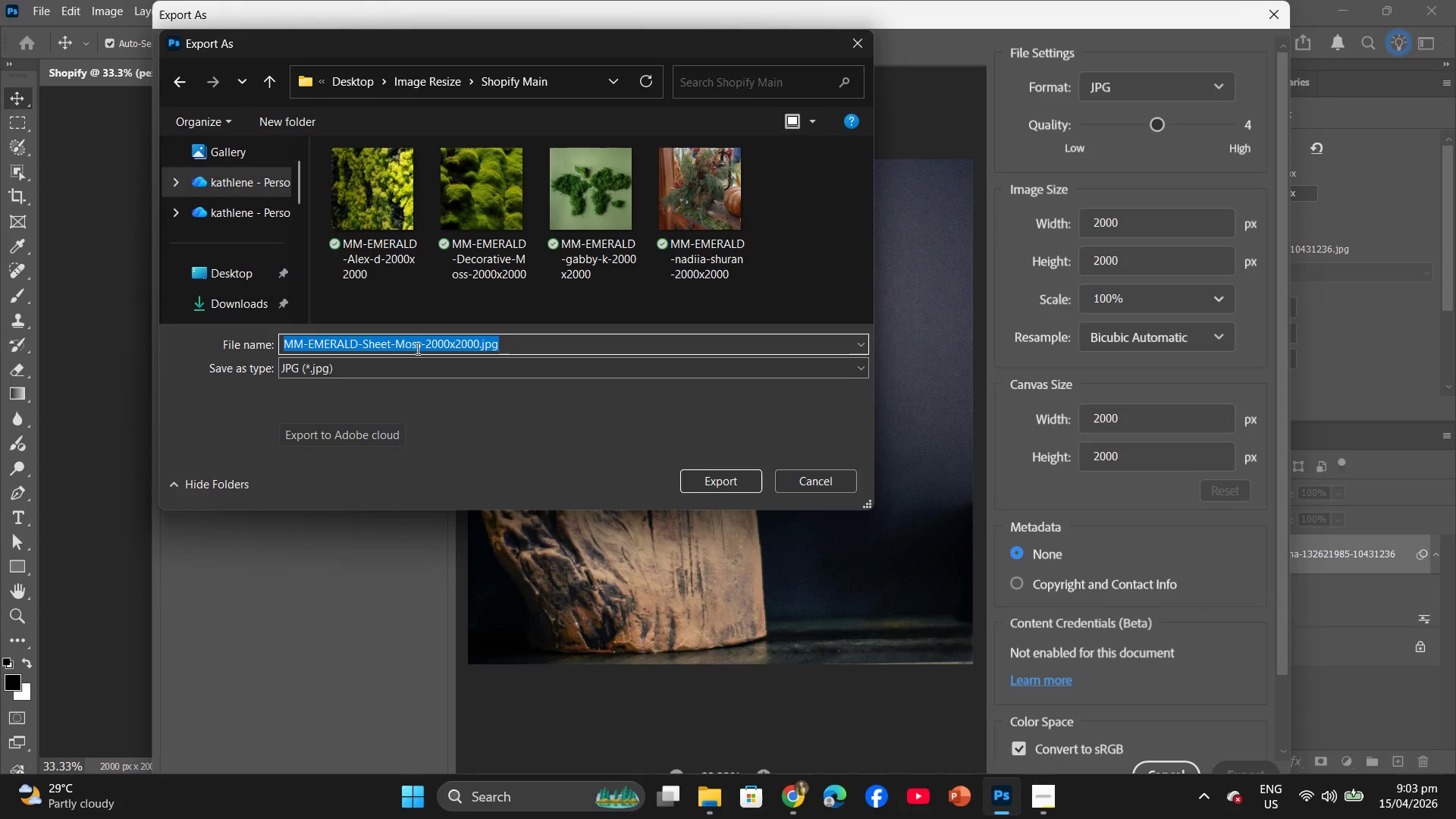 
left_click([419, 348])
 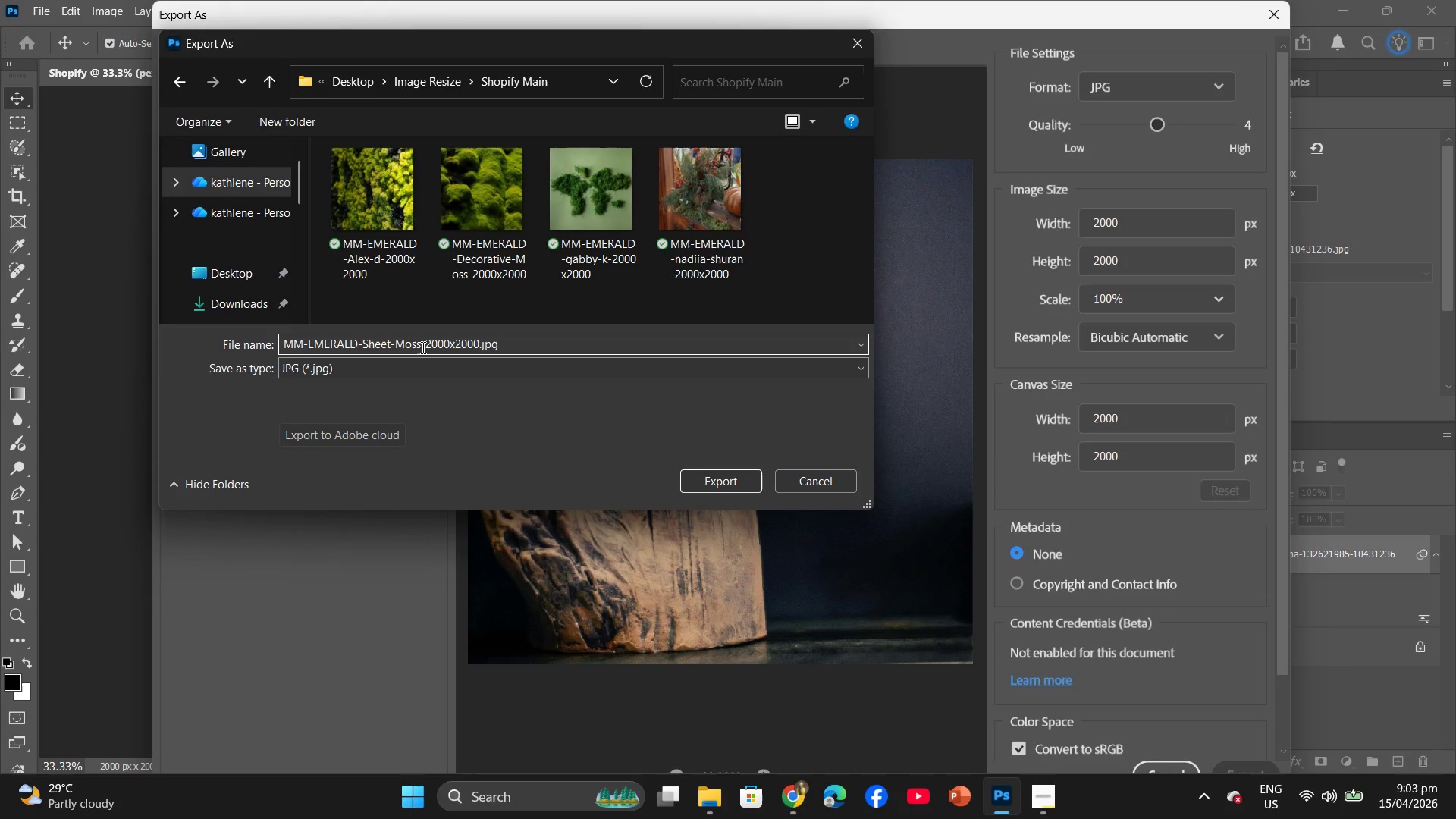 
left_click_drag(start_coordinate=[422, 347], to_coordinate=[364, 334])
 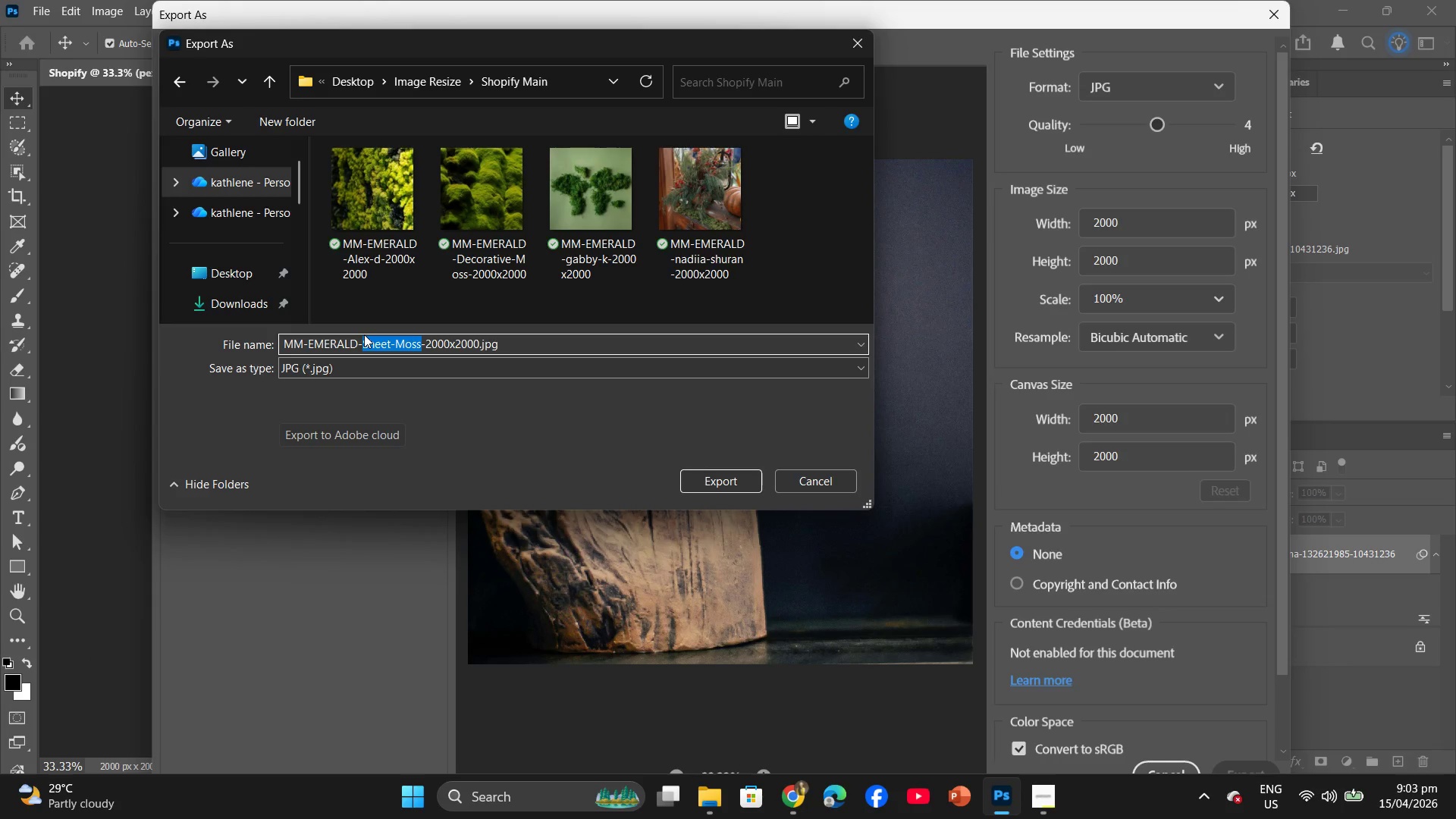 
type(kristina-chuprina)
 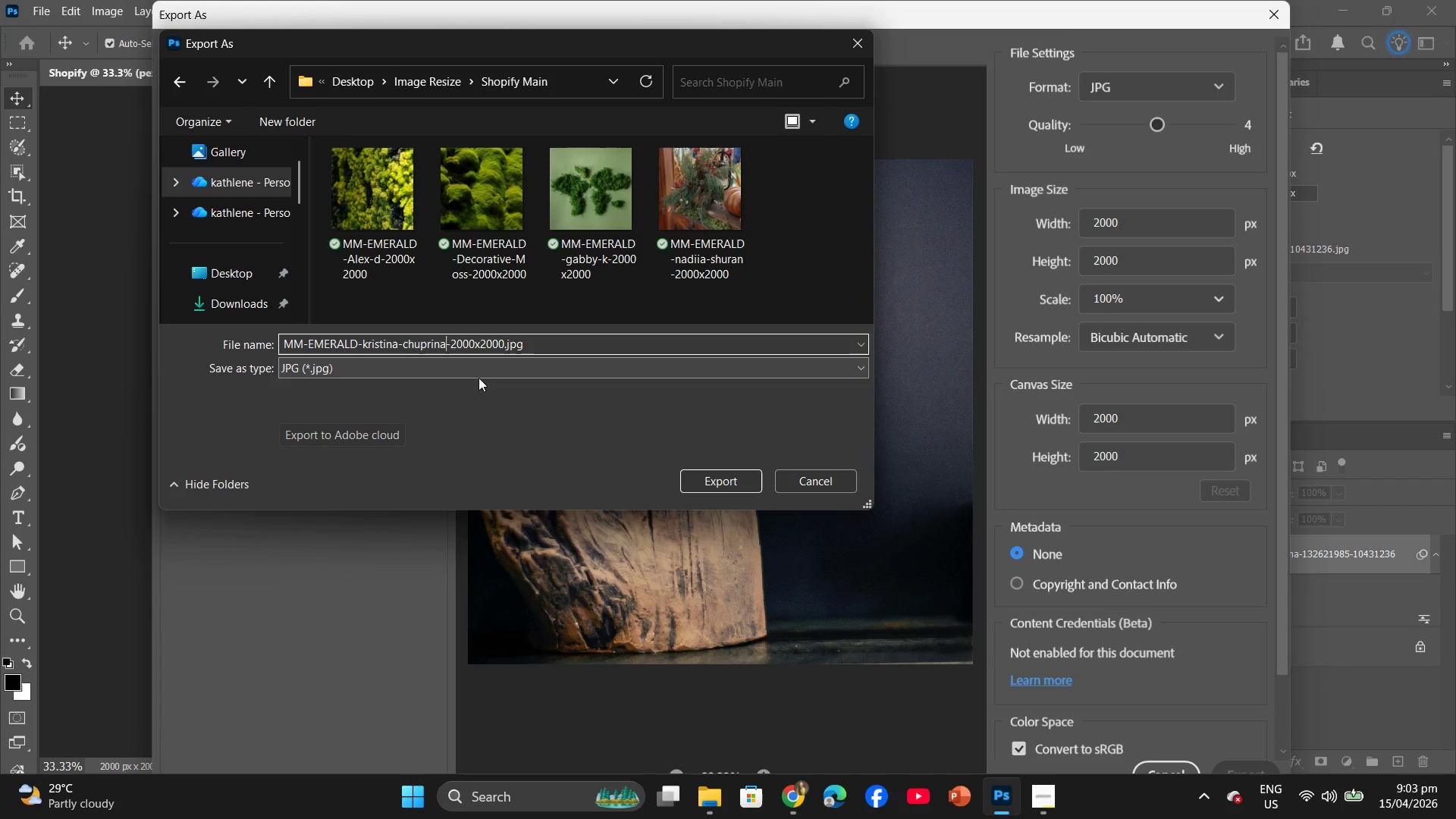 
left_click([733, 479])
 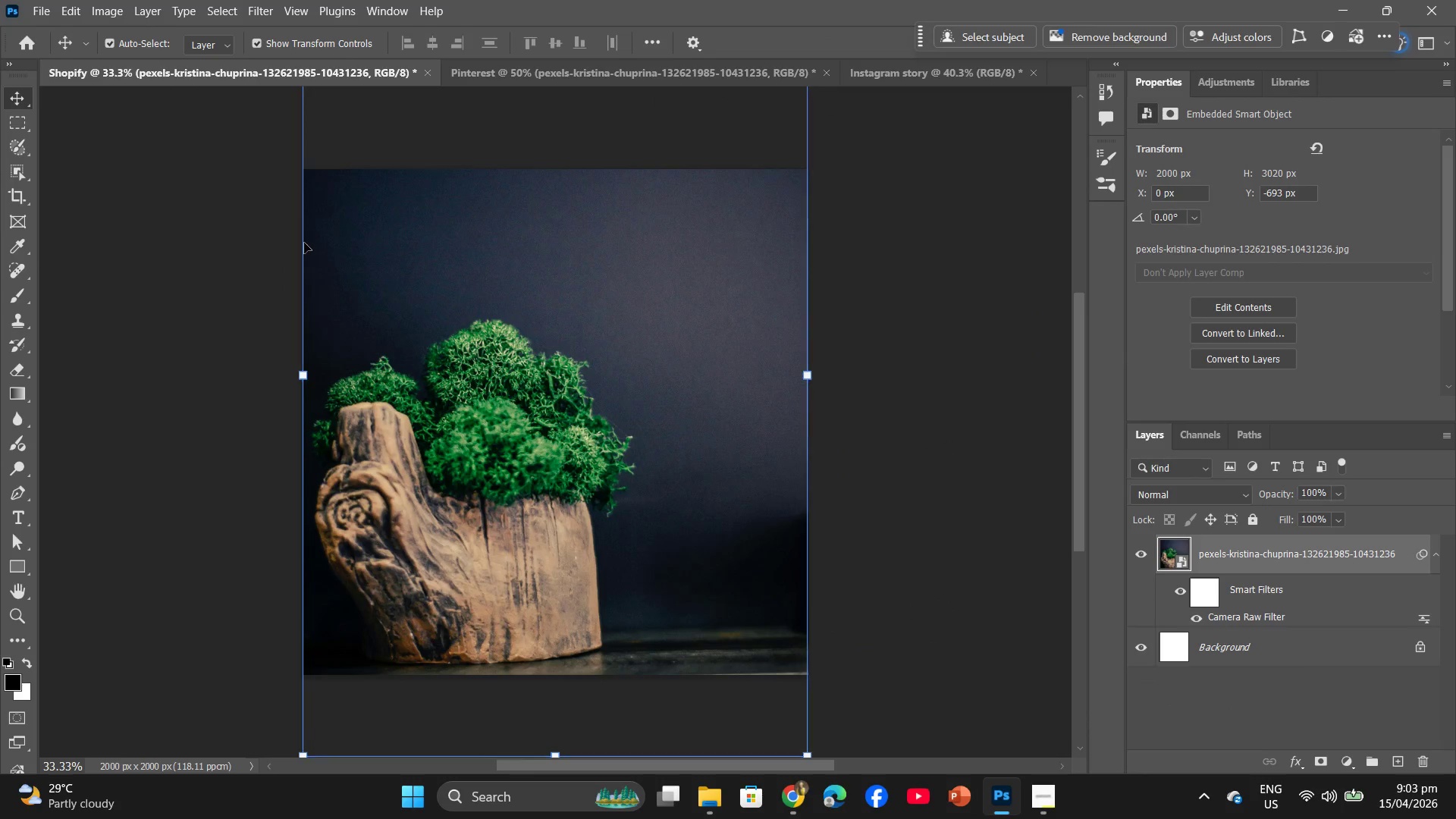 
left_click([490, 70])
 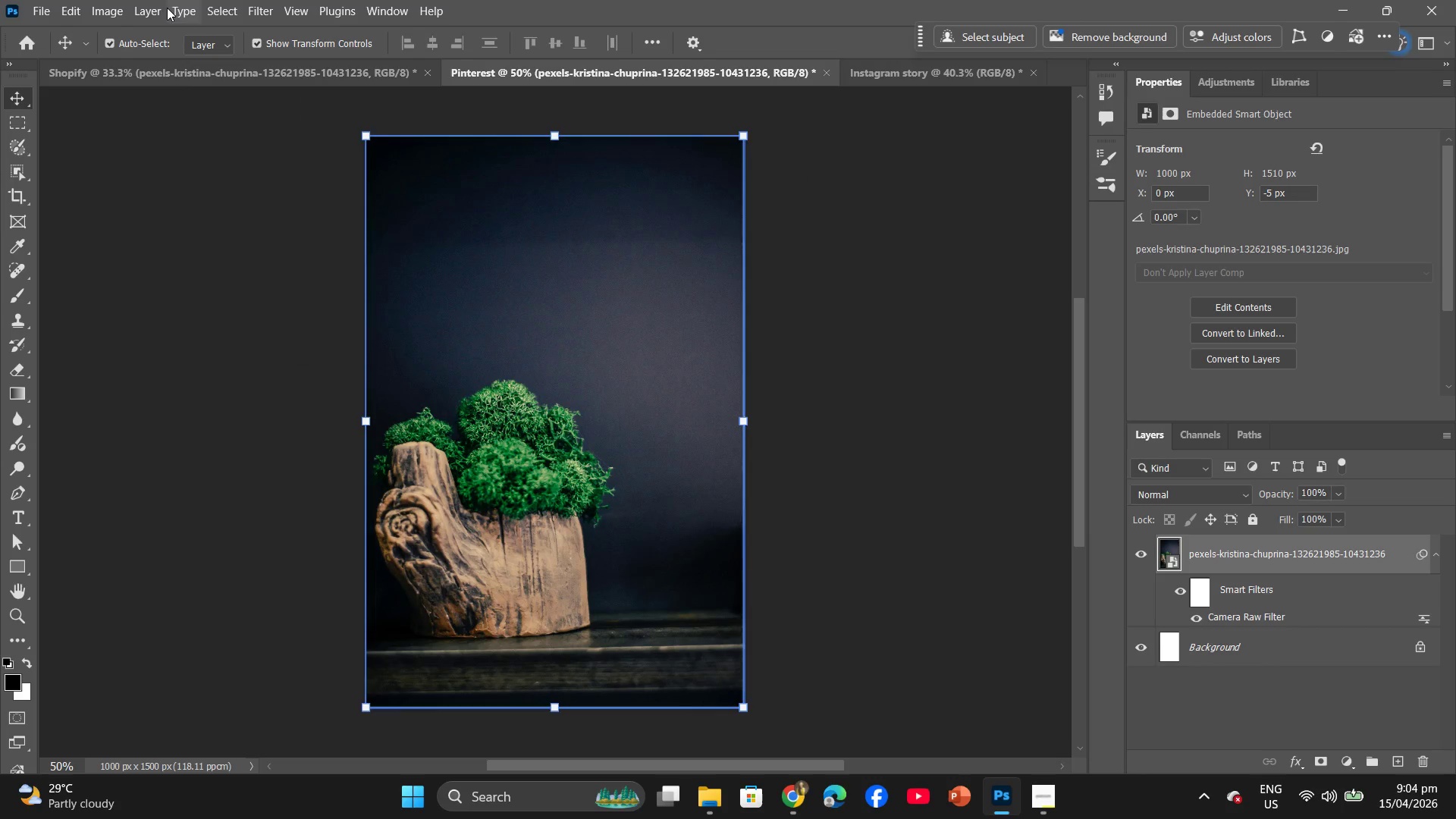 
left_click([42, 7])
 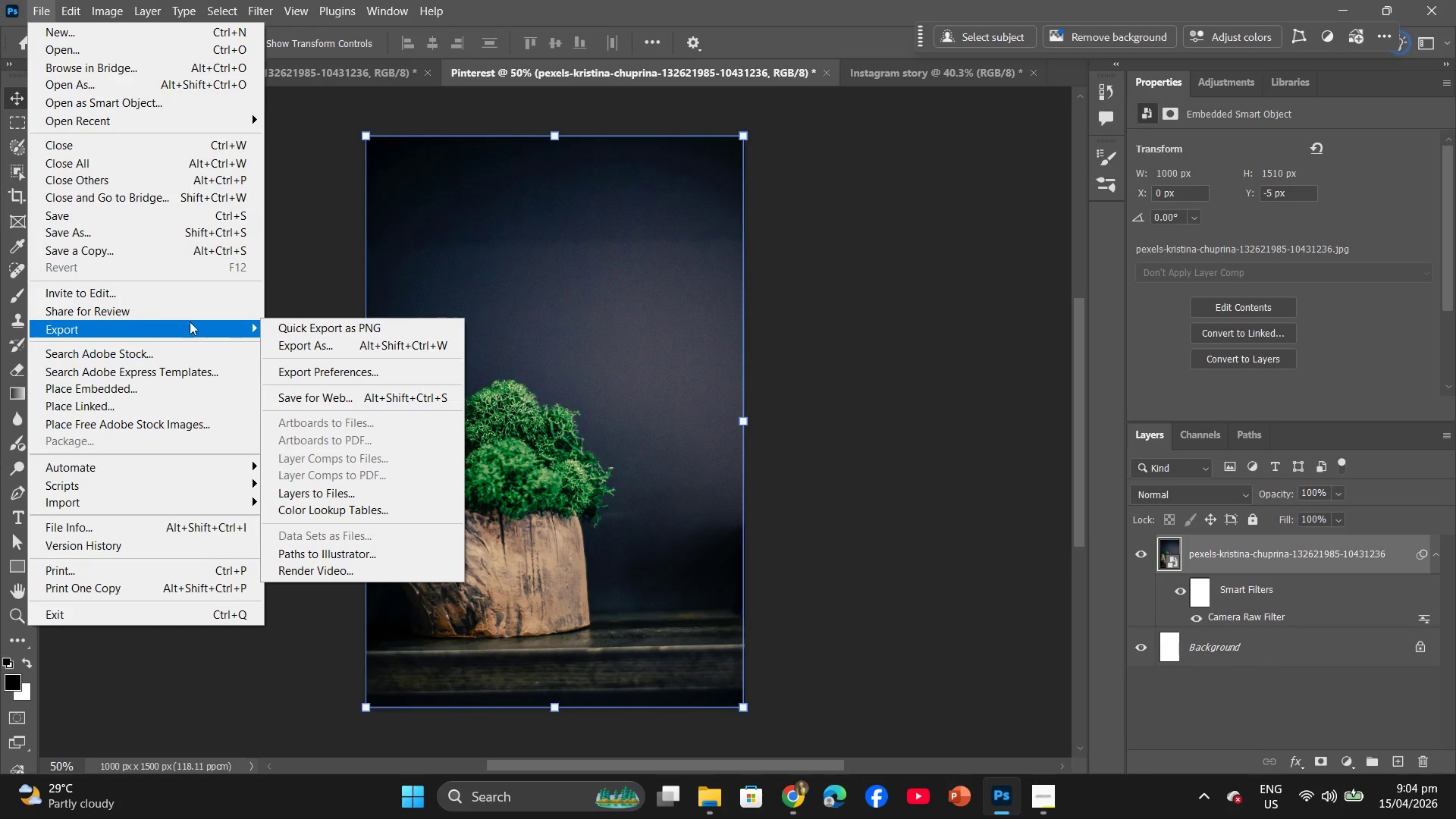 
left_click([313, 350])
 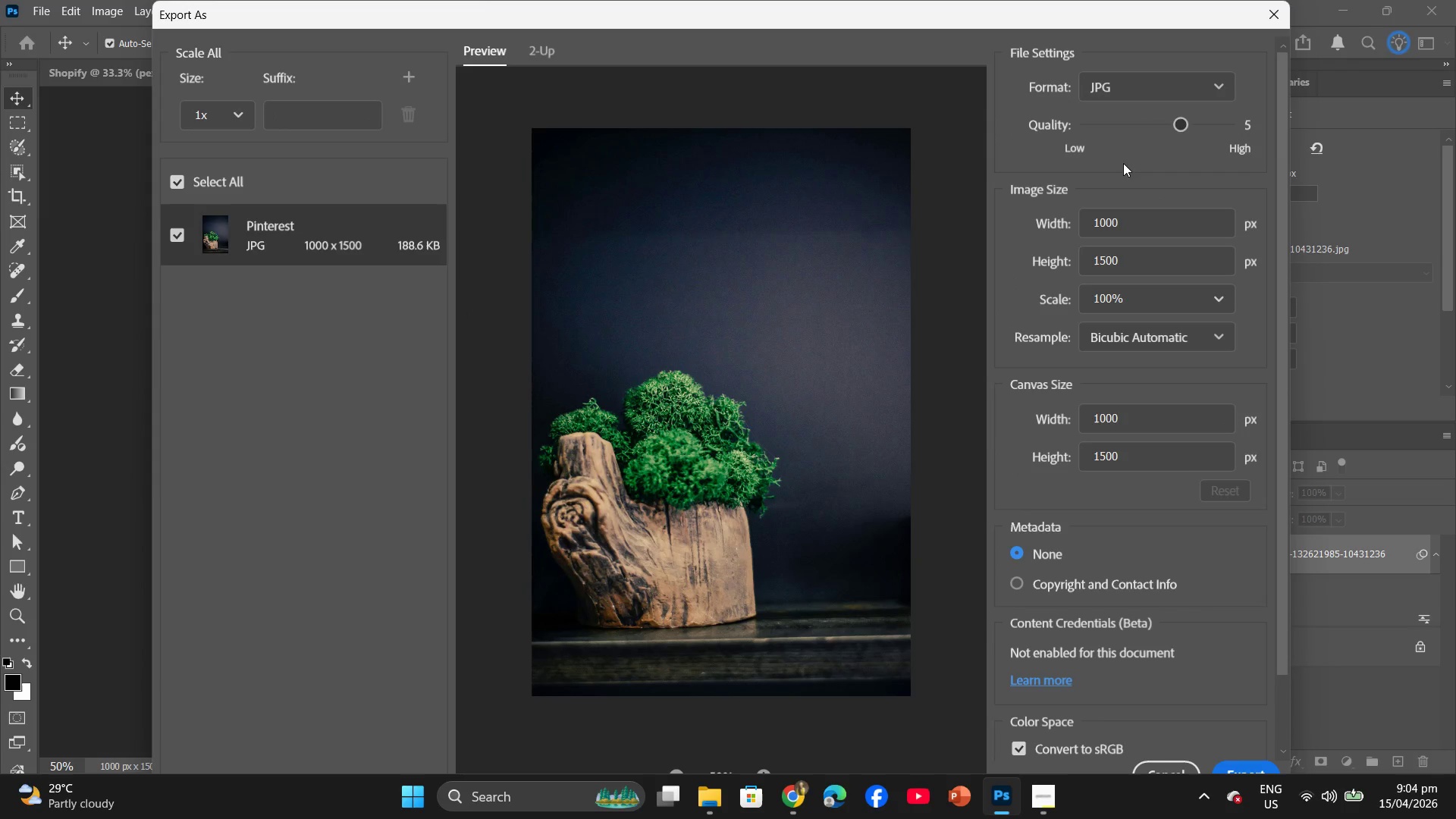 
left_click_drag(start_coordinate=[1180, 125], to_coordinate=[1200, 130])
 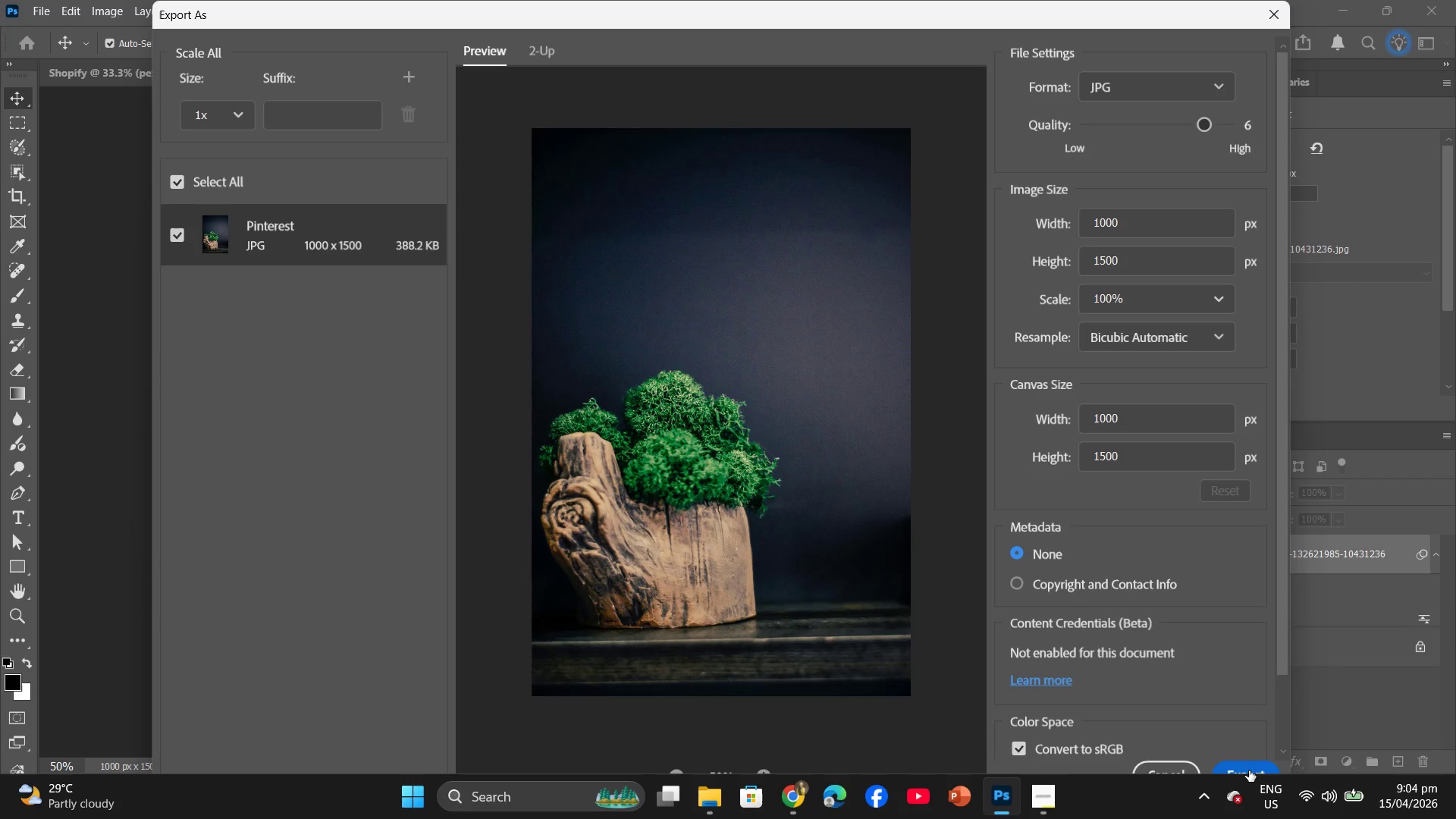 
left_click([1249, 770])
 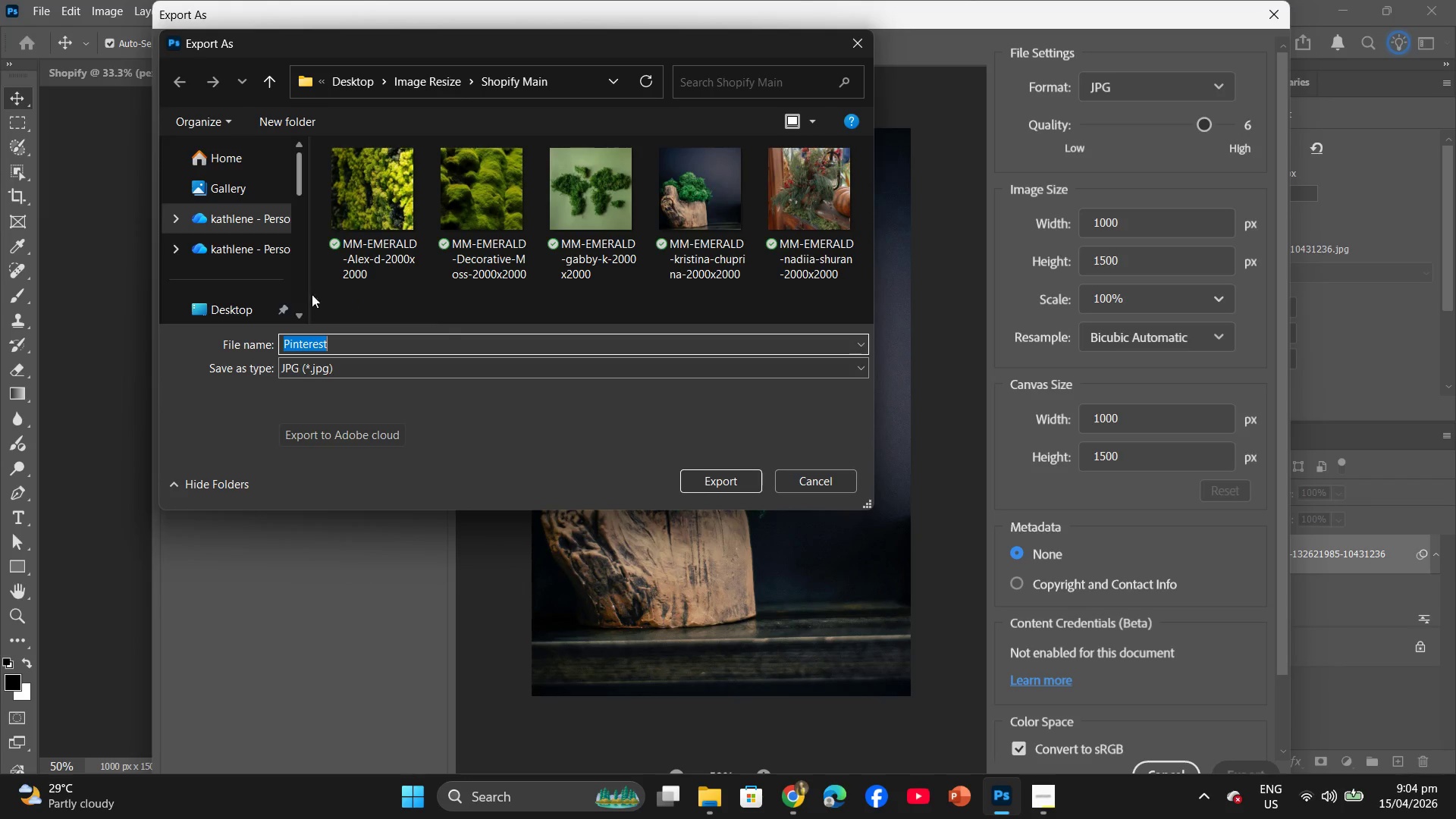 
left_click([268, 309])
 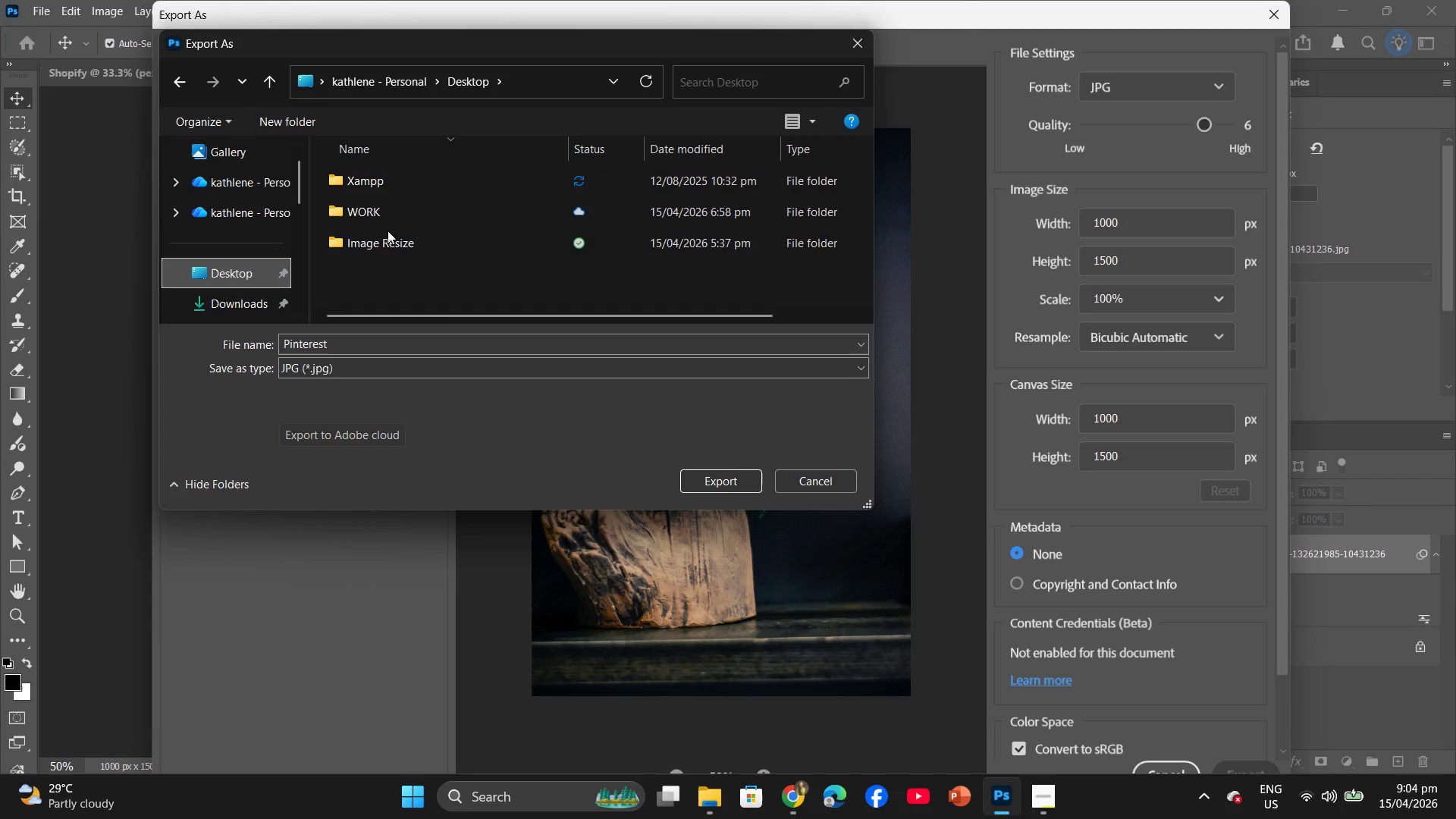 
double_click([386, 235])
 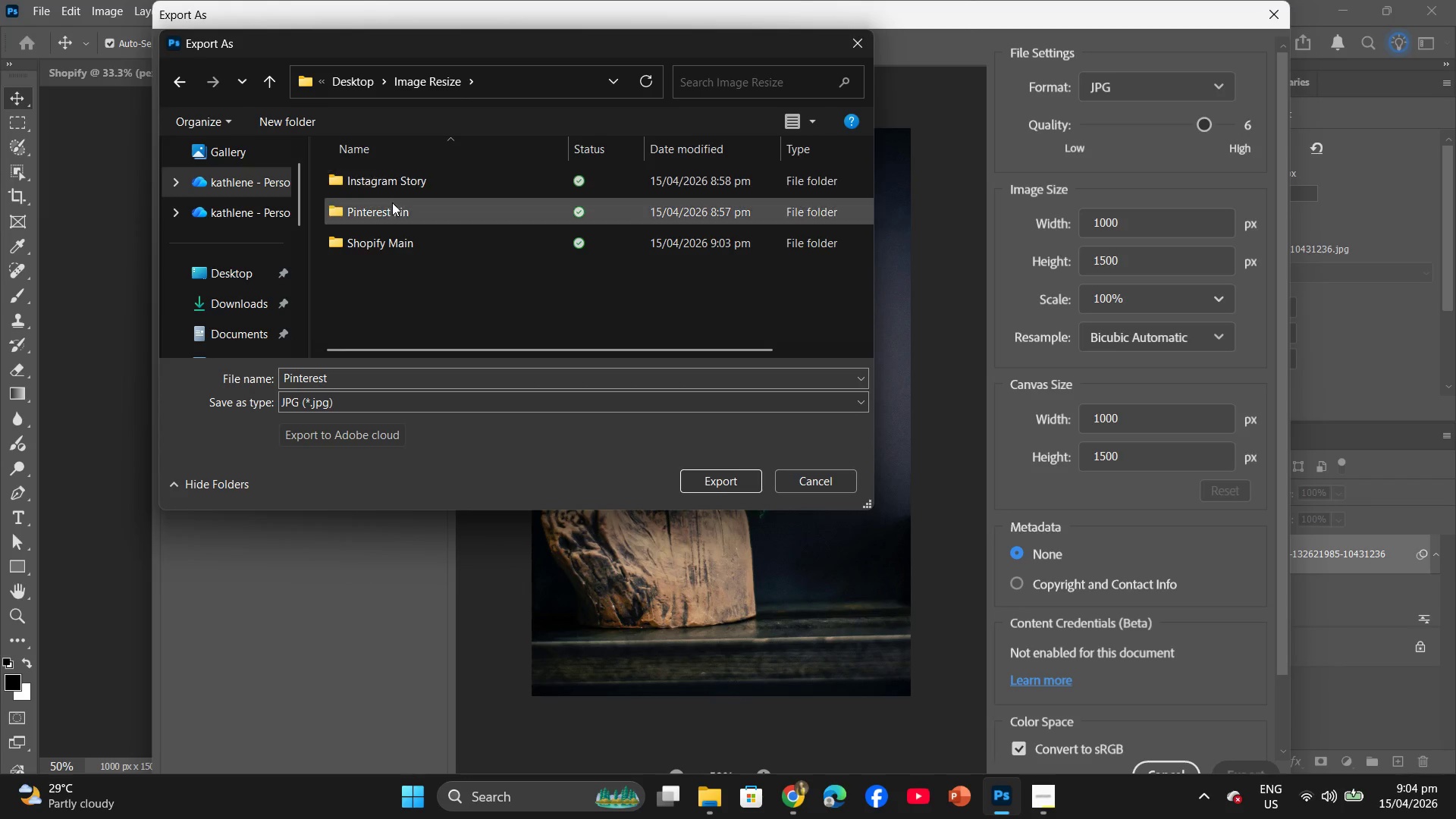 
double_click([392, 205])
 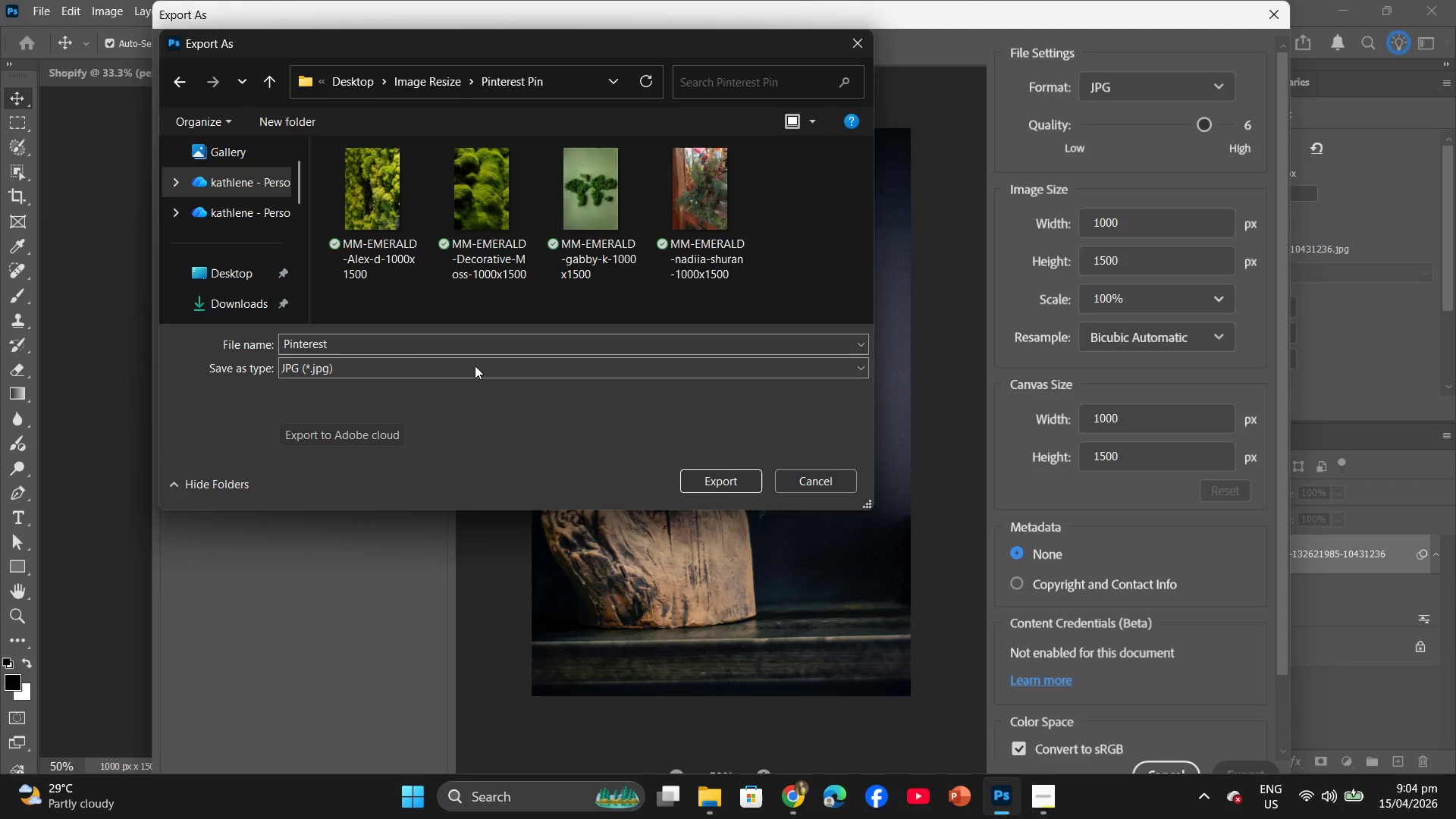 
left_click_drag(start_coordinate=[343, 344], to_coordinate=[294, 342])
 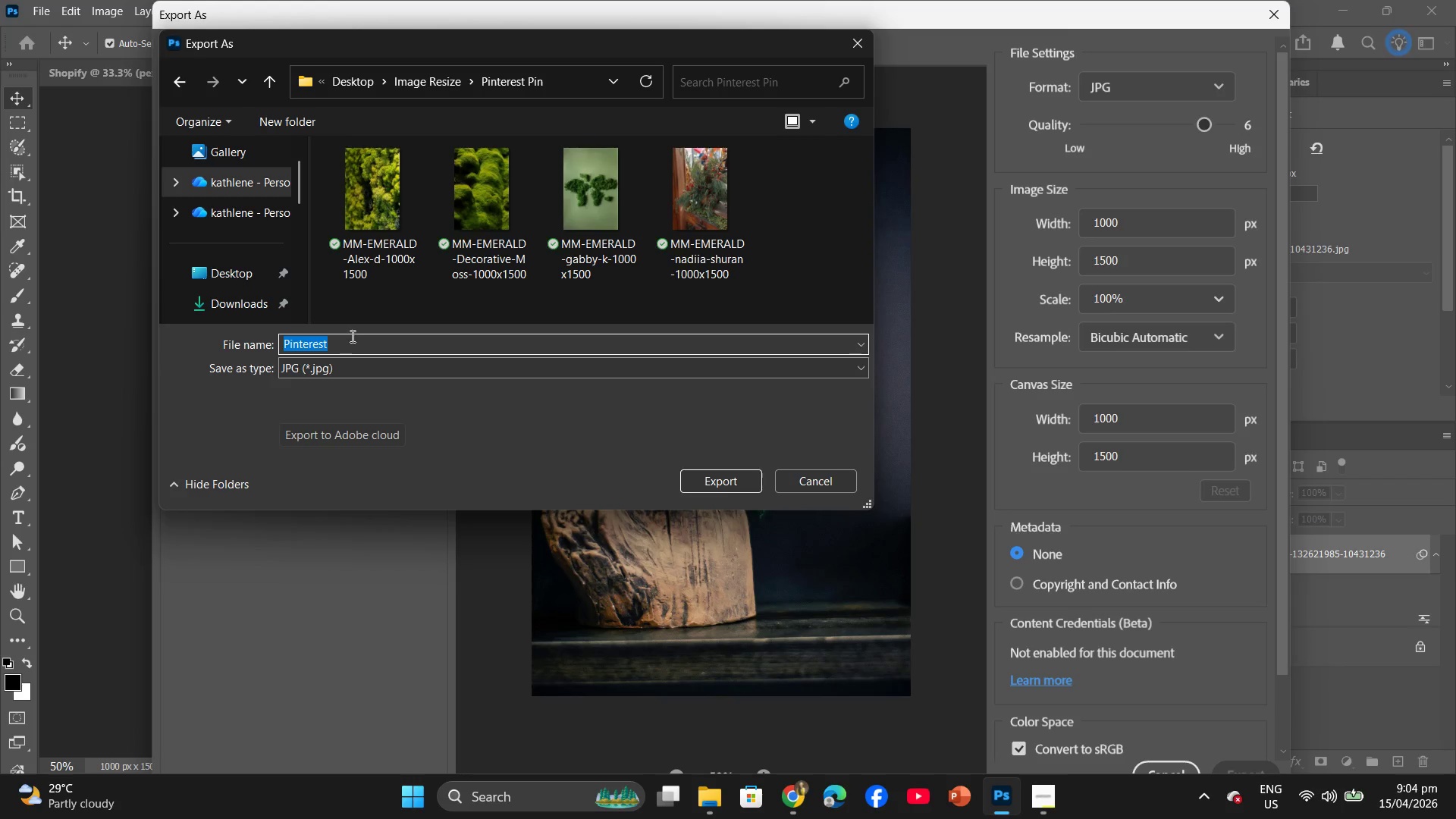 
key(Control+V)
 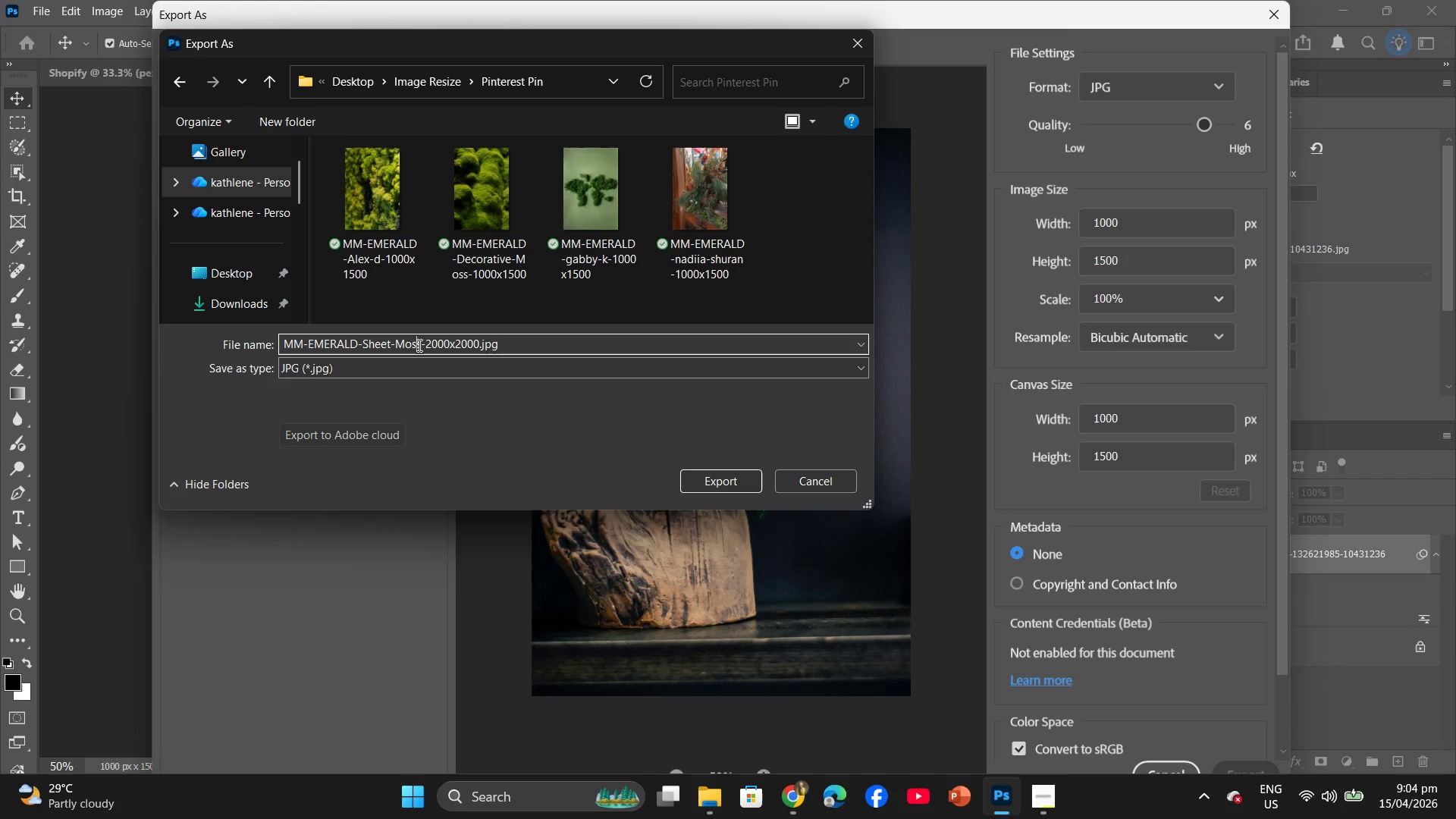 
left_click([419, 345])
 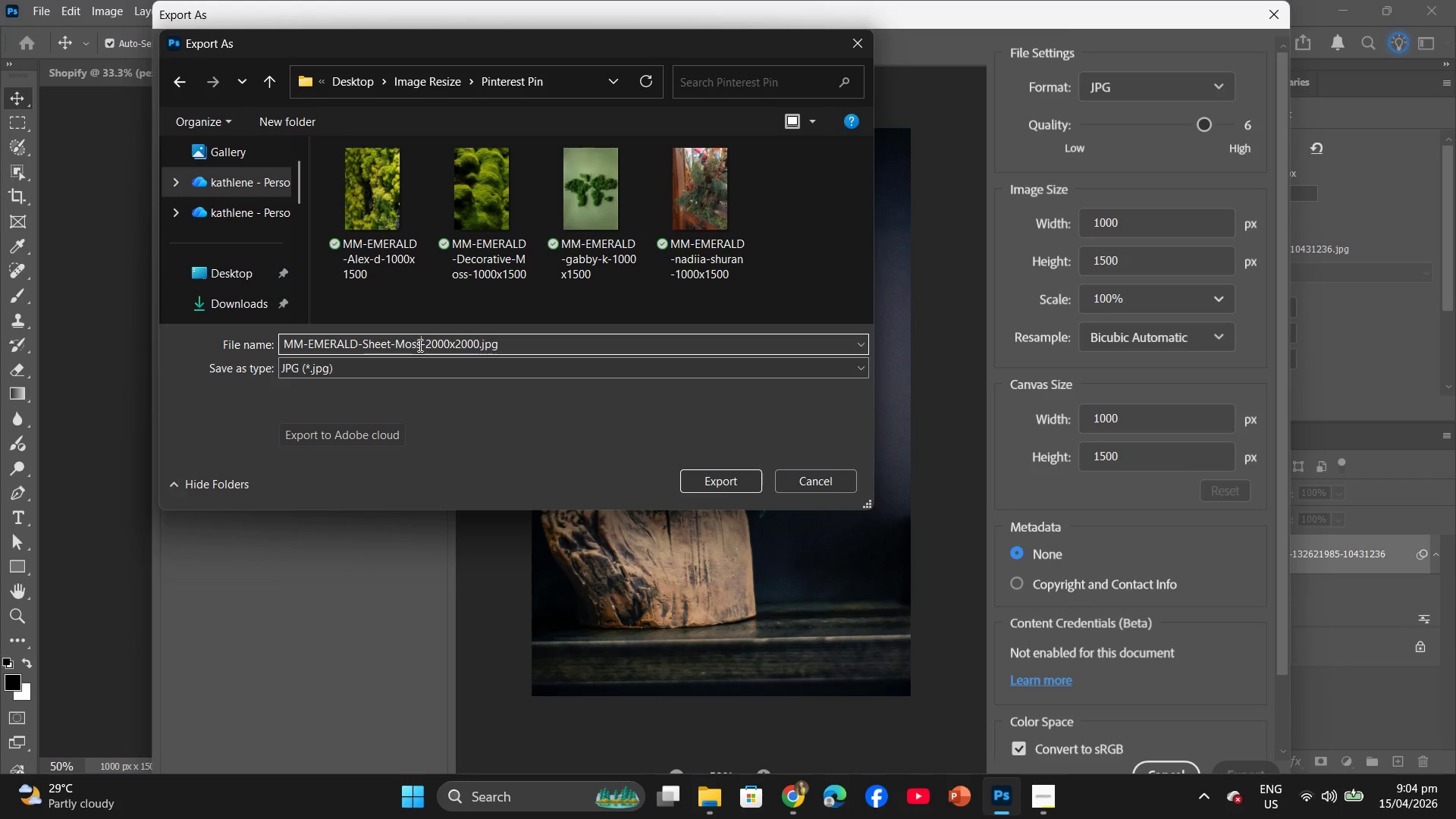 
left_click_drag(start_coordinate=[419, 345], to_coordinate=[370, 341])
 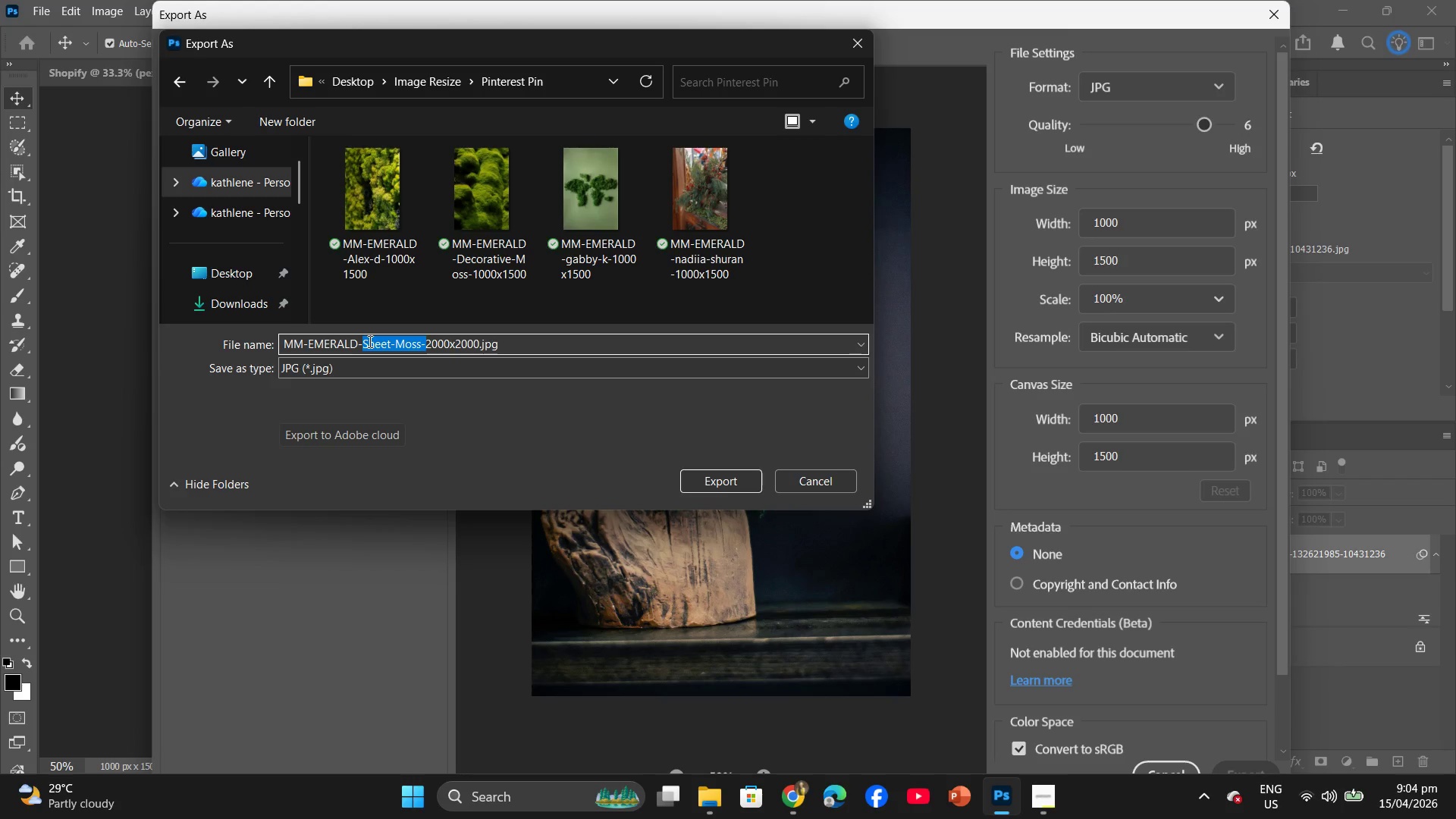 
type(kristina-chuprina)
 